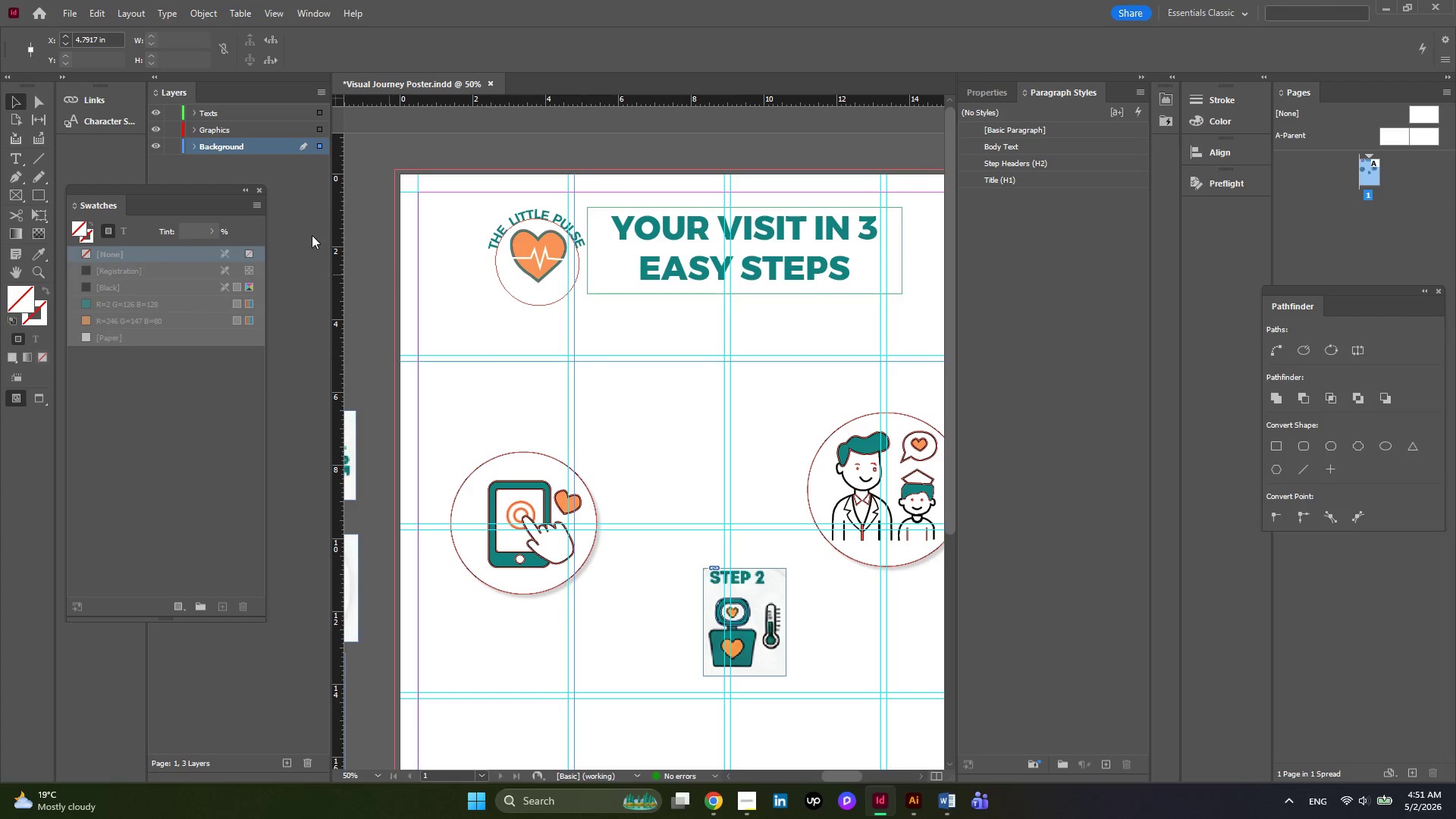 
left_click([193, 142])
 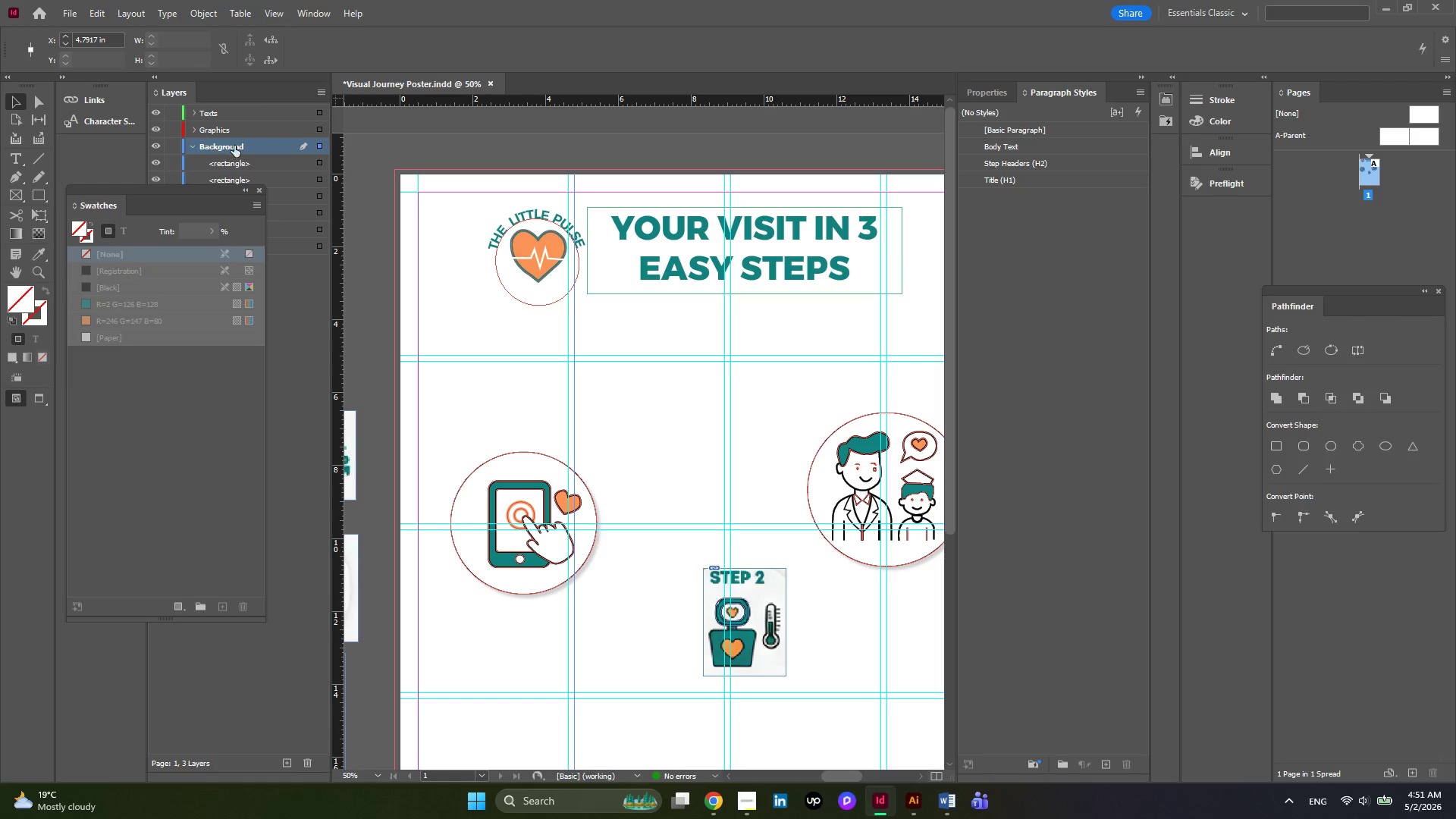 
scroll: coordinate [234, 146], scroll_direction: down, amount: 1.0
 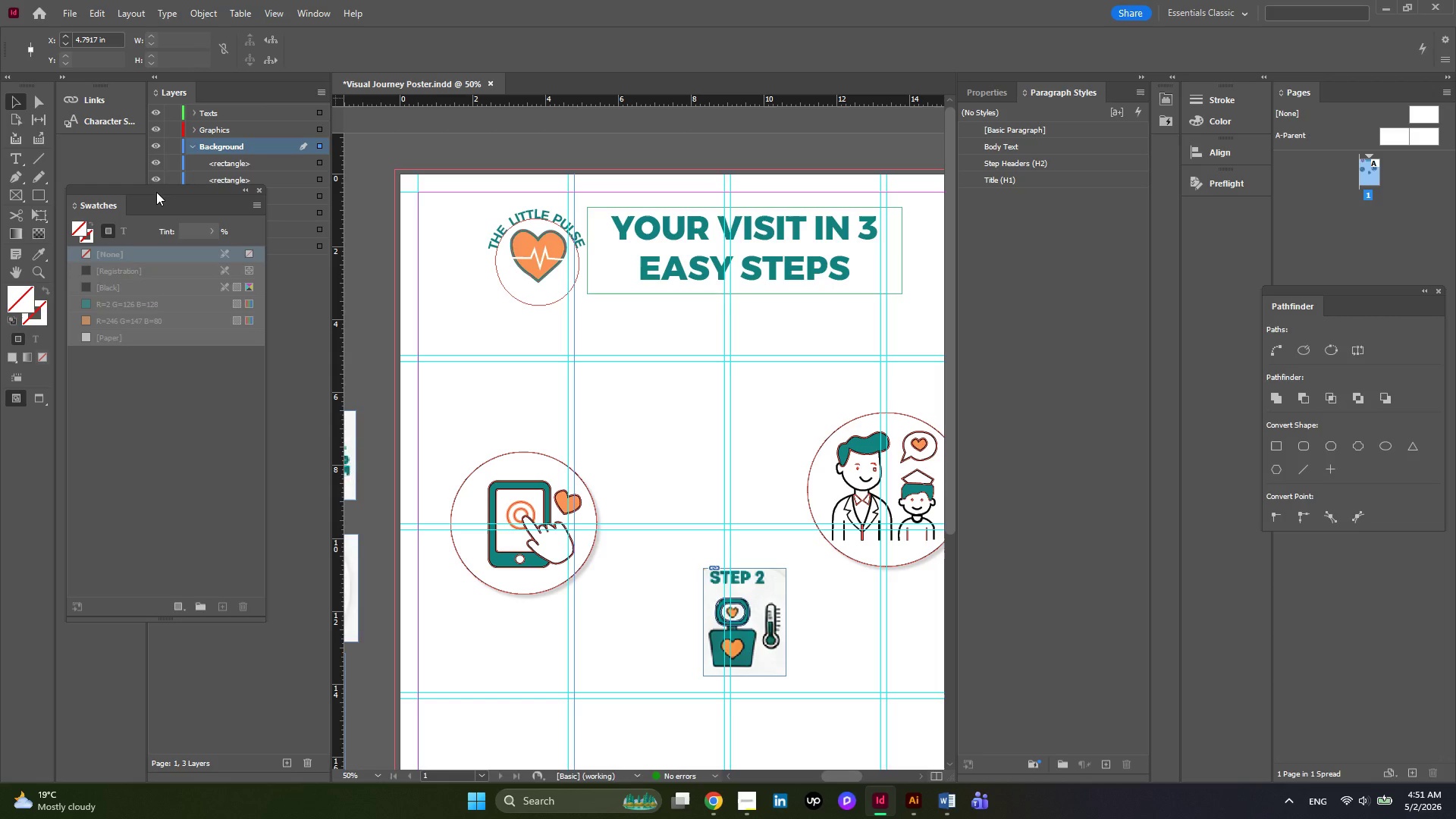 
left_click_drag(start_coordinate=[156, 192], to_coordinate=[164, 299])
 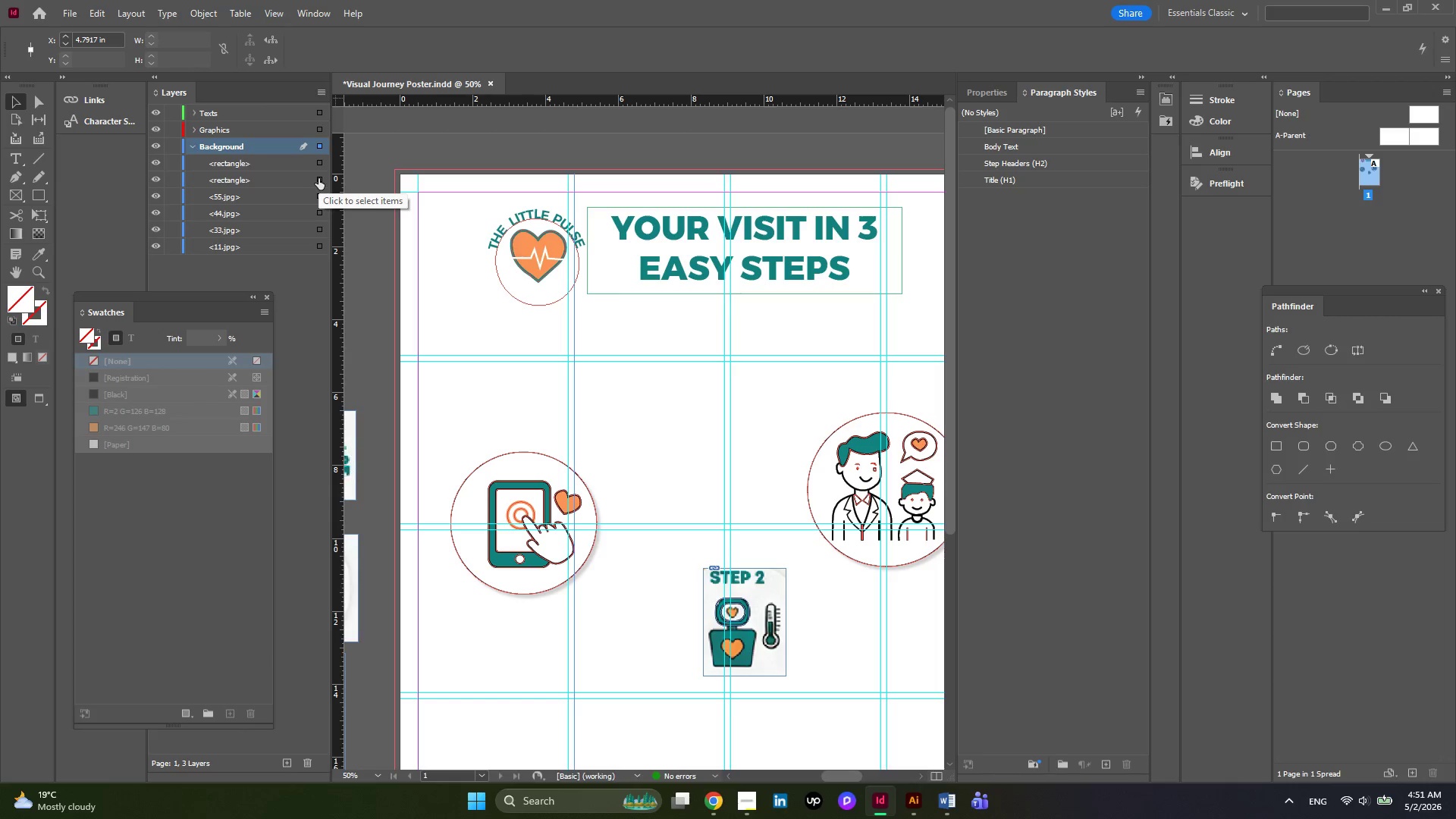 
left_click([287, 178])
 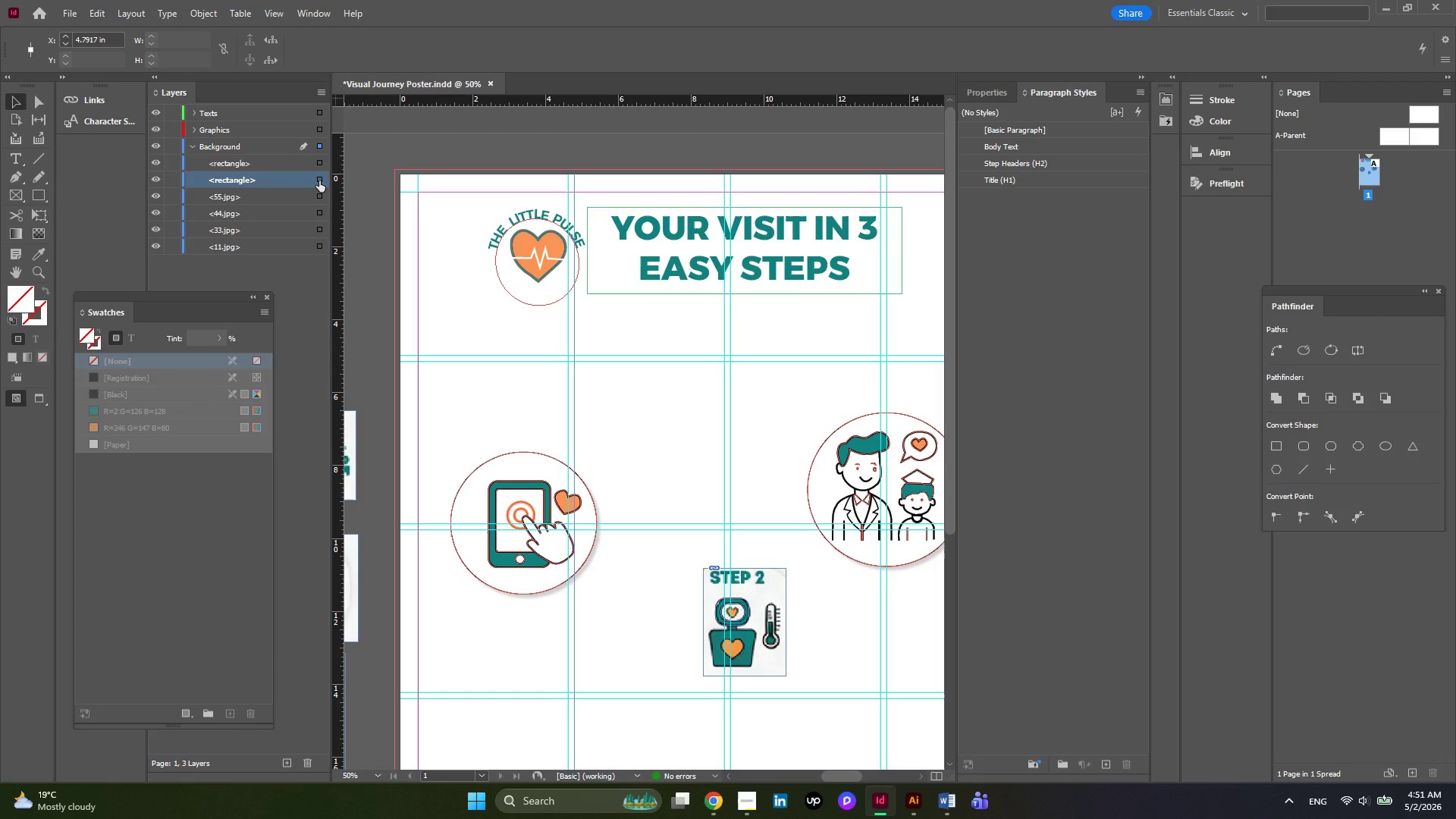 
left_click([319, 180])
 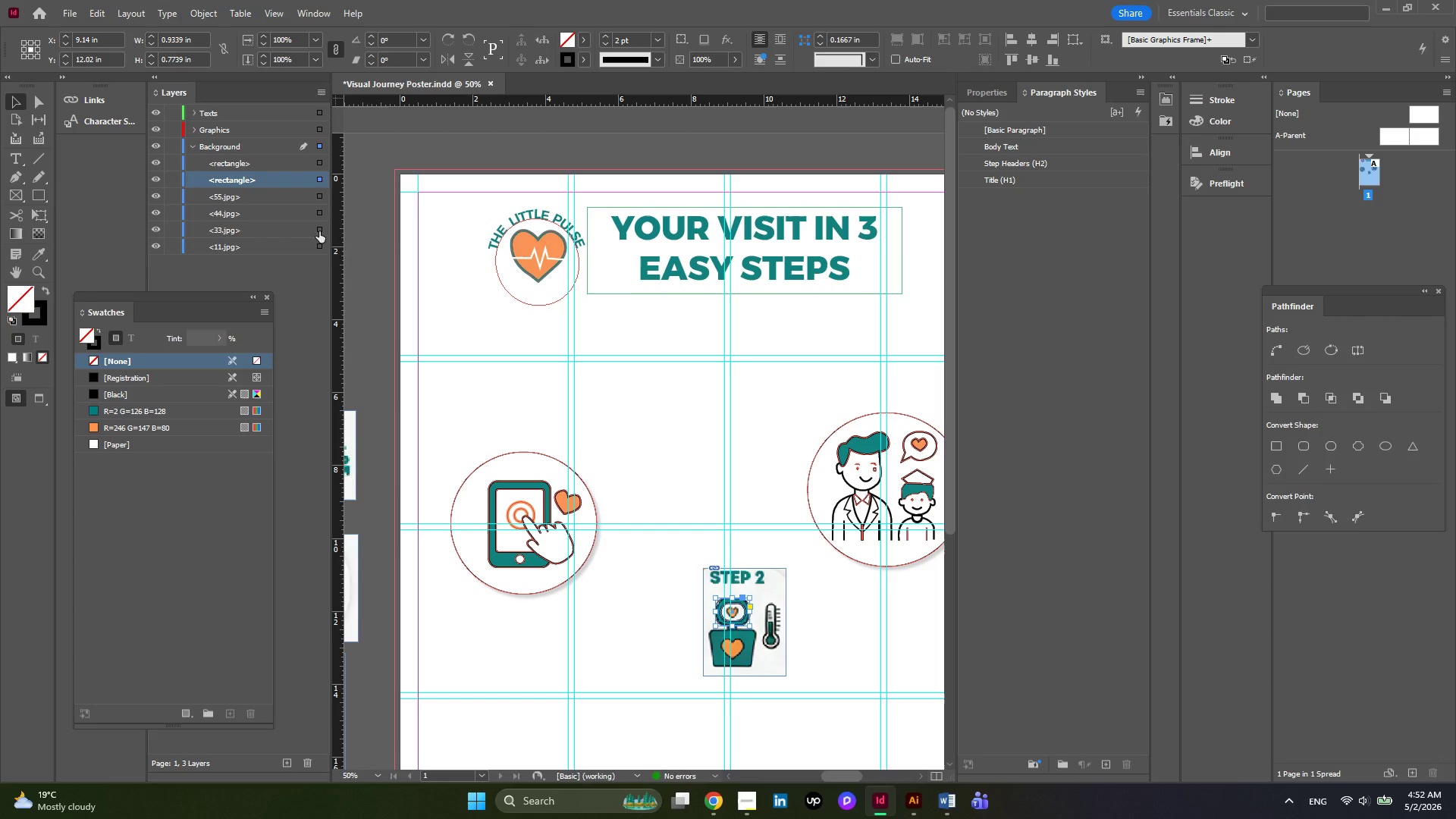 
hold_key(key=AltLeft, duration=0.84)
 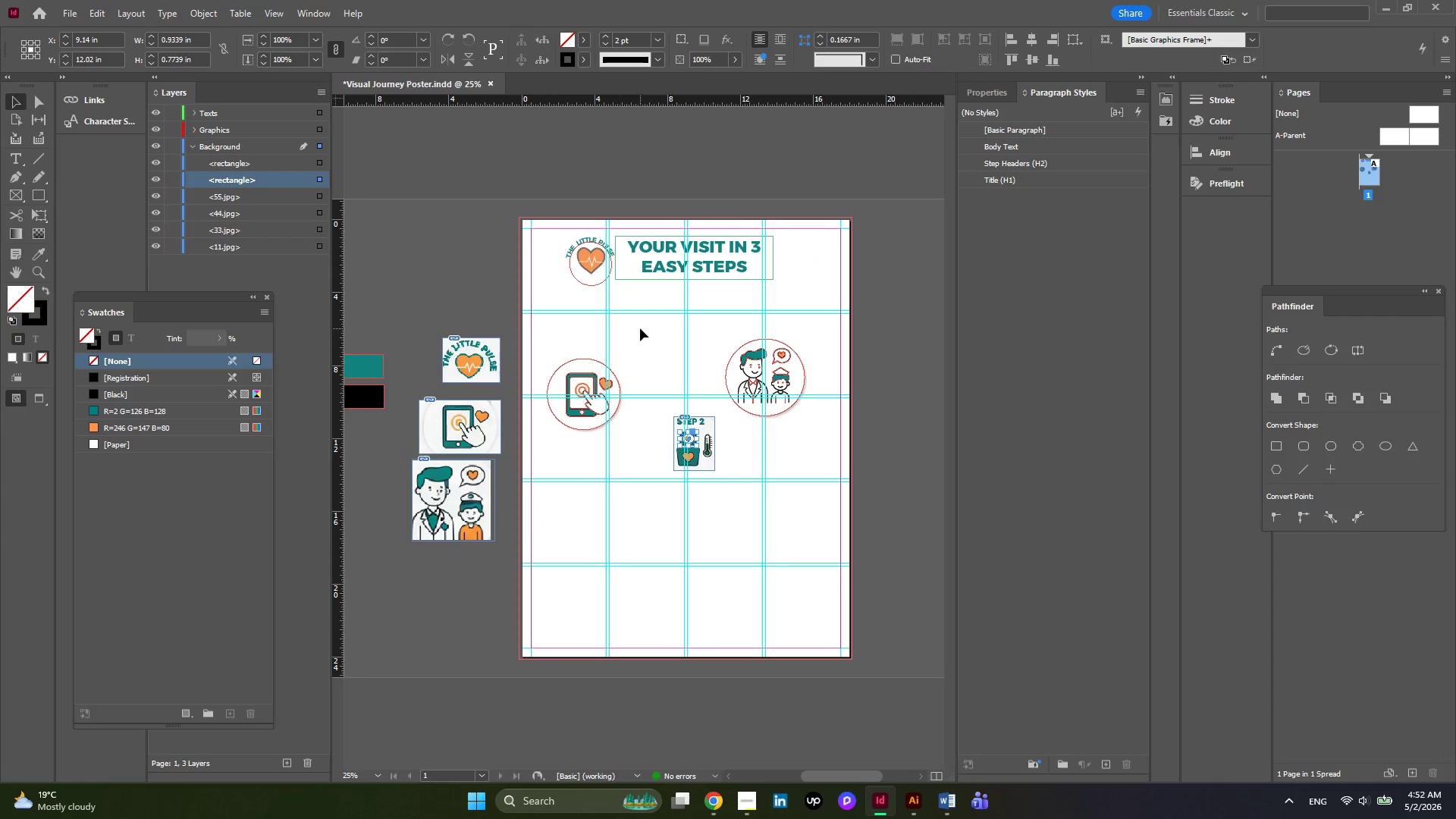 
hold_key(key=AltLeft, duration=0.53)
 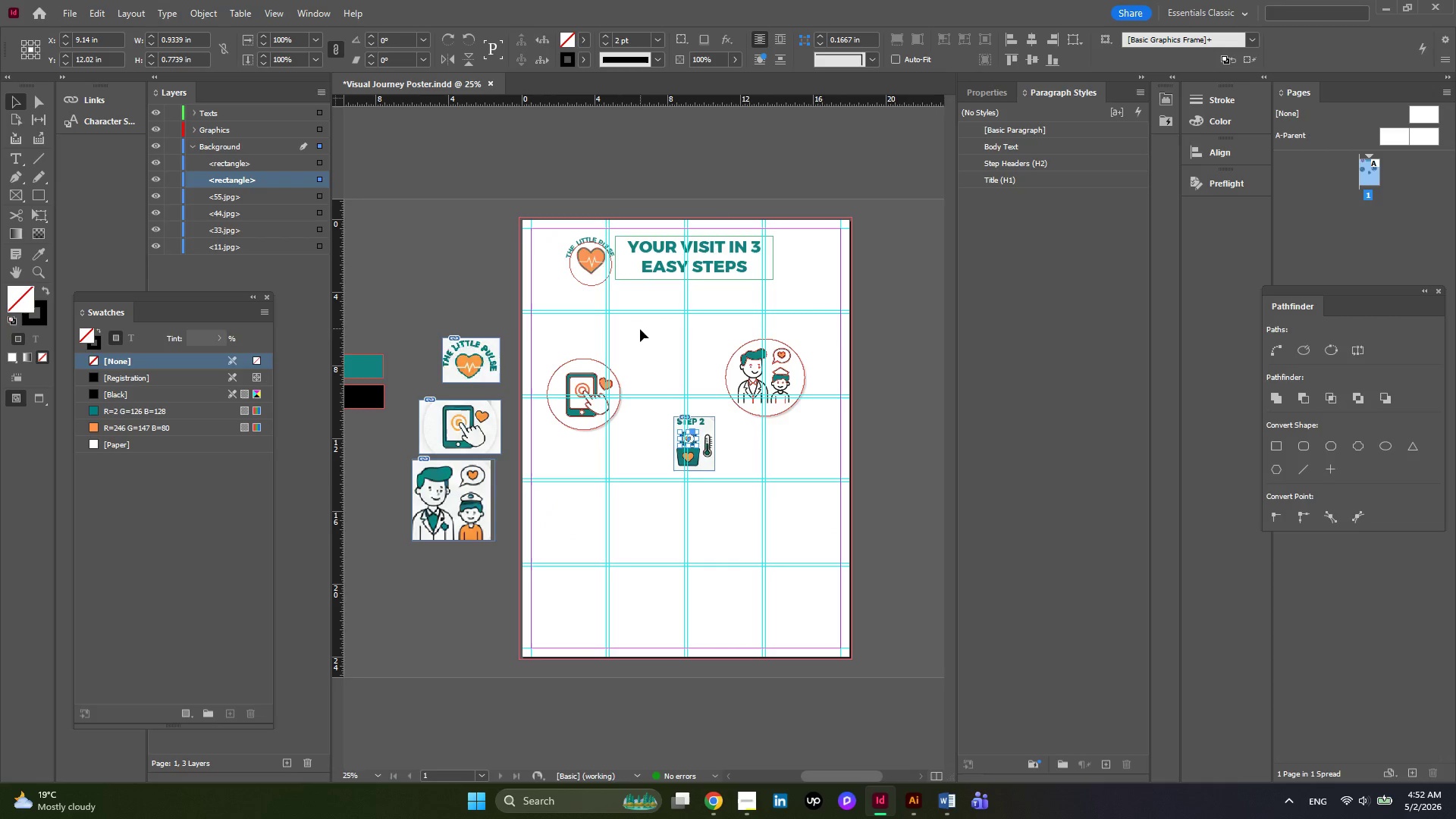 
scroll: coordinate [640, 328], scroll_direction: down, amount: 4.0
 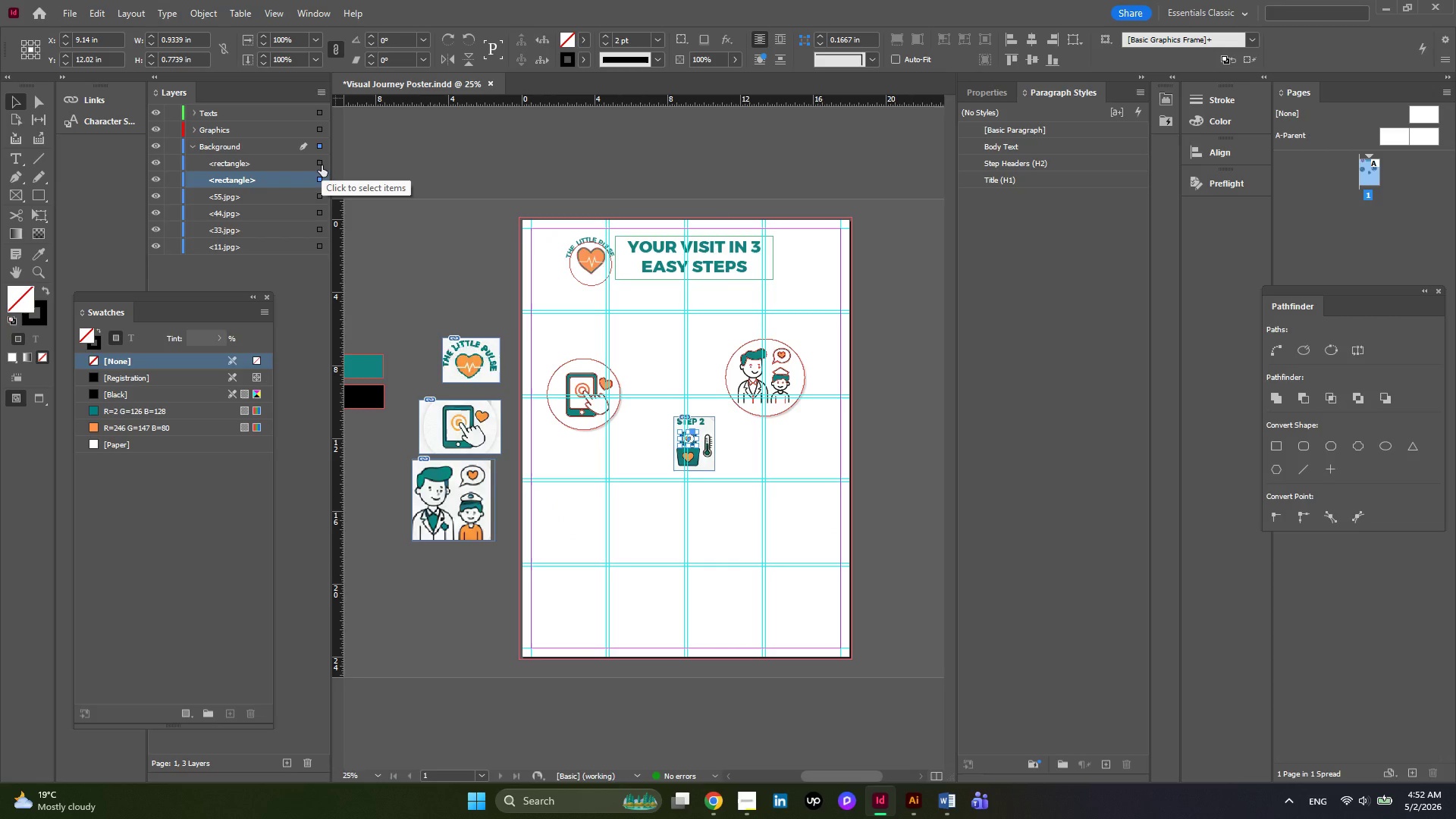 
wait(5.84)
 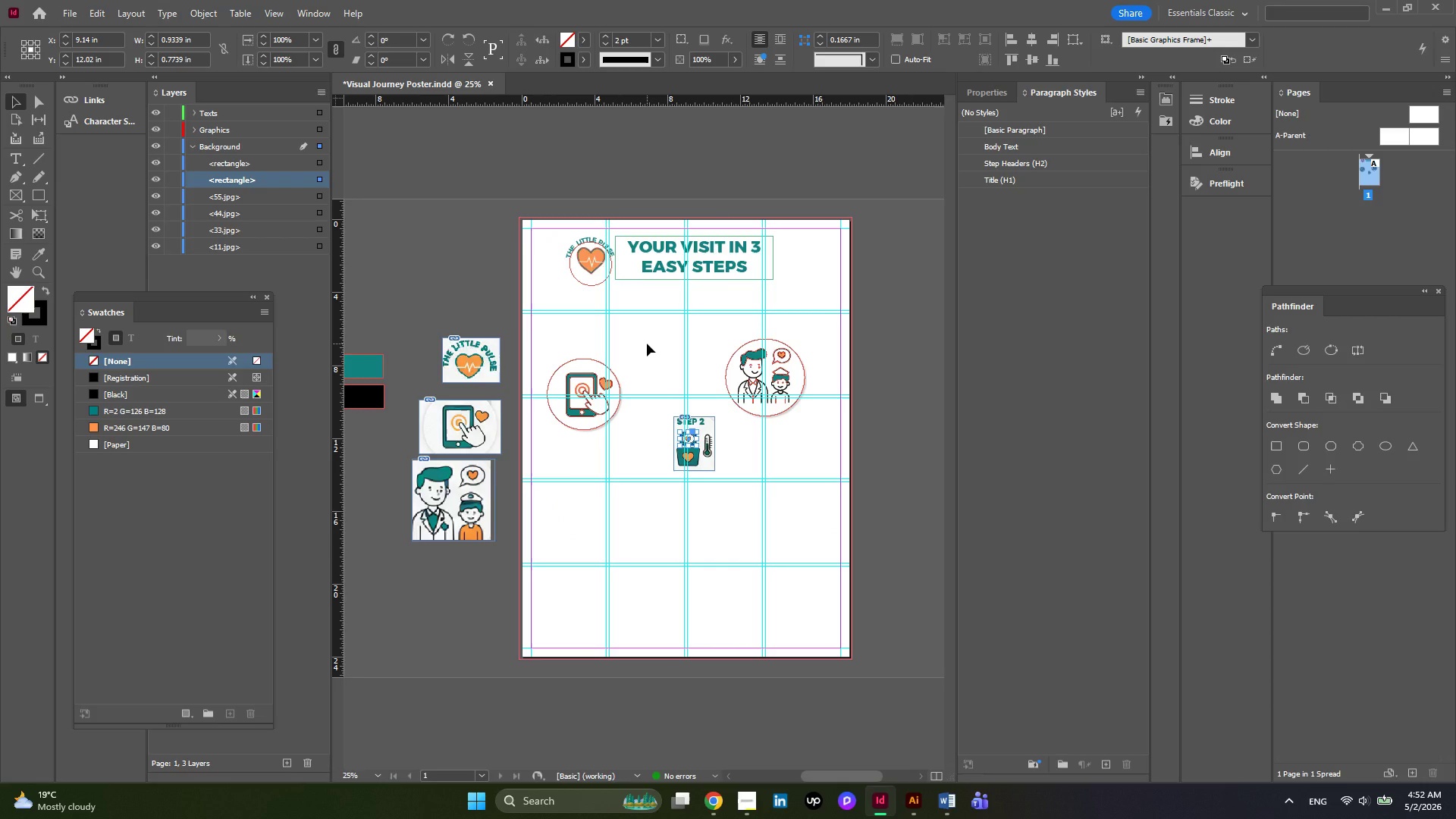 
hold_key(key=ShiftLeft, duration=0.77)
left_click([322, 165])
 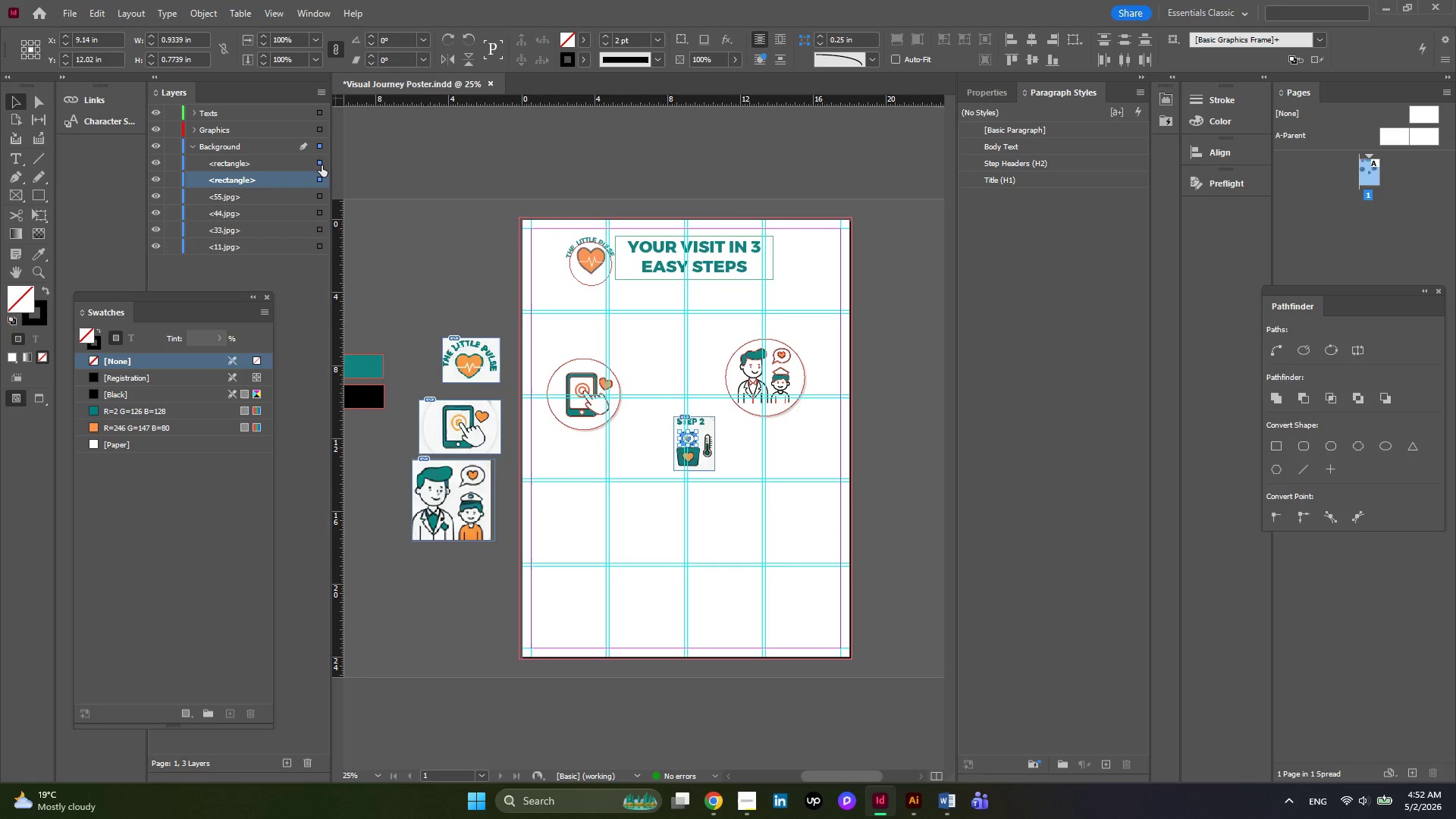 
key(Control+ControlLeft)
 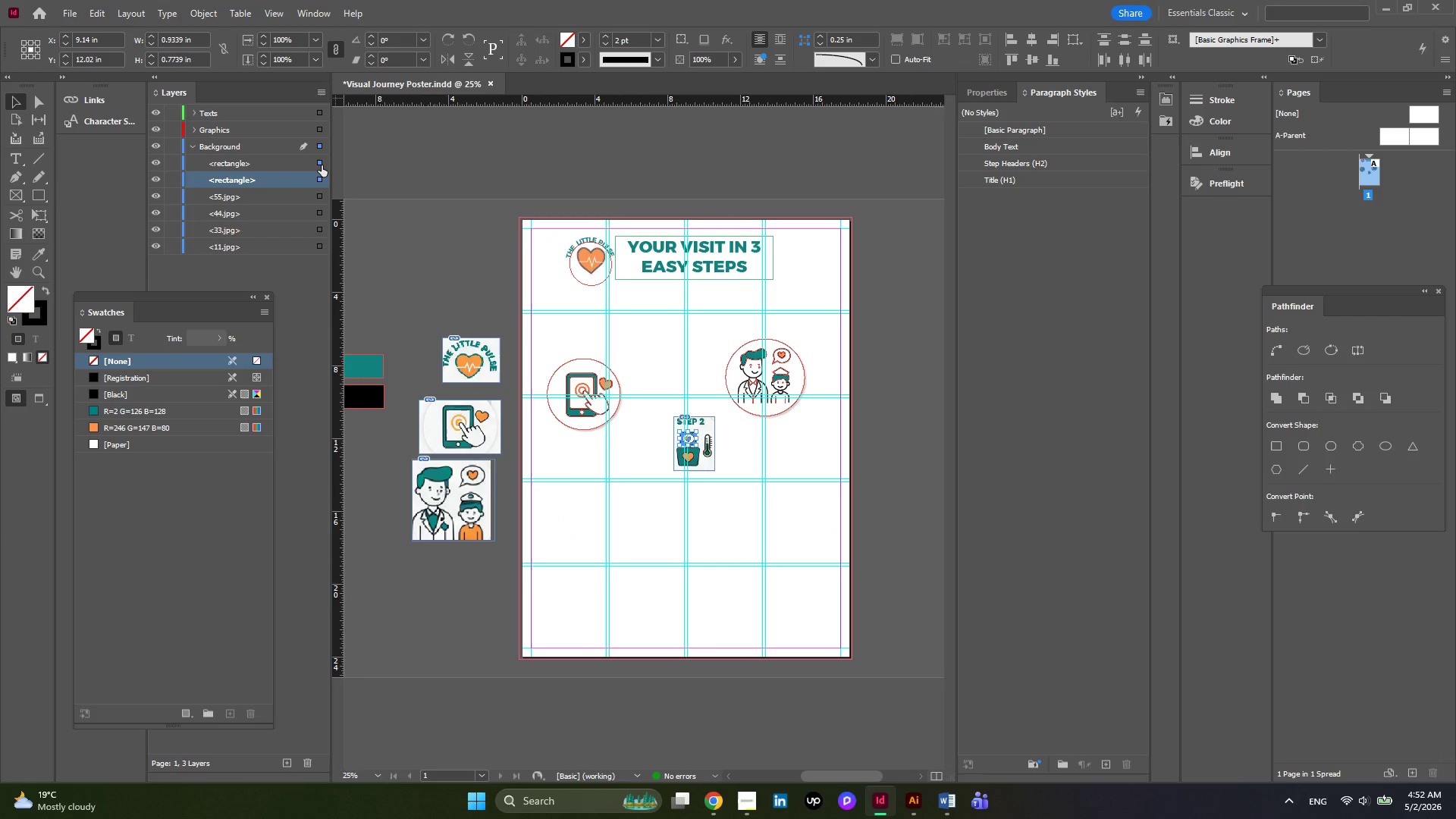 
left_click_drag(start_coordinate=[322, 165], to_coordinate=[237, 130])
 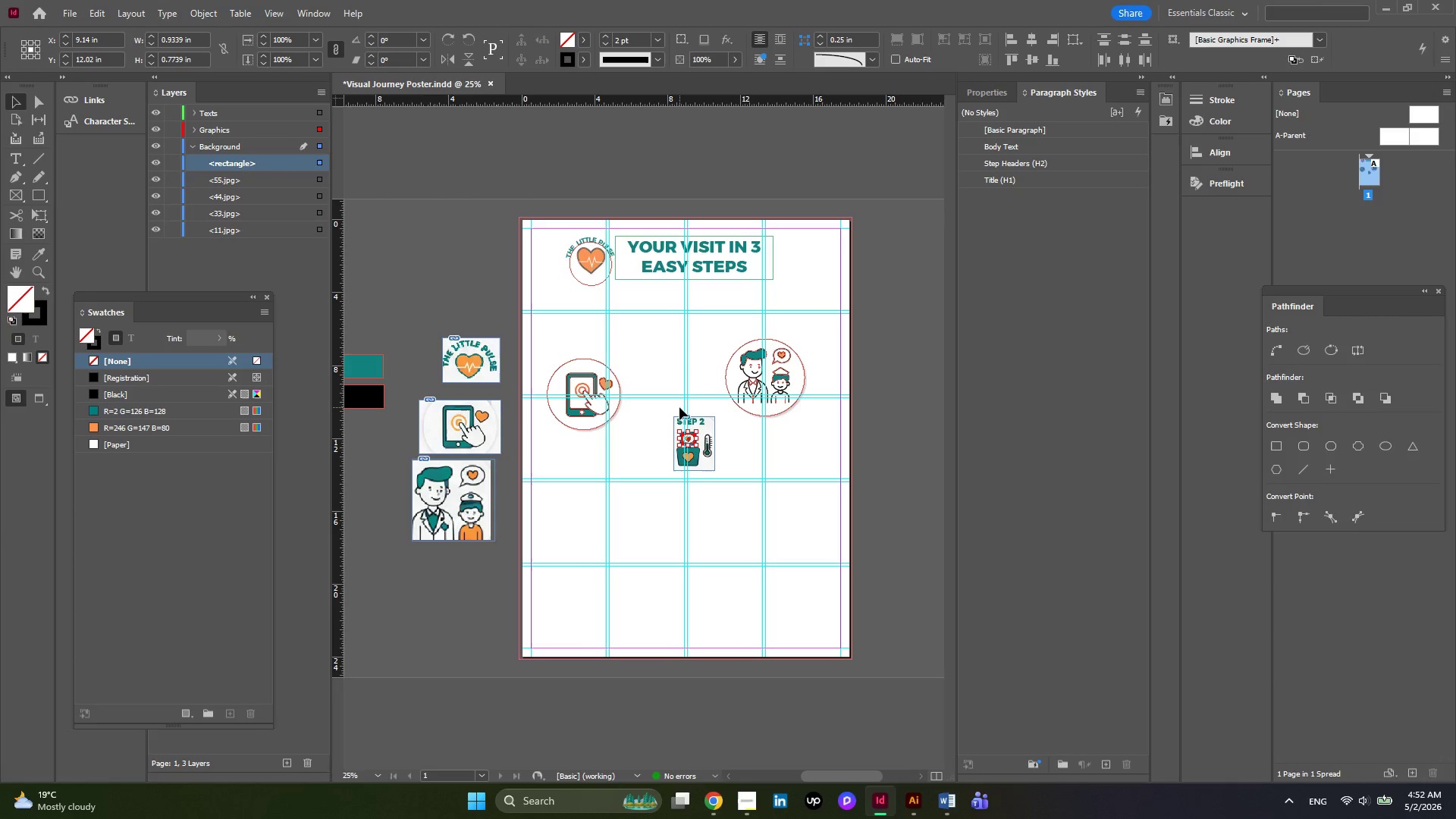 
left_click([401, 178])
 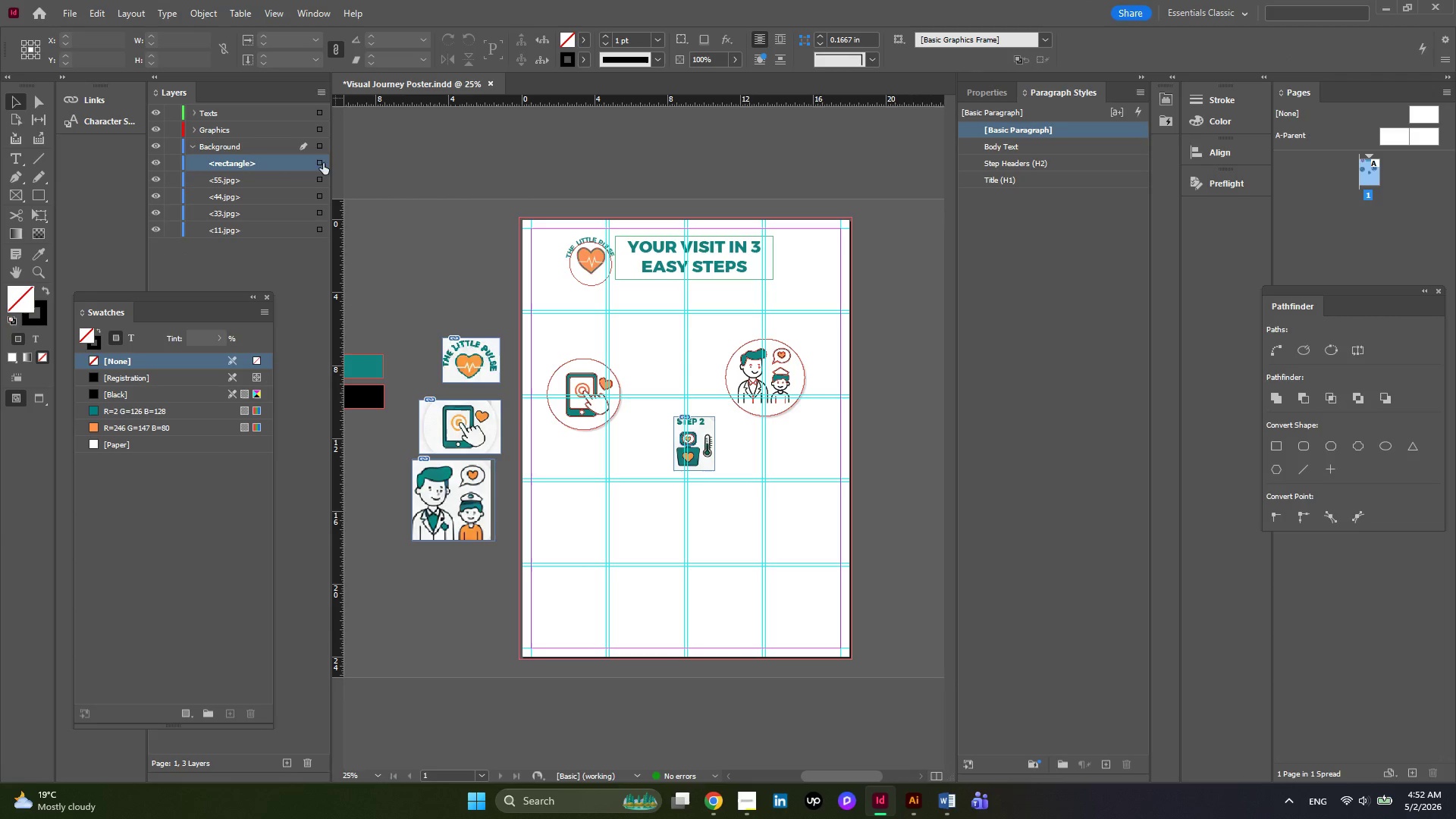 
left_click([321, 161])
 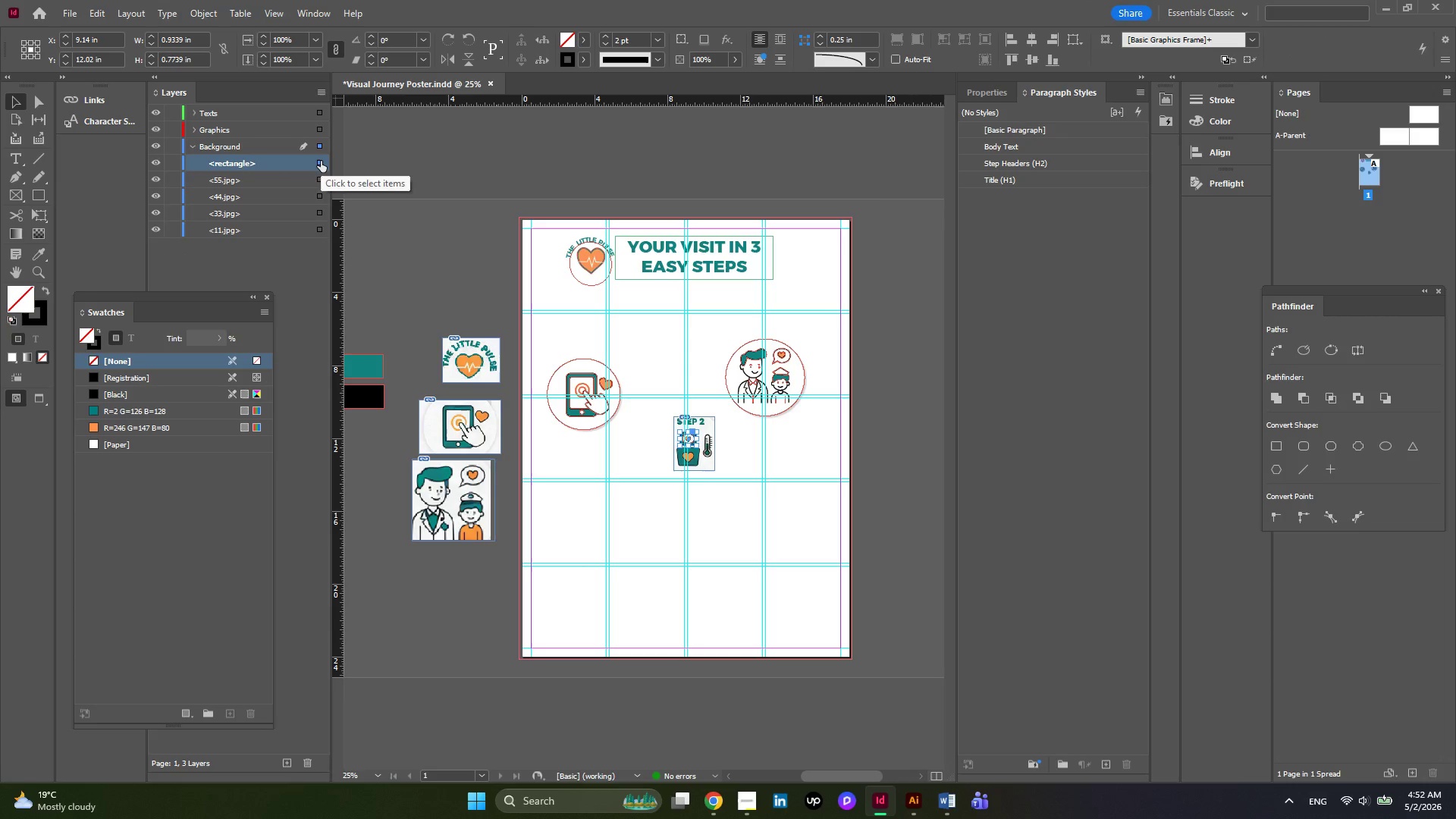 
left_click_drag(start_coordinate=[321, 161], to_coordinate=[322, 137])
 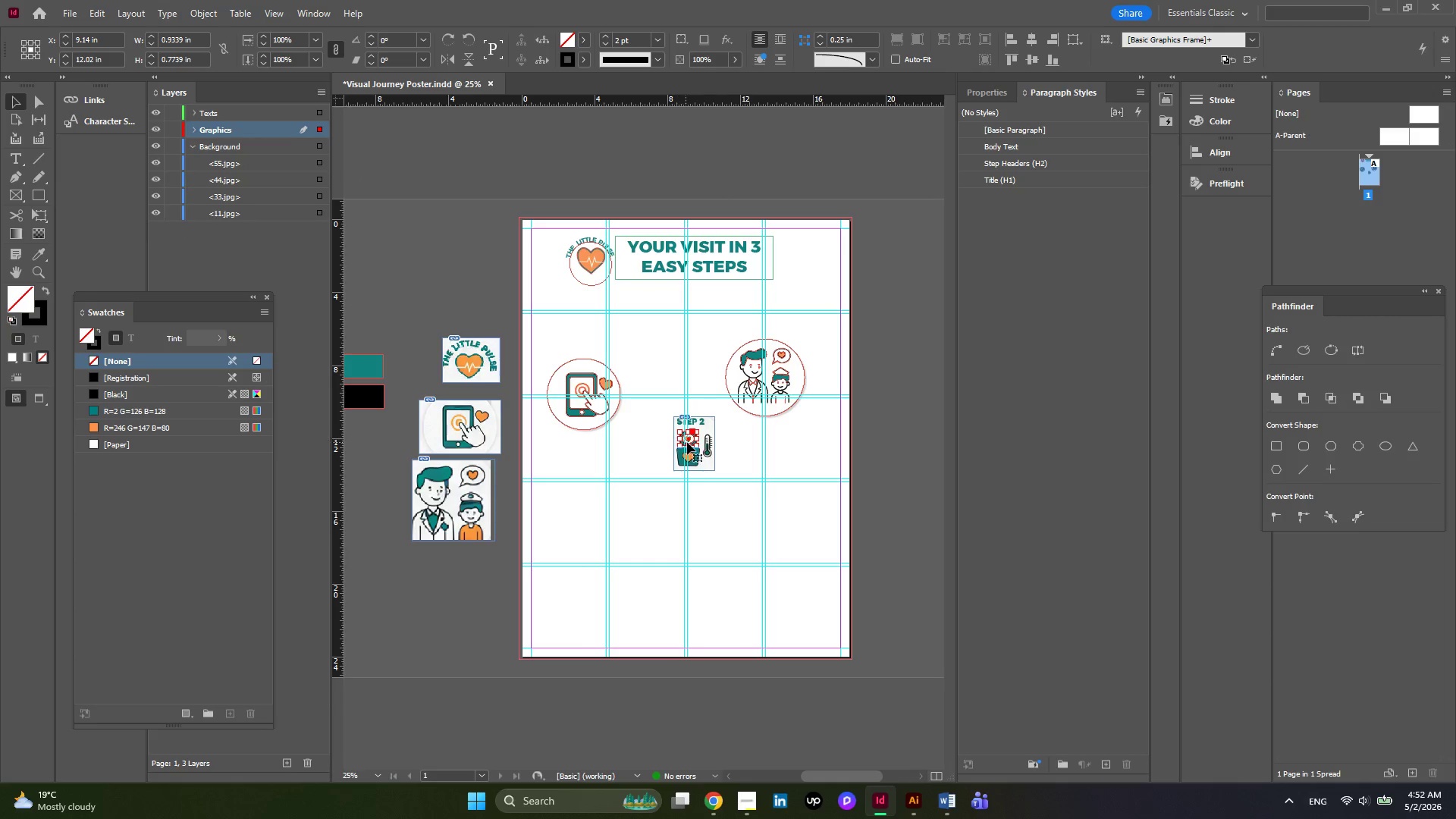 
hold_key(key=AltLeft, duration=0.44)
scroll: coordinate [623, 388], scroll_direction: down, amount: 2.0
 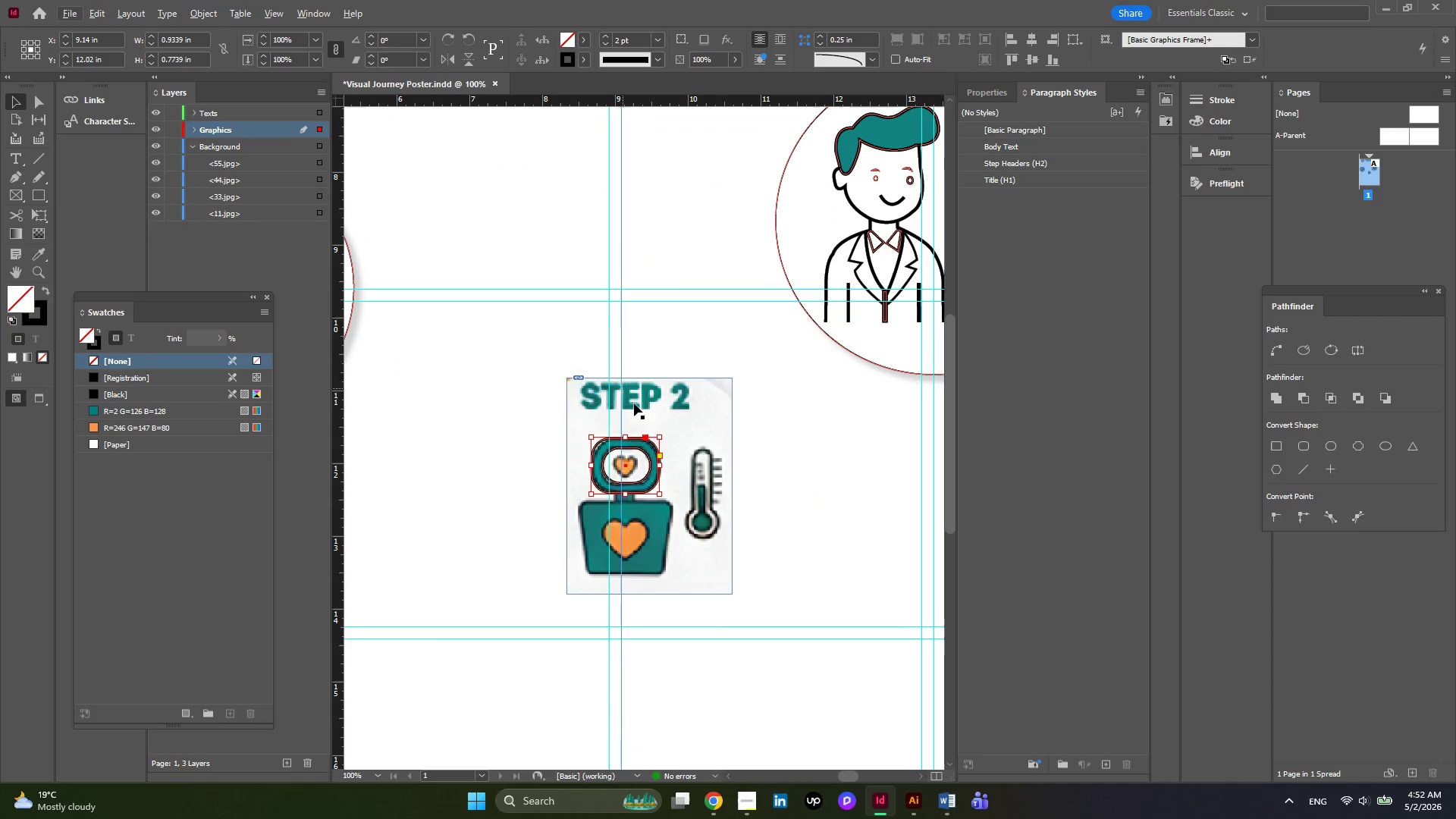 
hold_key(key=AltLeft, duration=0.45)
 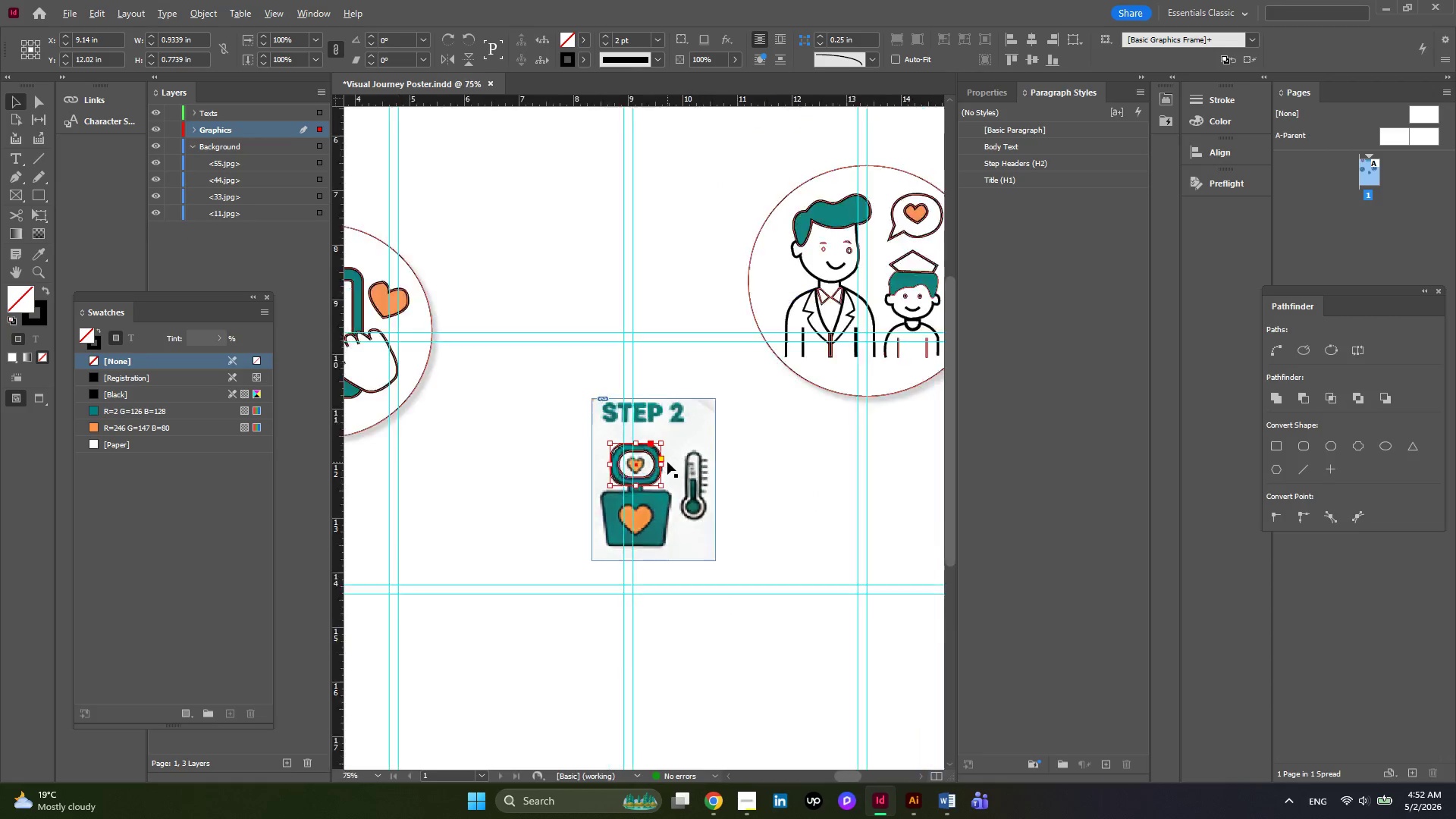 
key(Alt+AltLeft)
 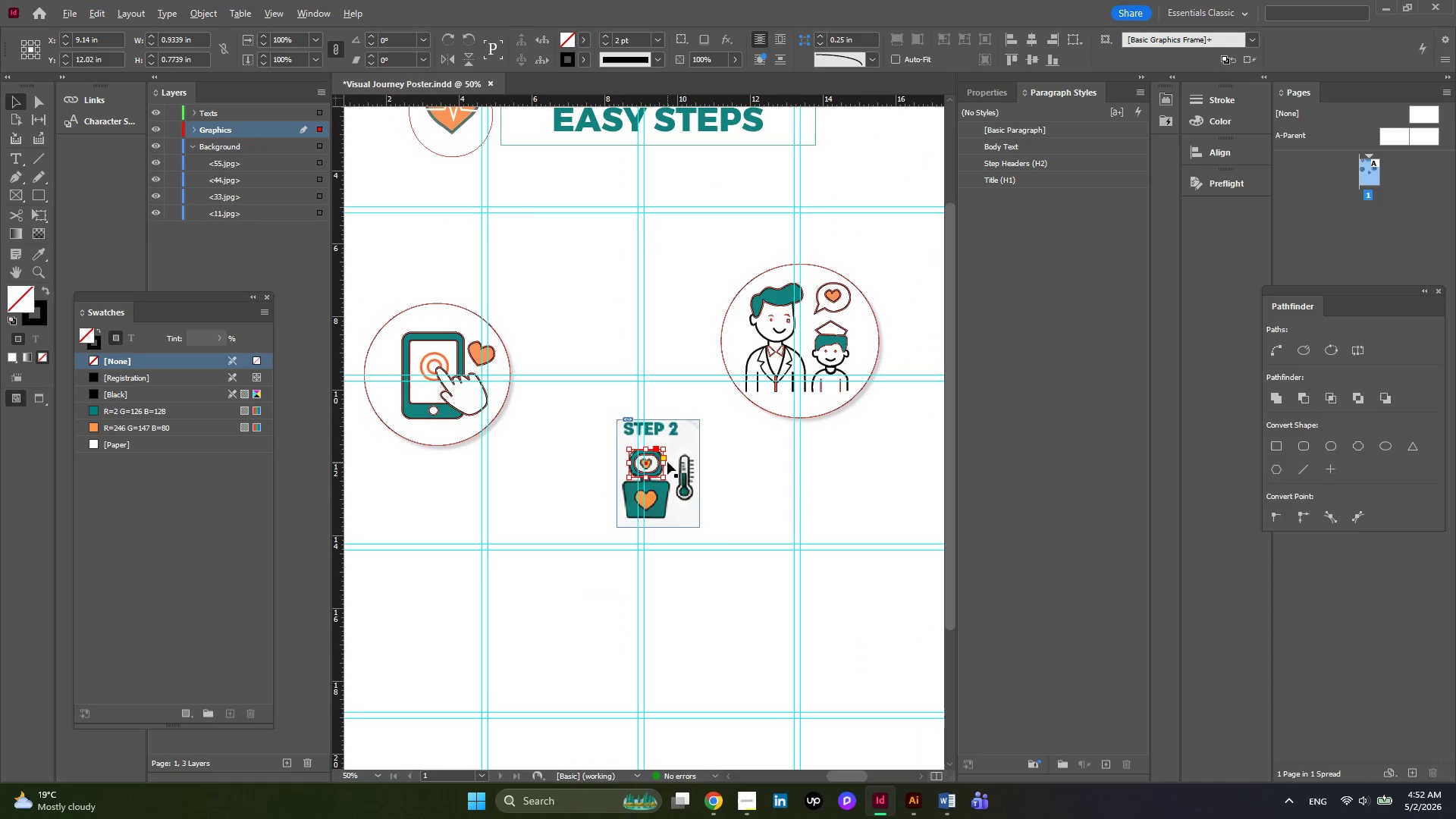 
scroll: coordinate [667, 462], scroll_direction: down, amount: 2.0
 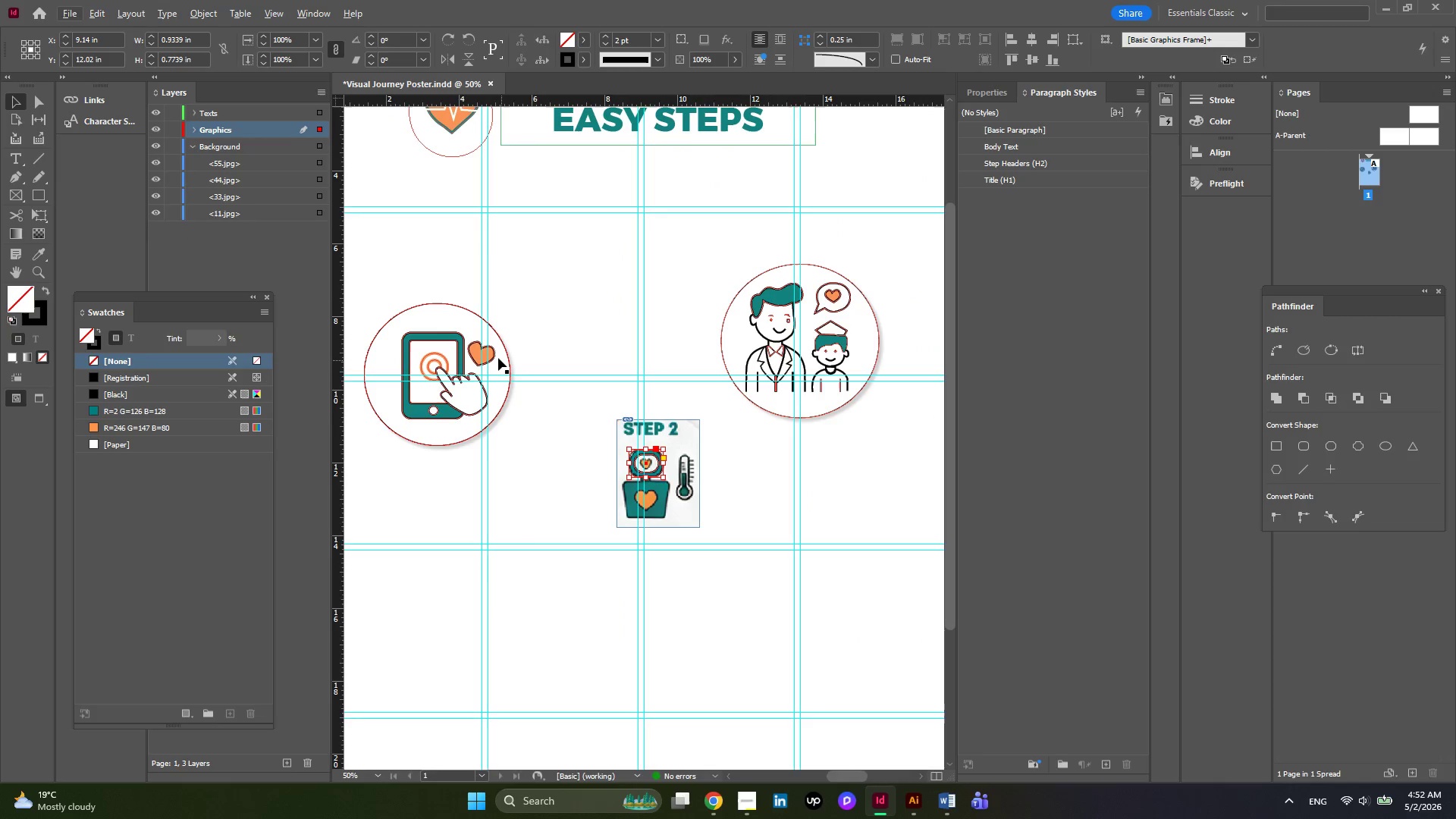 
left_click([497, 358])
 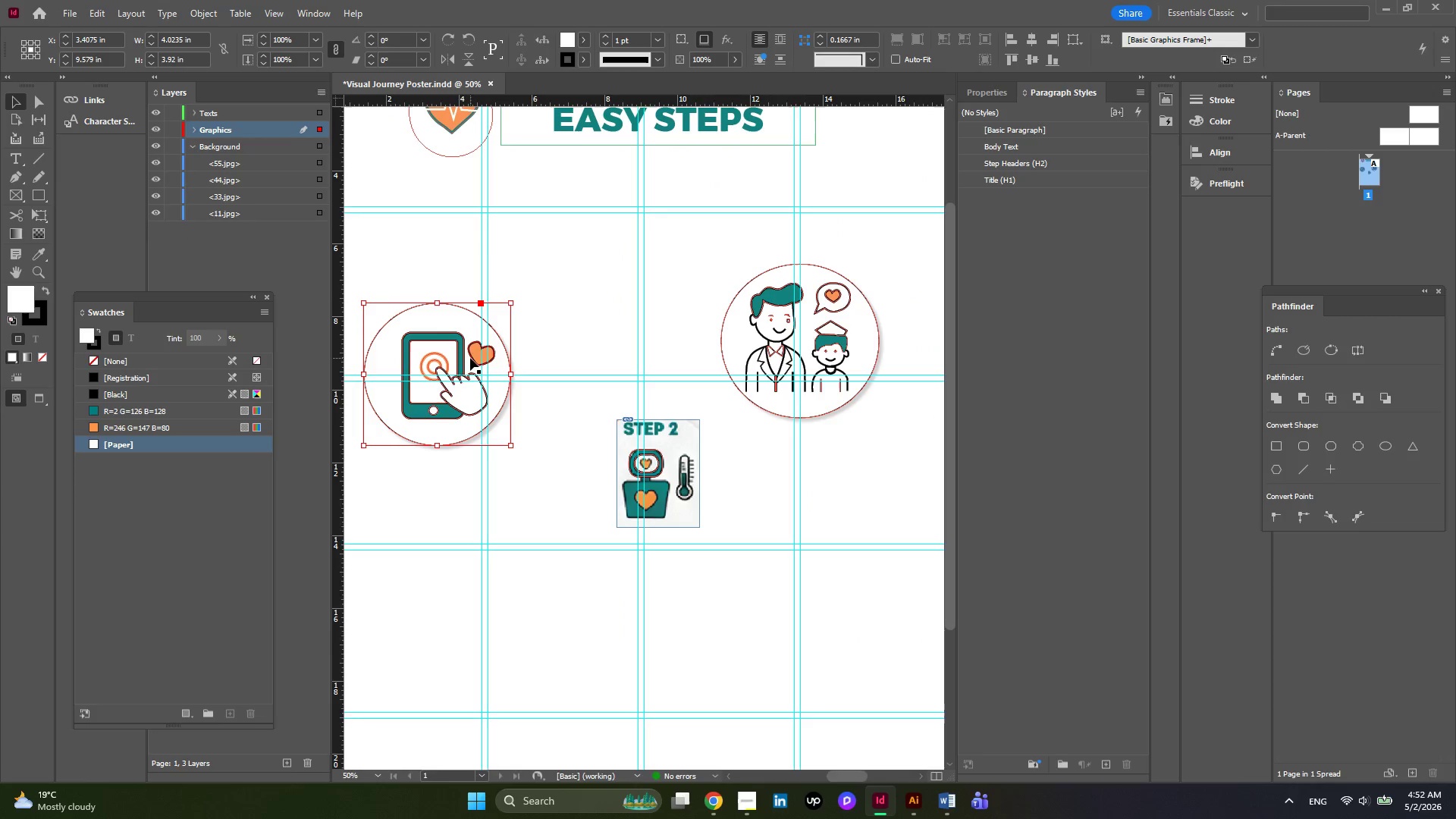 
left_click([475, 356])
 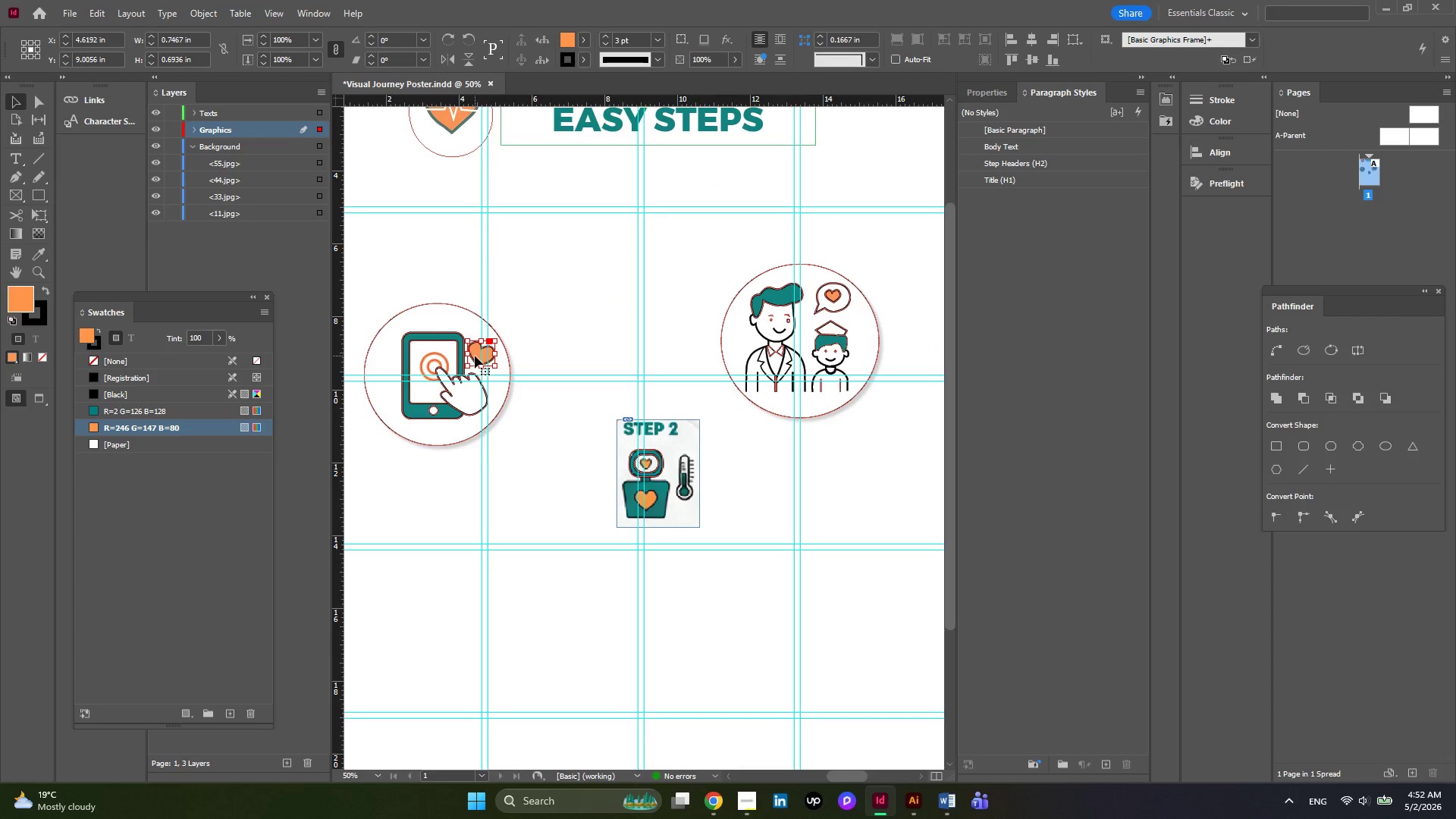 
hold_key(key=AltLeft, duration=1.09)
left_click_drag(start_coordinate=[475, 356], to_coordinate=[600, 353])
 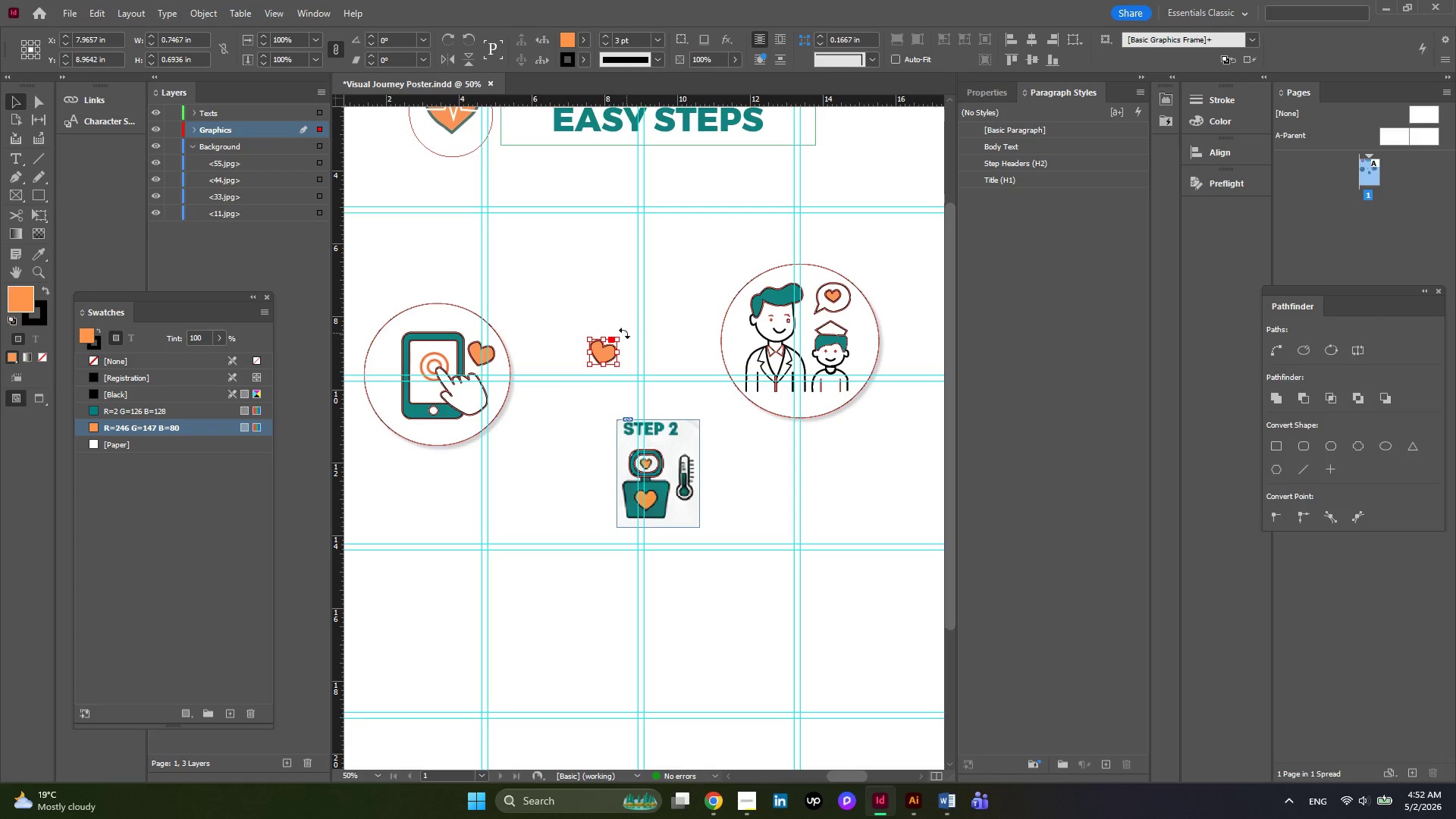 
left_click_drag(start_coordinate=[623, 333], to_coordinate=[620, 324])
 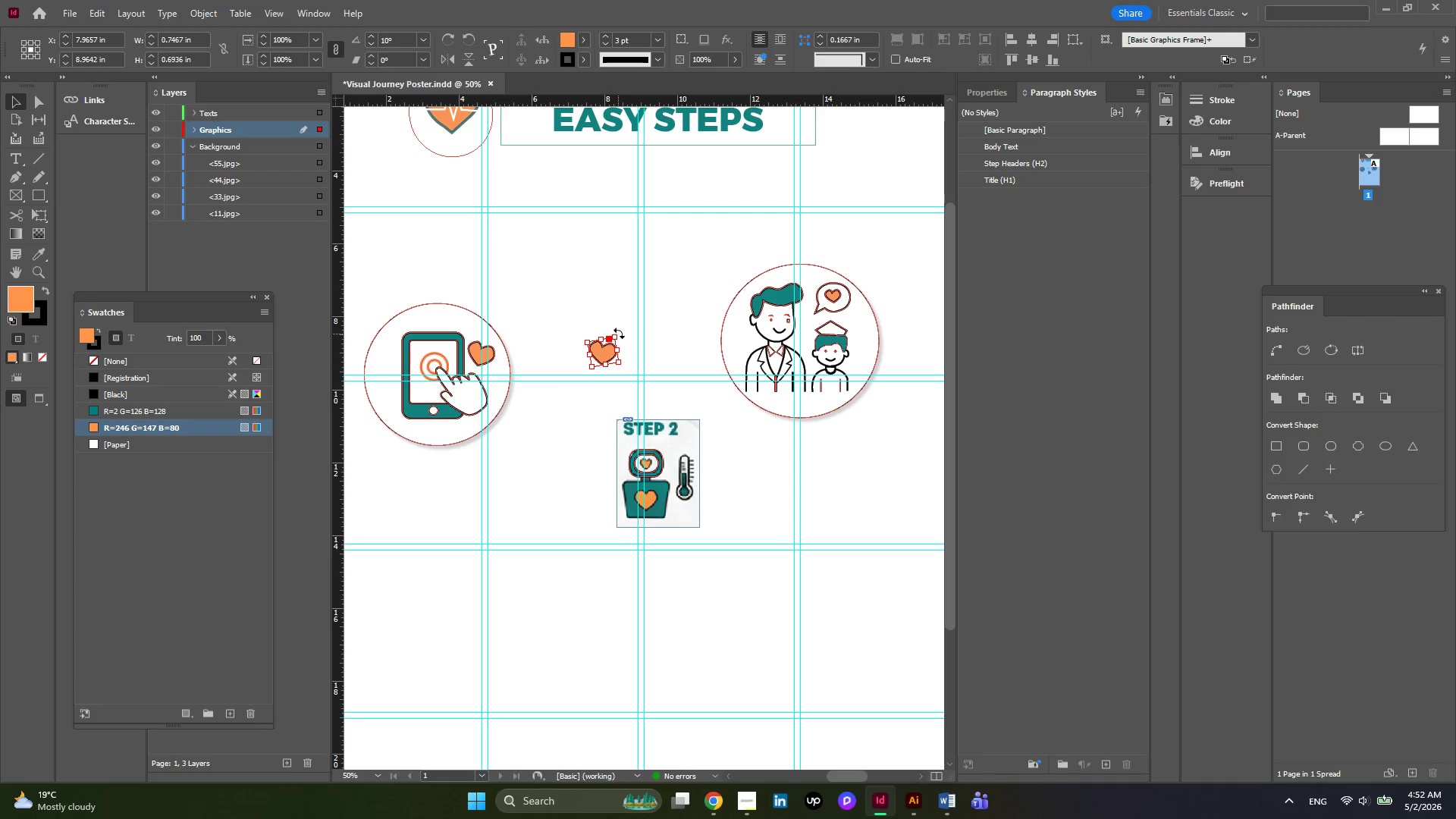 
left_click_drag(start_coordinate=[619, 332], to_coordinate=[618, 327])
 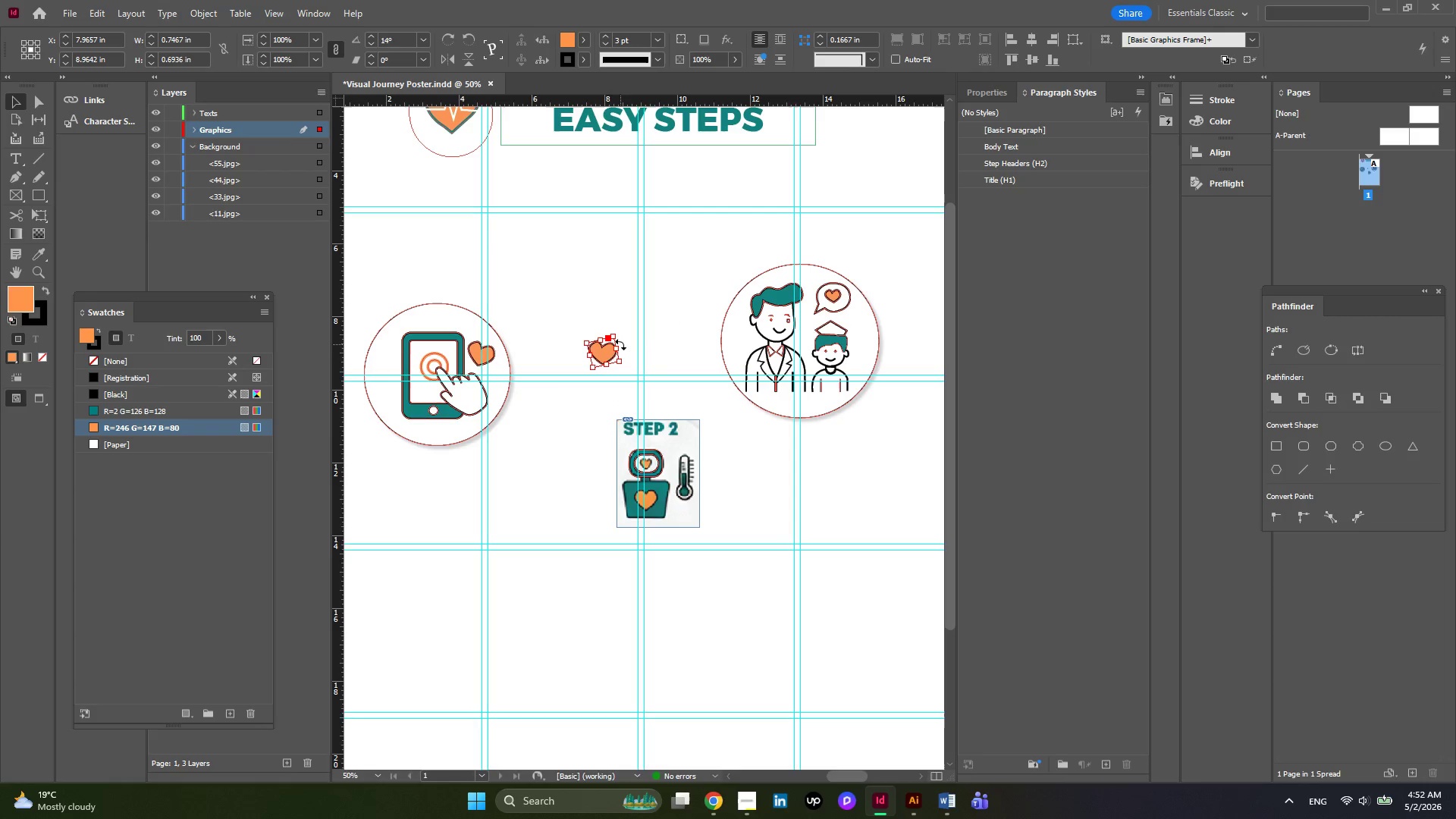 
hold_key(key=AltLeft, duration=0.55)
scroll: coordinate [682, 447], scroll_direction: up, amount: 2.0
 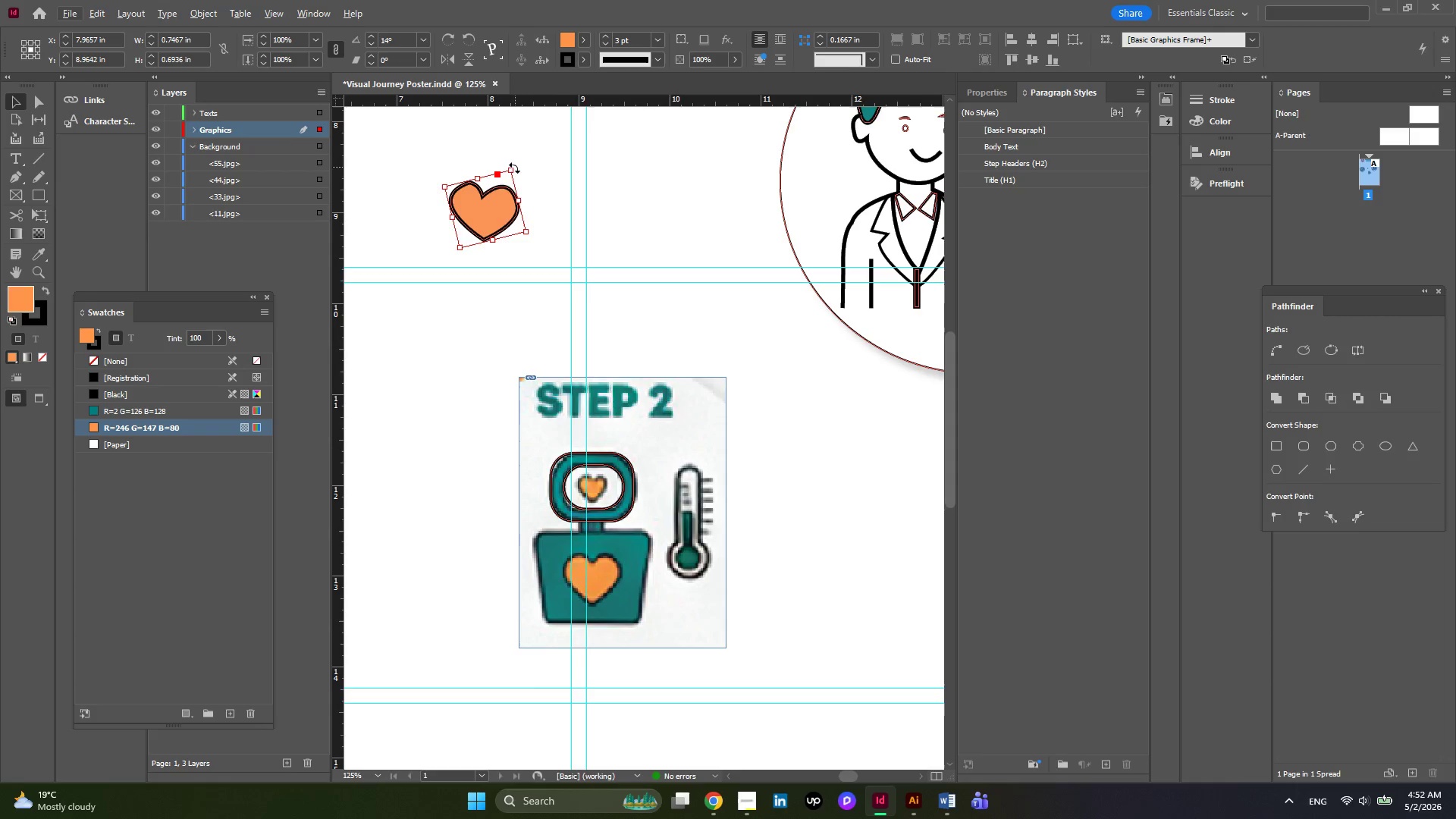 
hold_key(key=ShiftLeft, duration=0.83)
left_click_drag(start_coordinate=[512, 170], to_coordinate=[499, 202])
 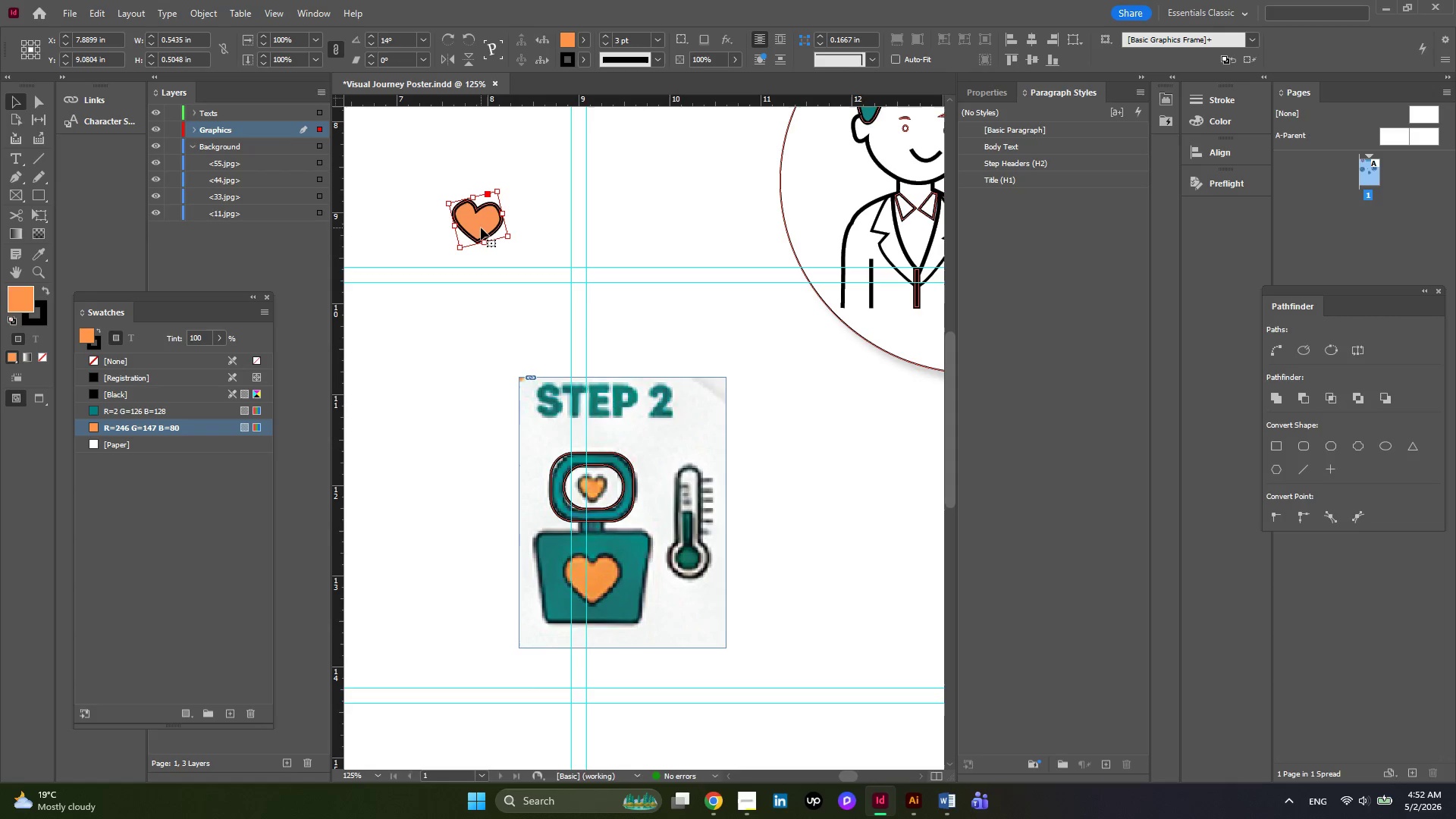 
left_click_drag(start_coordinate=[481, 228], to_coordinate=[588, 494])
 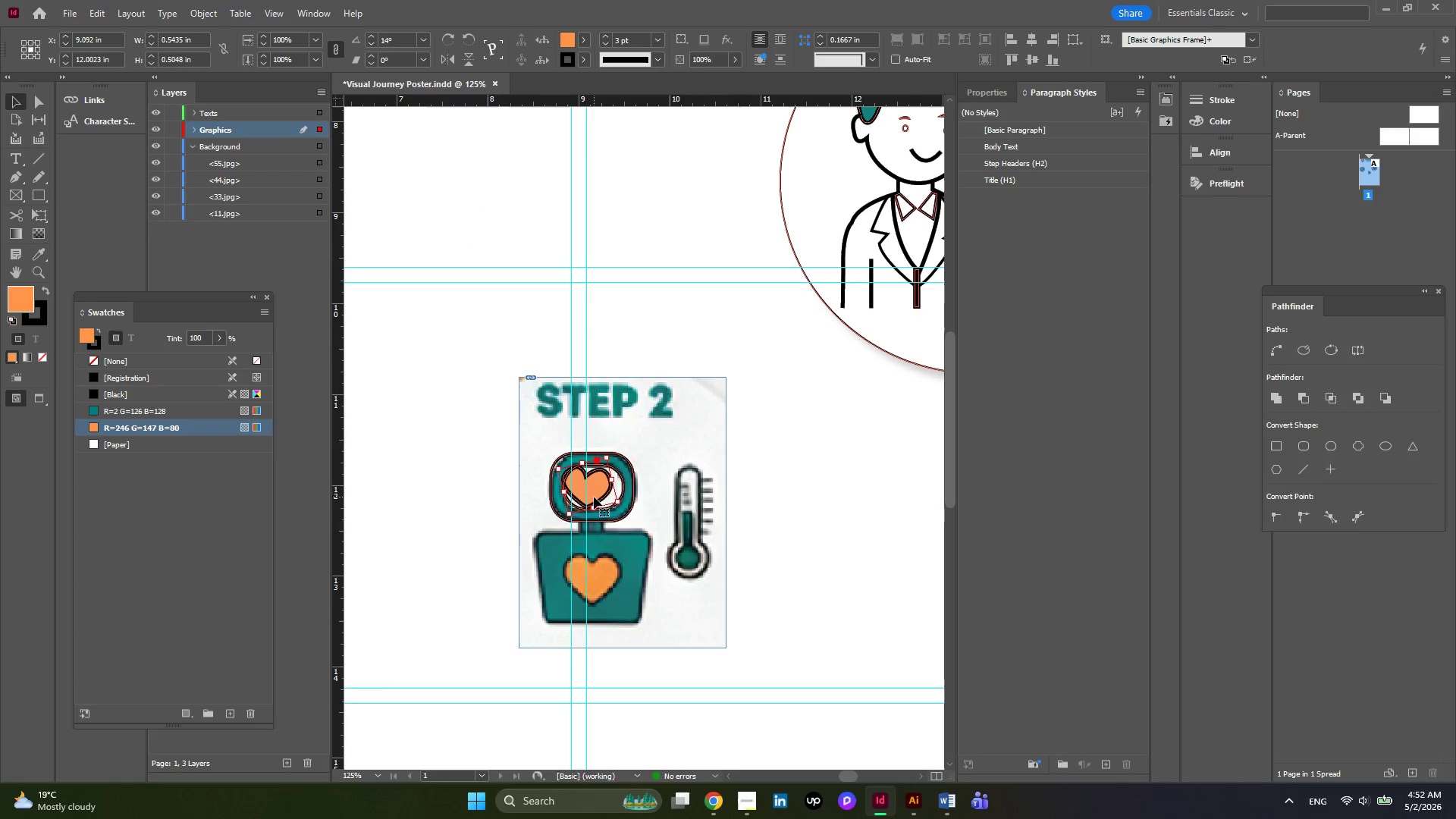 
hold_key(key=AltLeft, duration=0.31)
scroll: coordinate [594, 497], scroll_direction: up, amount: 2.0
 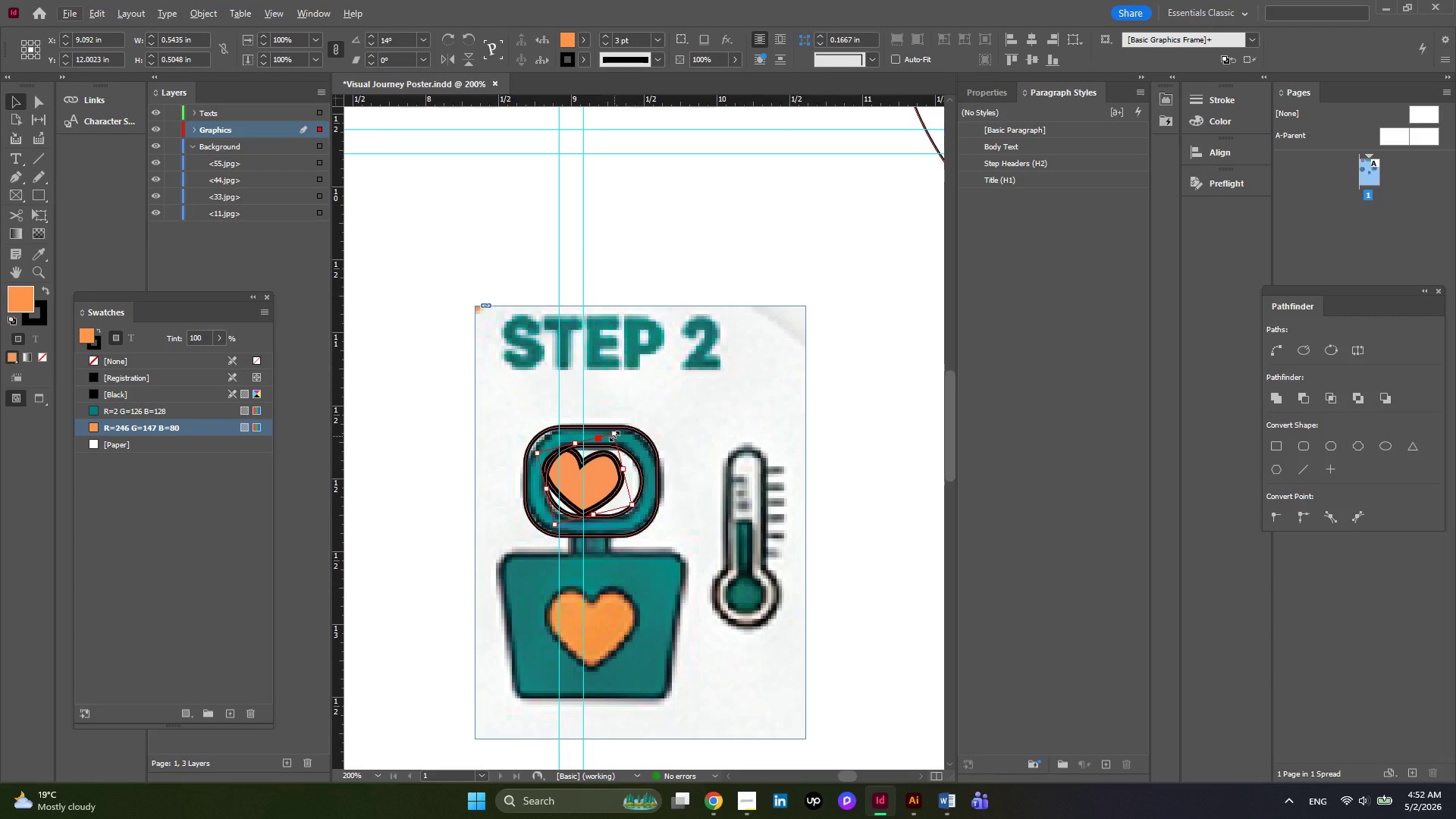 
hold_key(key=ShiftLeft, duration=0.97)
left_click_drag(start_coordinate=[614, 436], to_coordinate=[607, 453])
 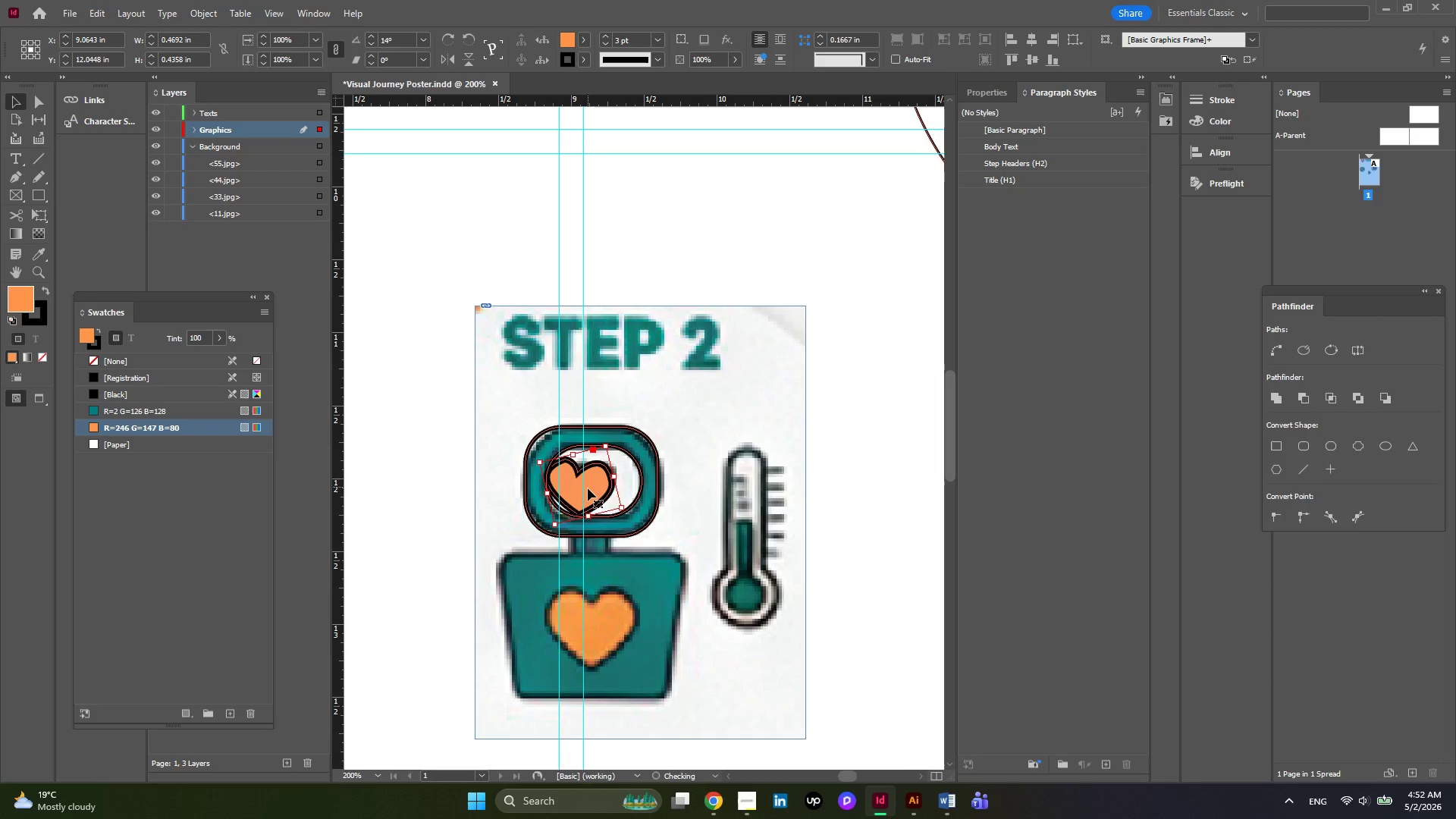 
left_click_drag(start_coordinate=[588, 488], to_coordinate=[604, 488])
 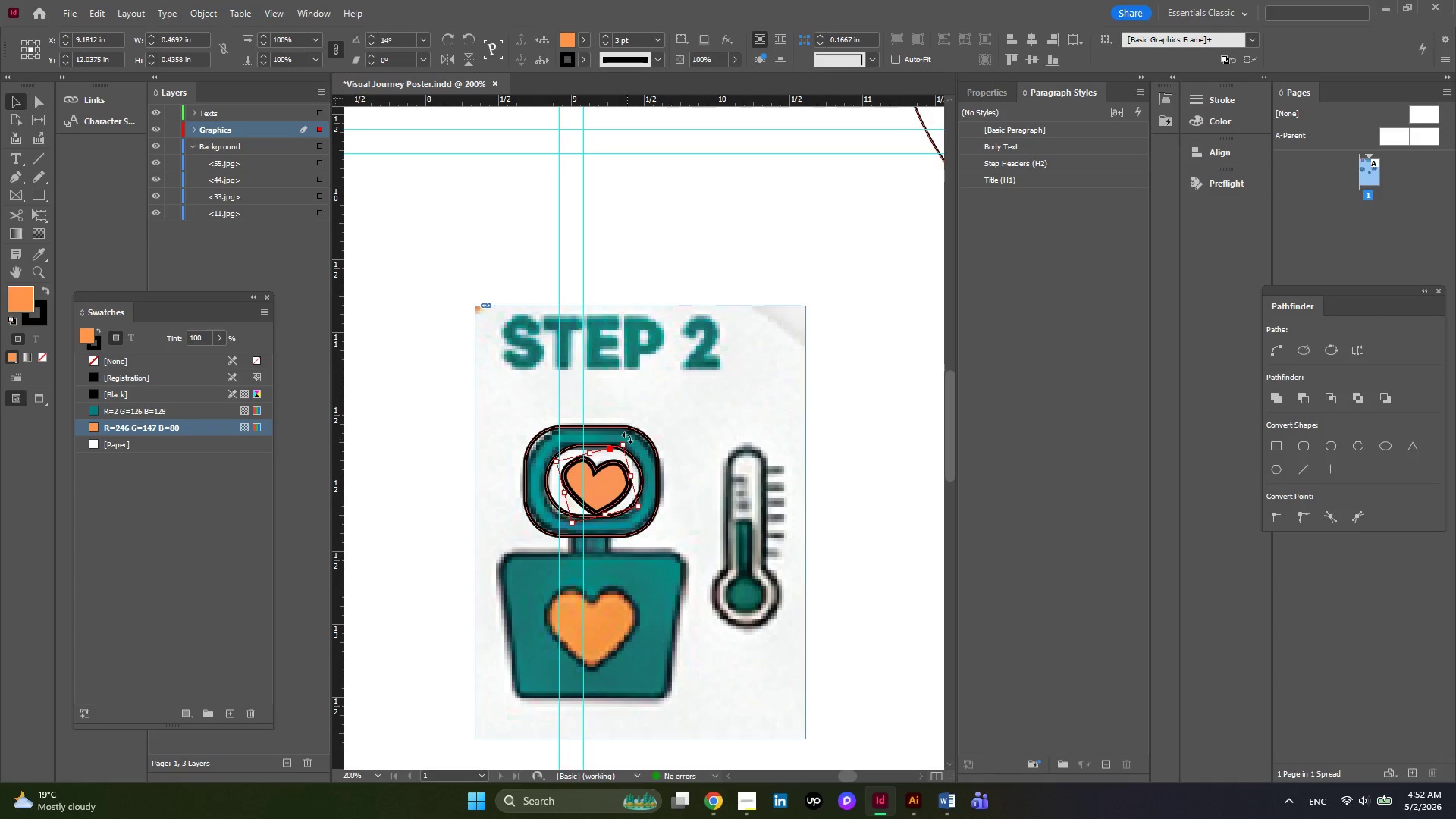 
left_click_drag(start_coordinate=[627, 438], to_coordinate=[624, 433])
 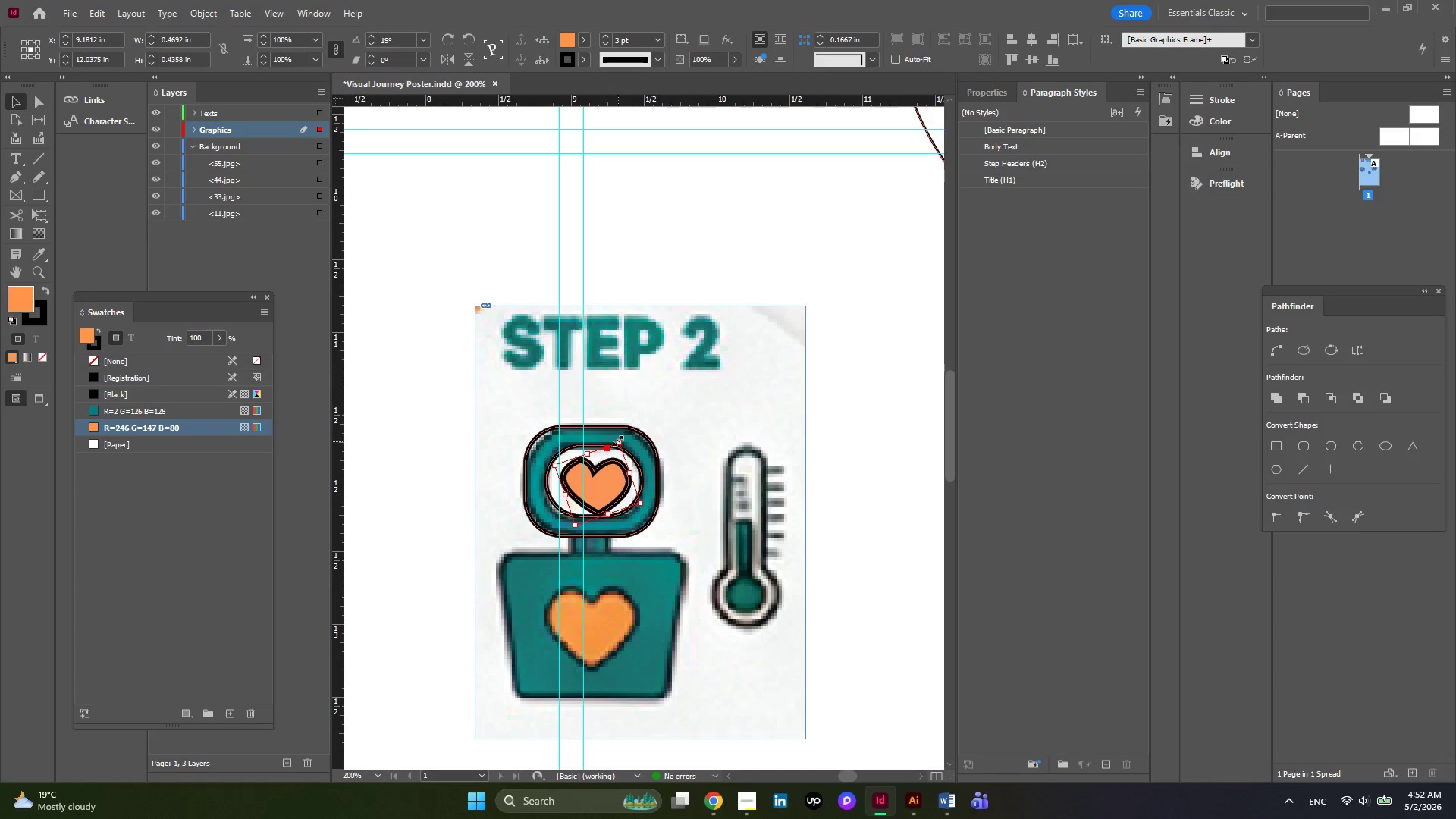 
hold_key(key=ShiftLeft, duration=1.08)
left_click_drag(start_coordinate=[618, 441], to_coordinate=[612, 458])
 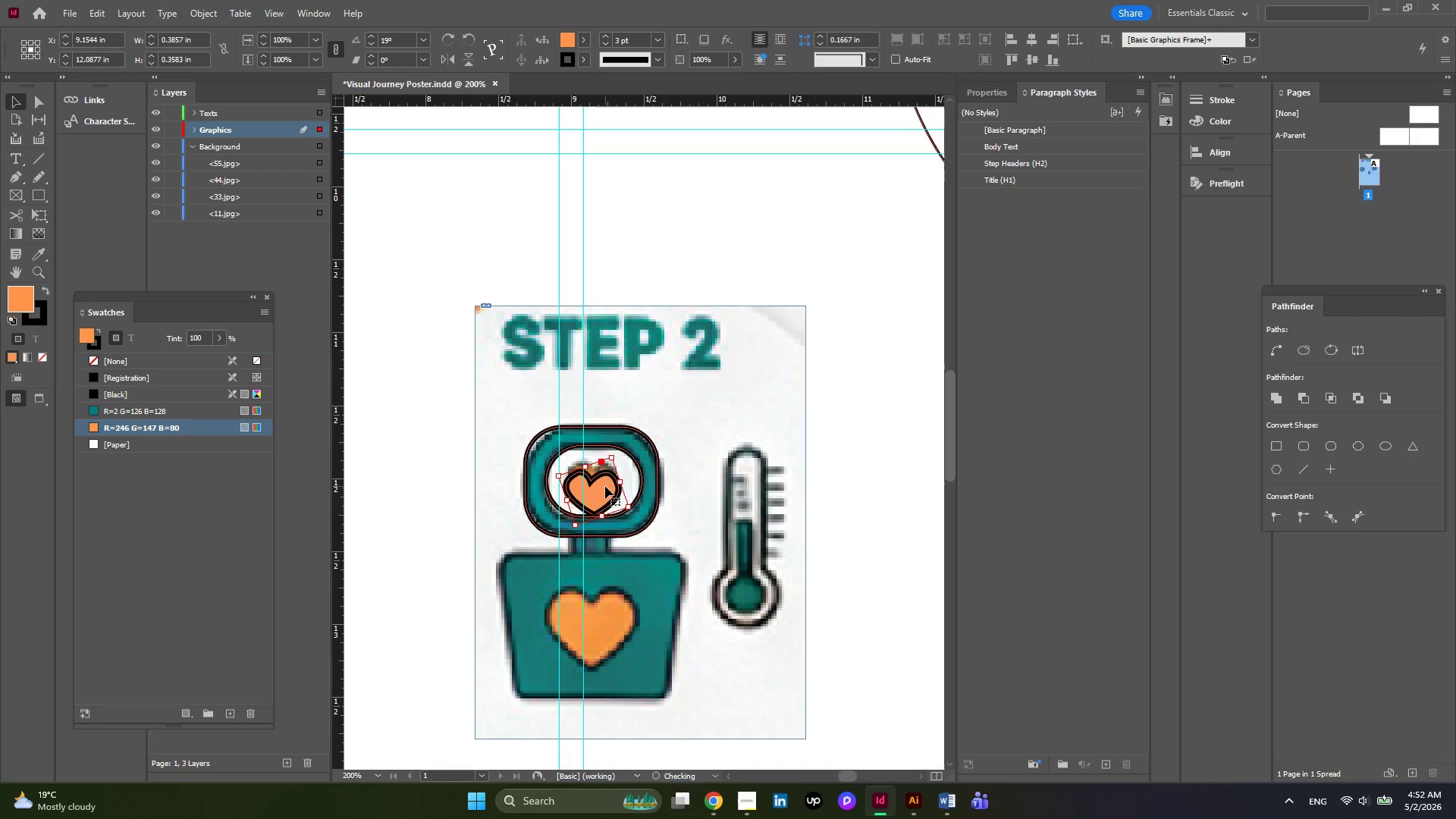 
left_click_drag(start_coordinate=[605, 486], to_coordinate=[605, 481])
 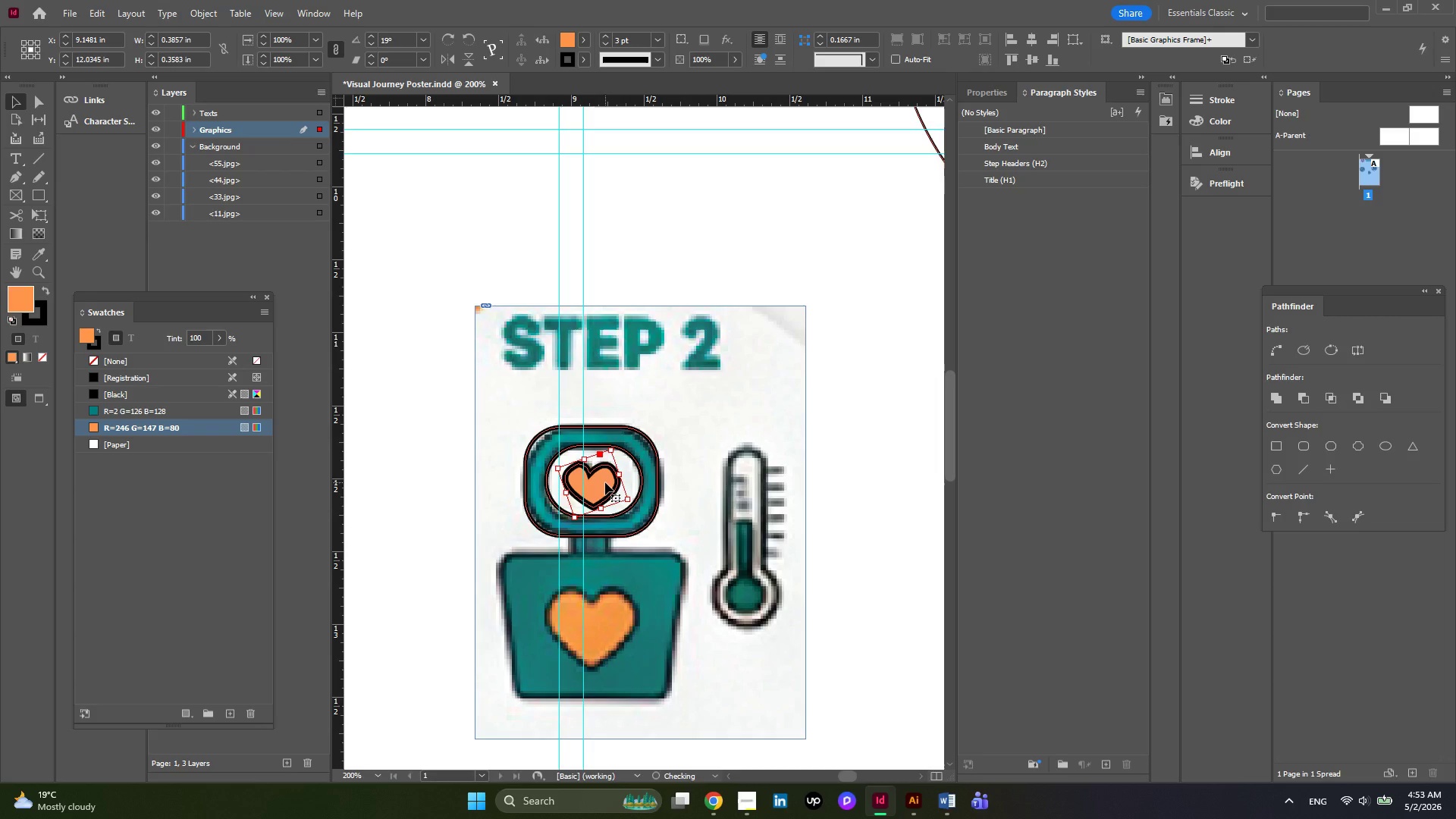 
hold_key(key=AltLeft, duration=1.89)
left_click_drag(start_coordinate=[605, 482], to_coordinate=[593, 613])
 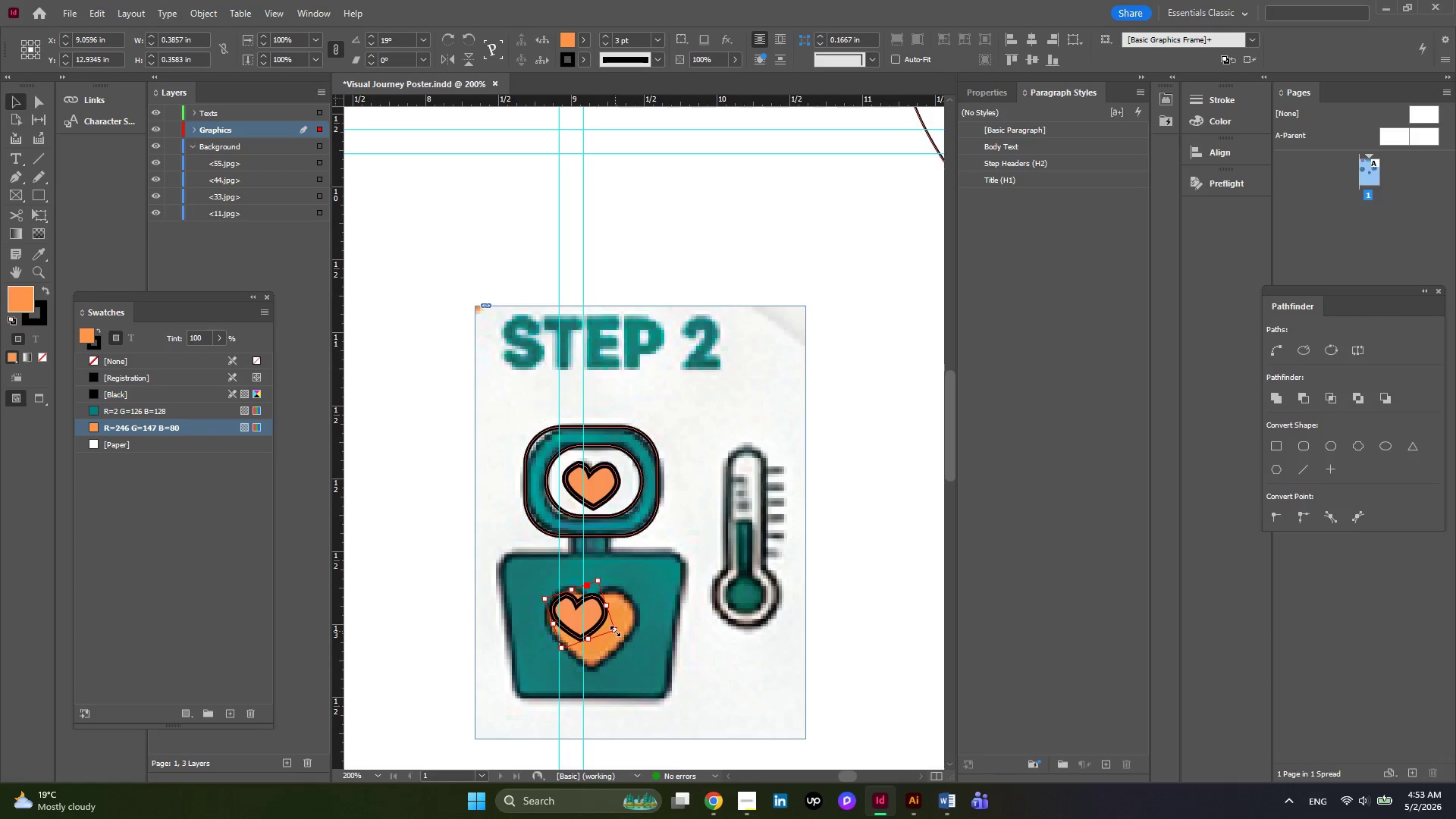 
left_click_drag(start_coordinate=[615, 631], to_coordinate=[651, 685])
 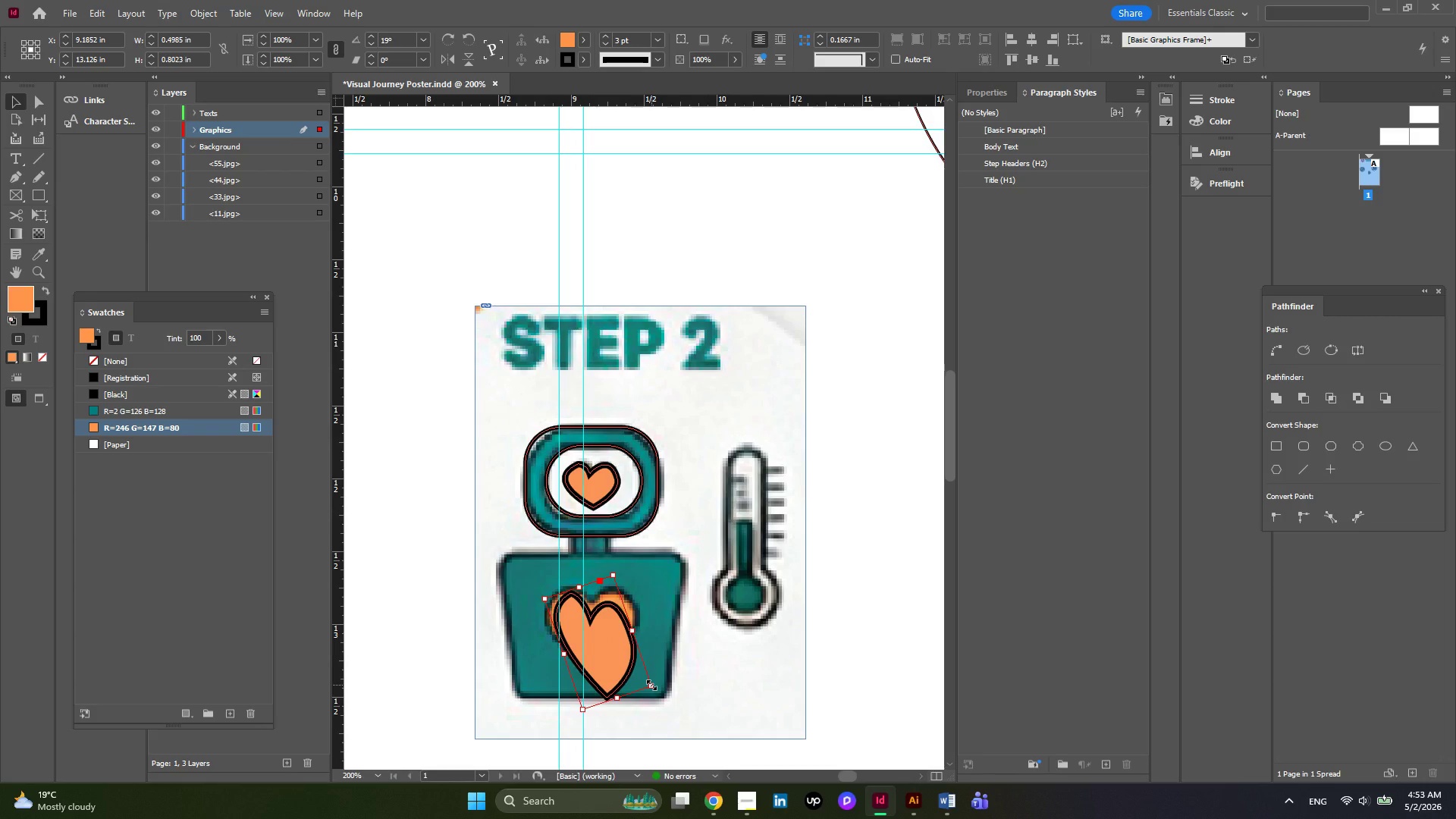 
key(Control+Z)
 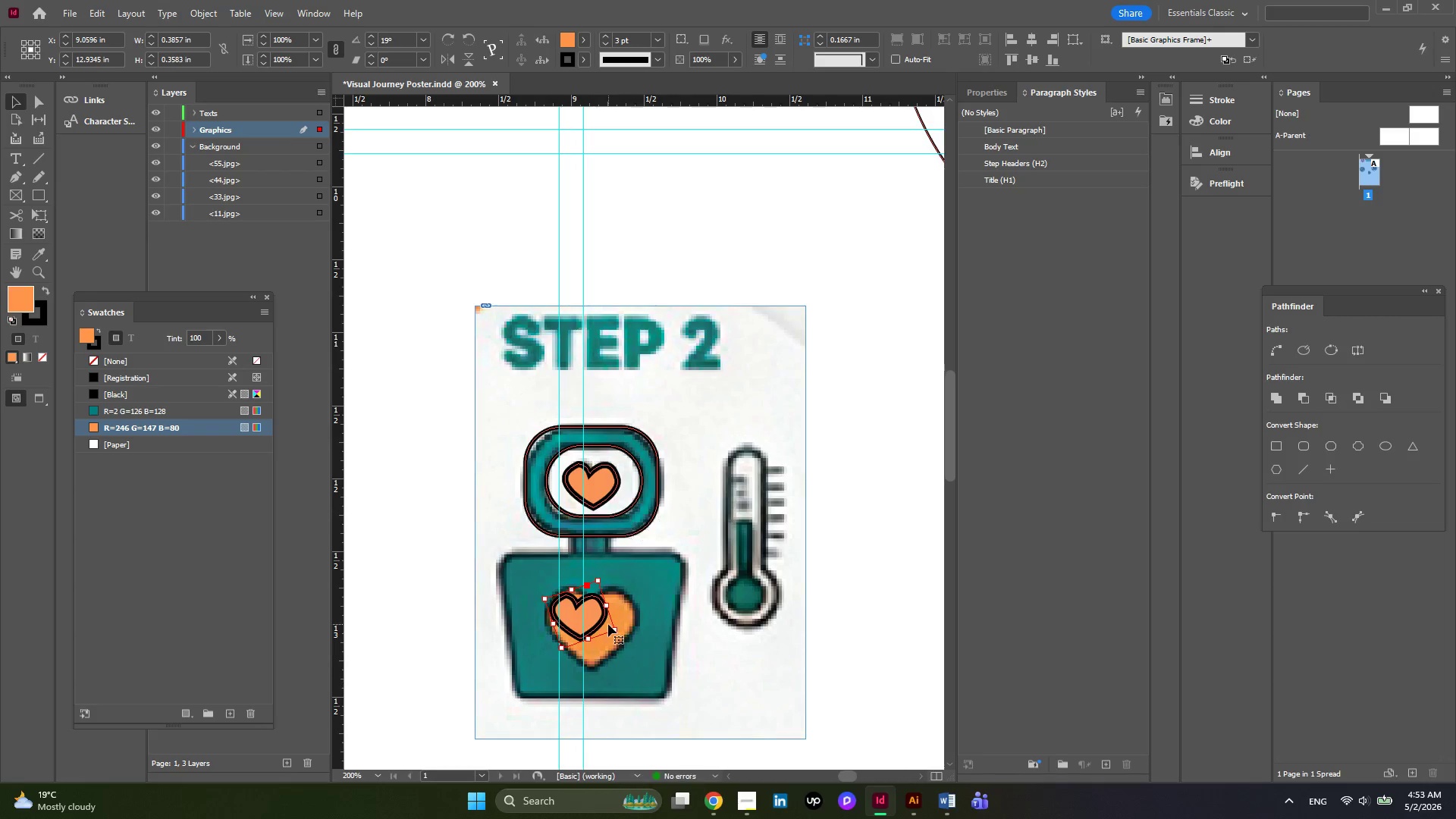 
hold_key(key=ShiftLeft, duration=2.75)
left_click_drag(start_coordinate=[615, 631], to_coordinate=[635, 667])
 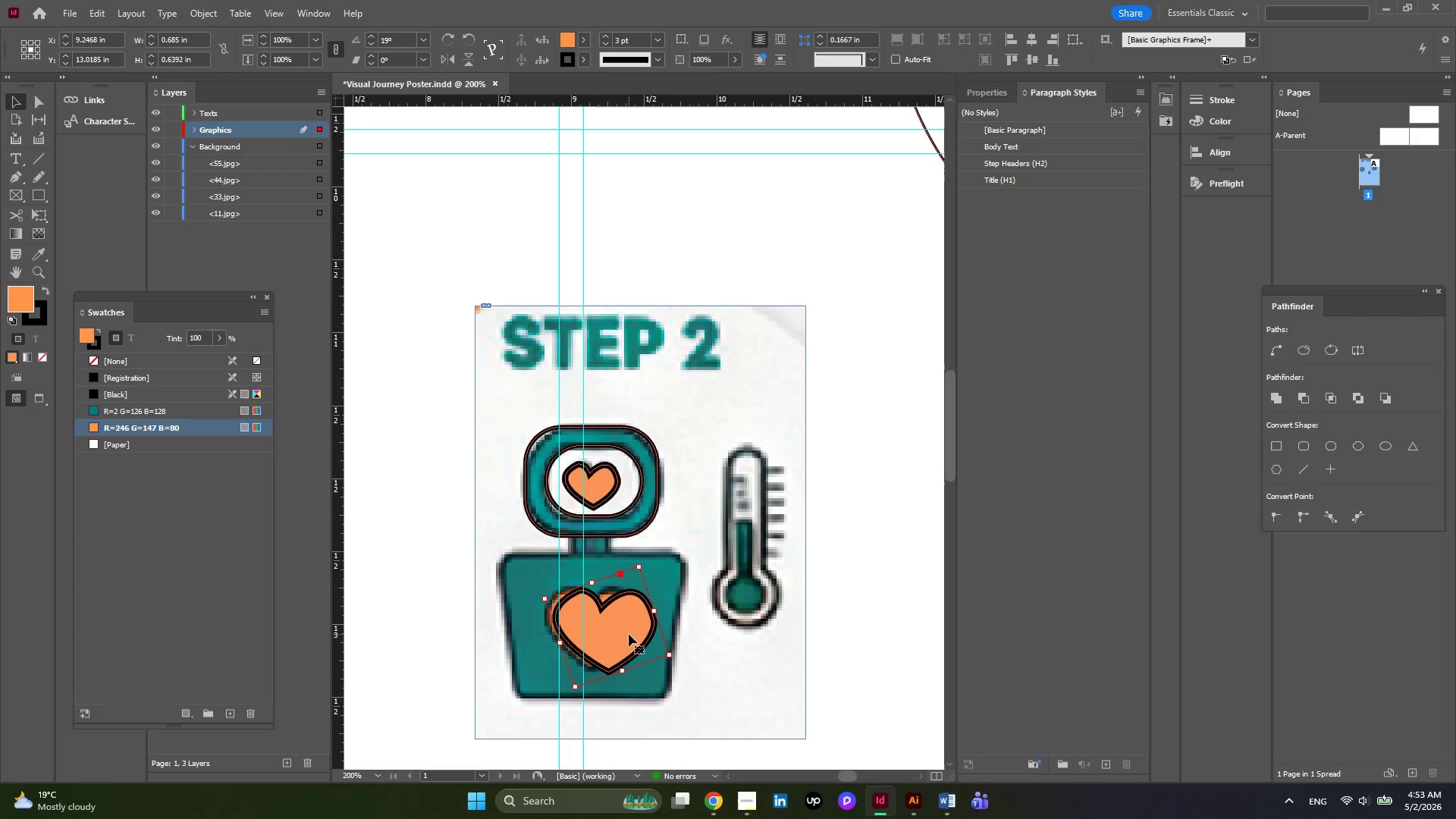 
left_click_drag(start_coordinate=[629, 634], to_coordinate=[611, 624])
 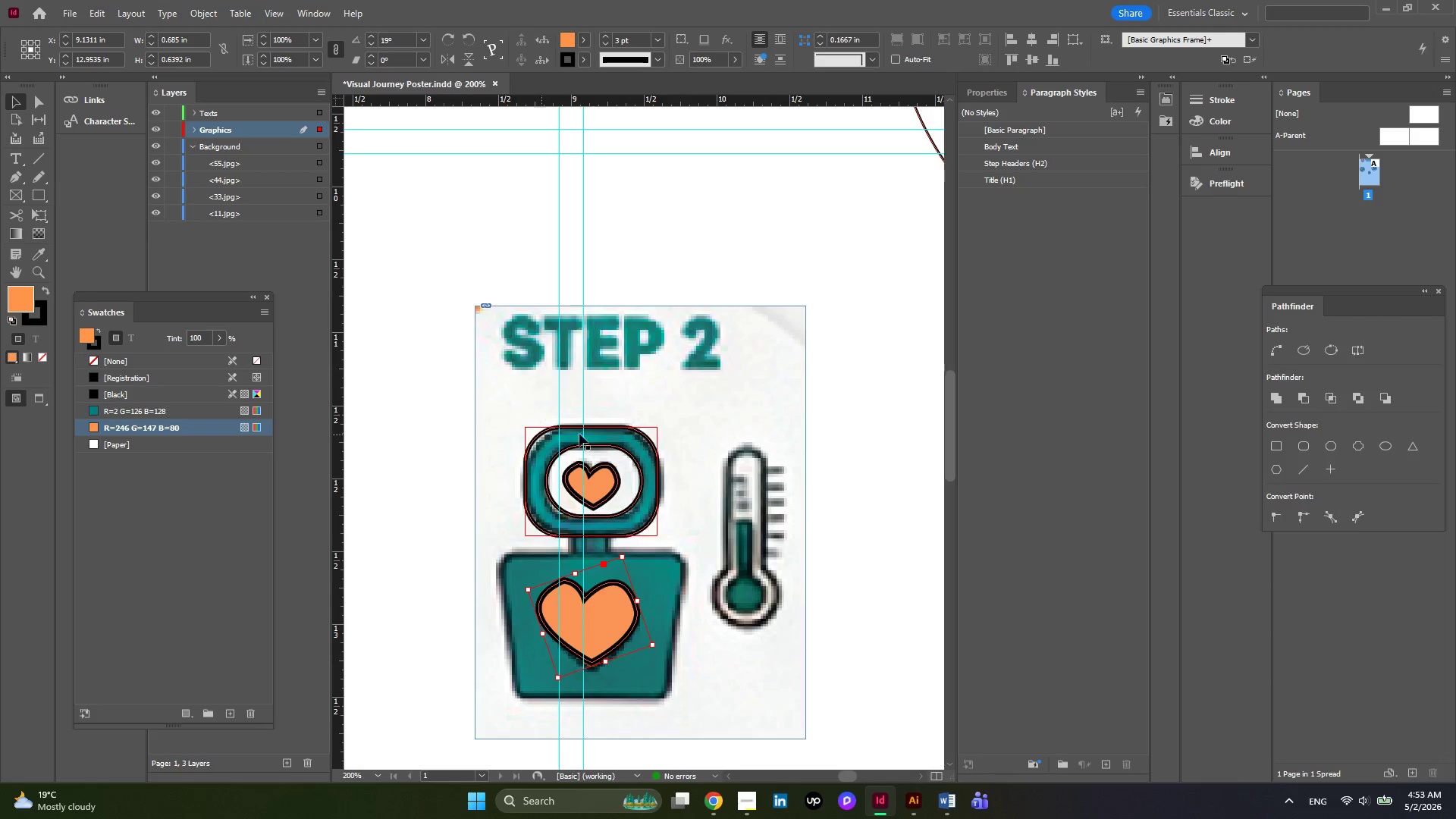 
wait(6.05)
 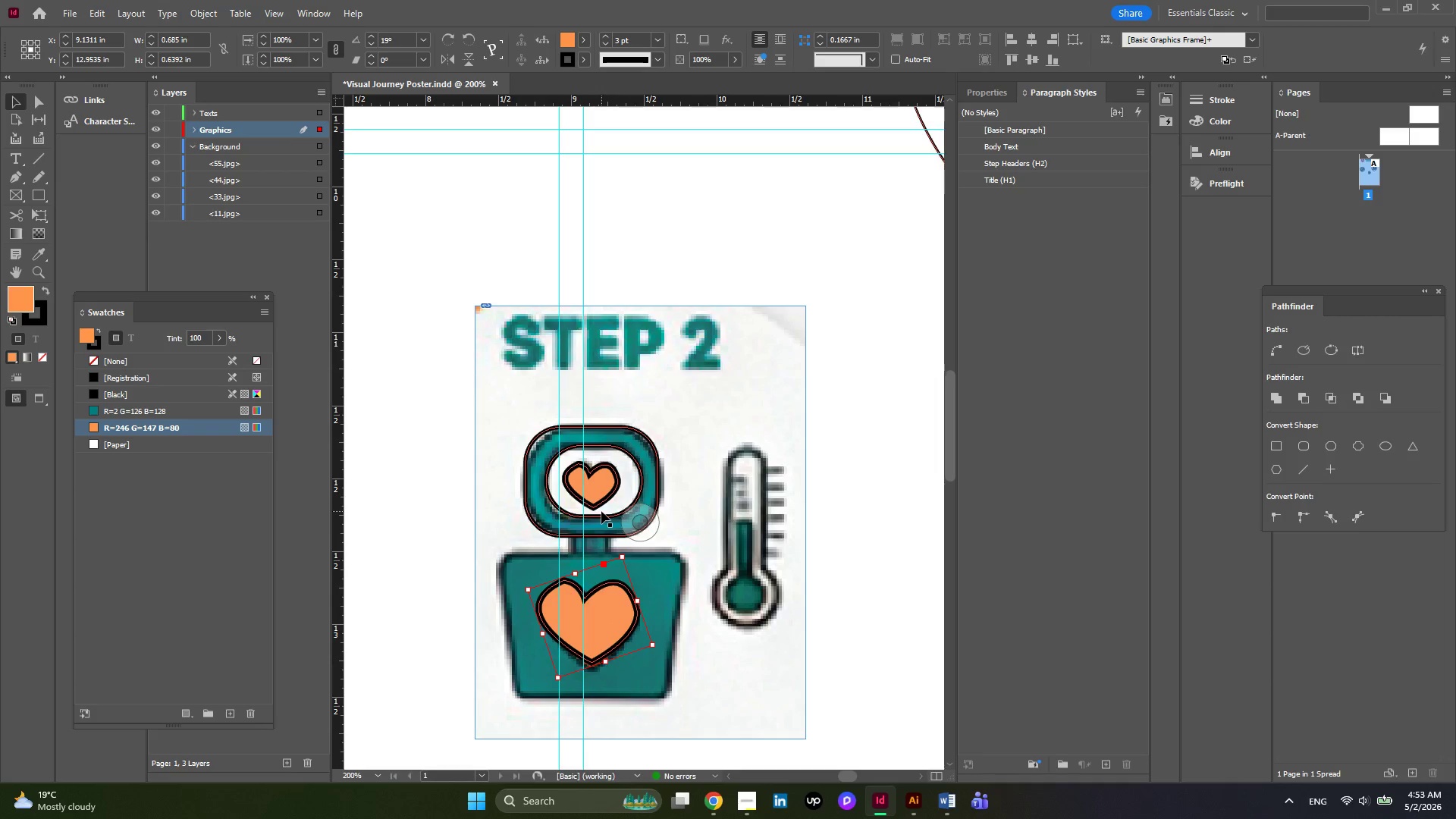 
left_click([20, 182])
 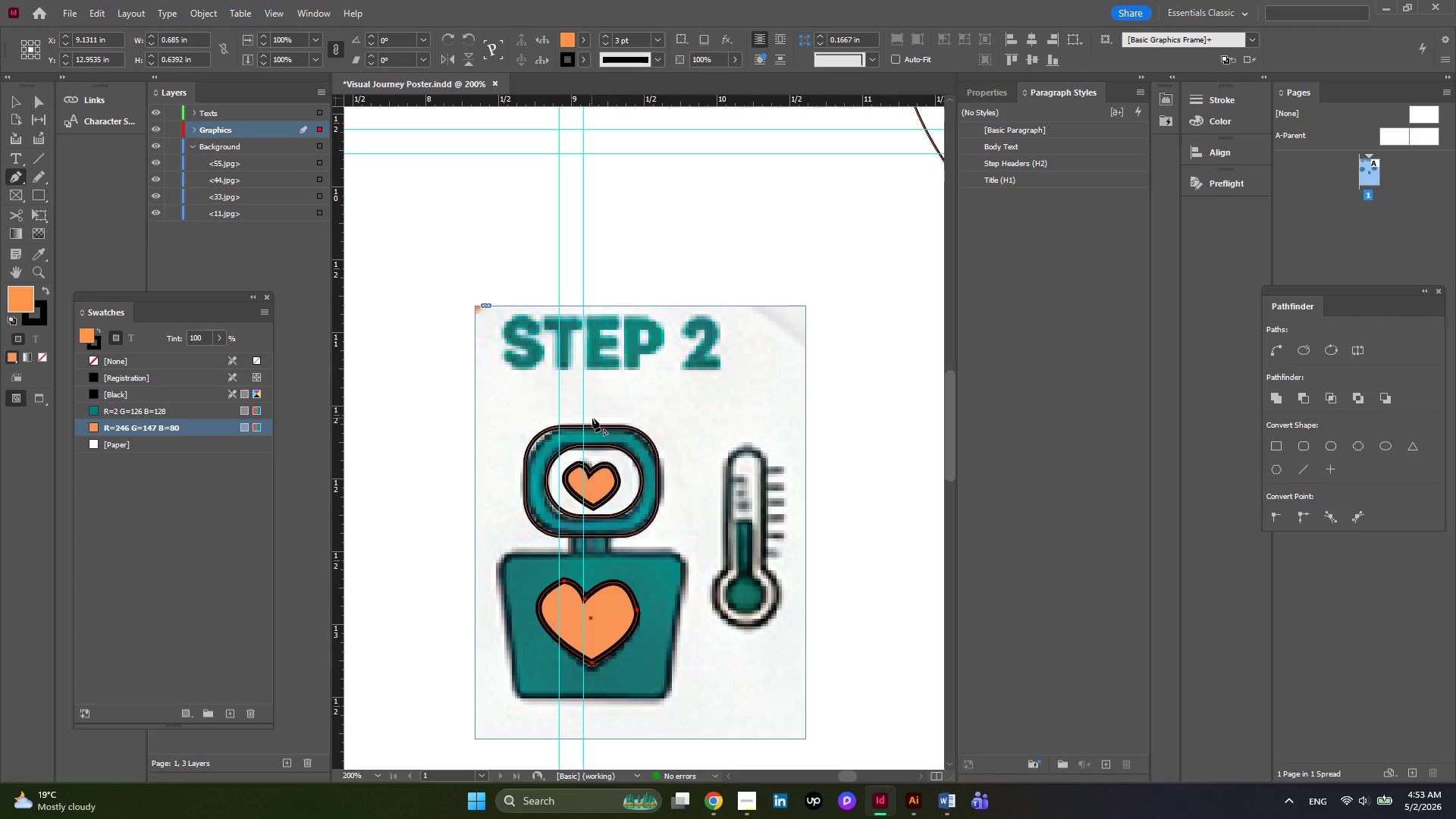 
scroll: coordinate [592, 418], scroll_direction: down, amount: 2.0
 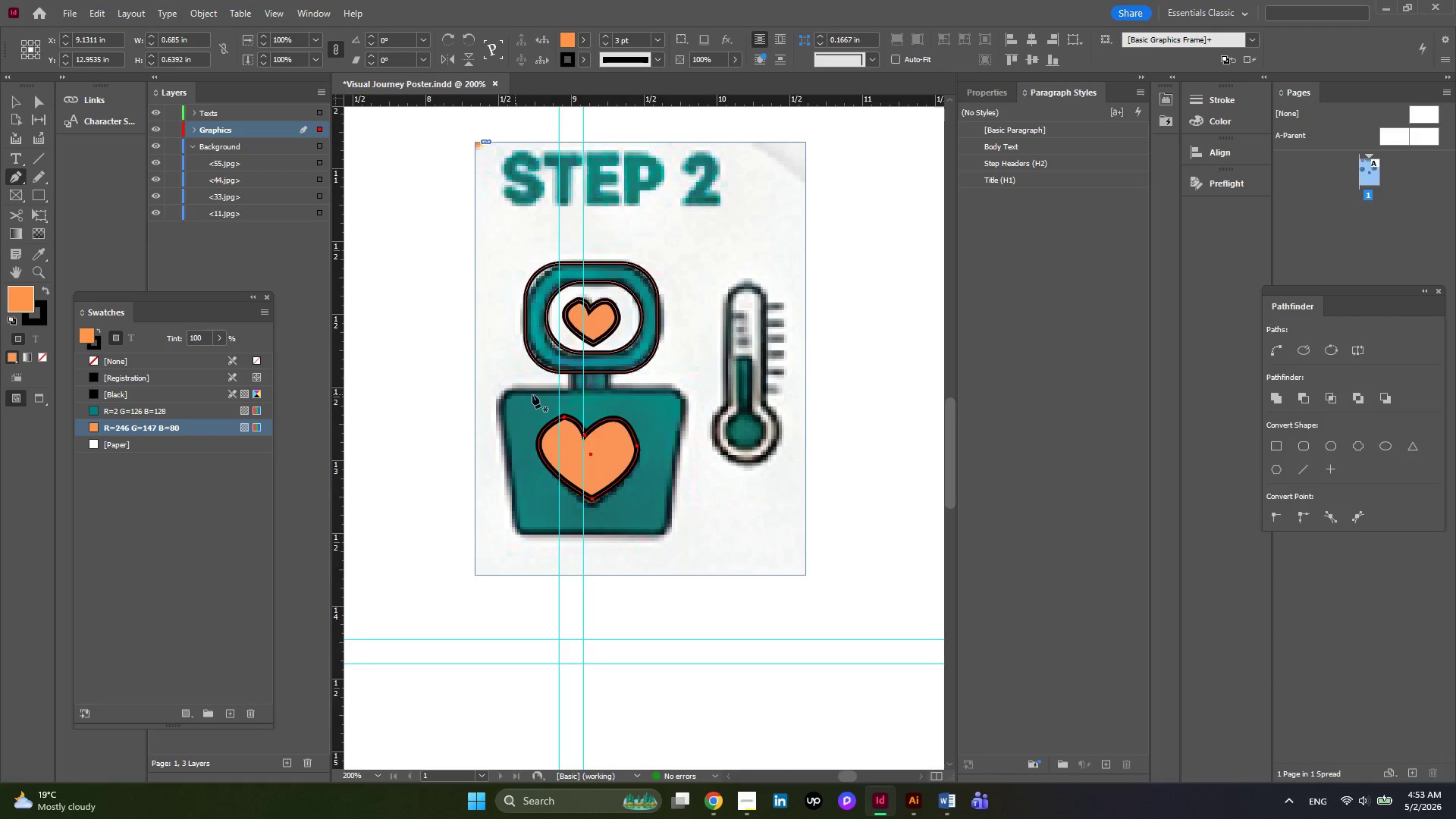 
left_click([535, 392])
 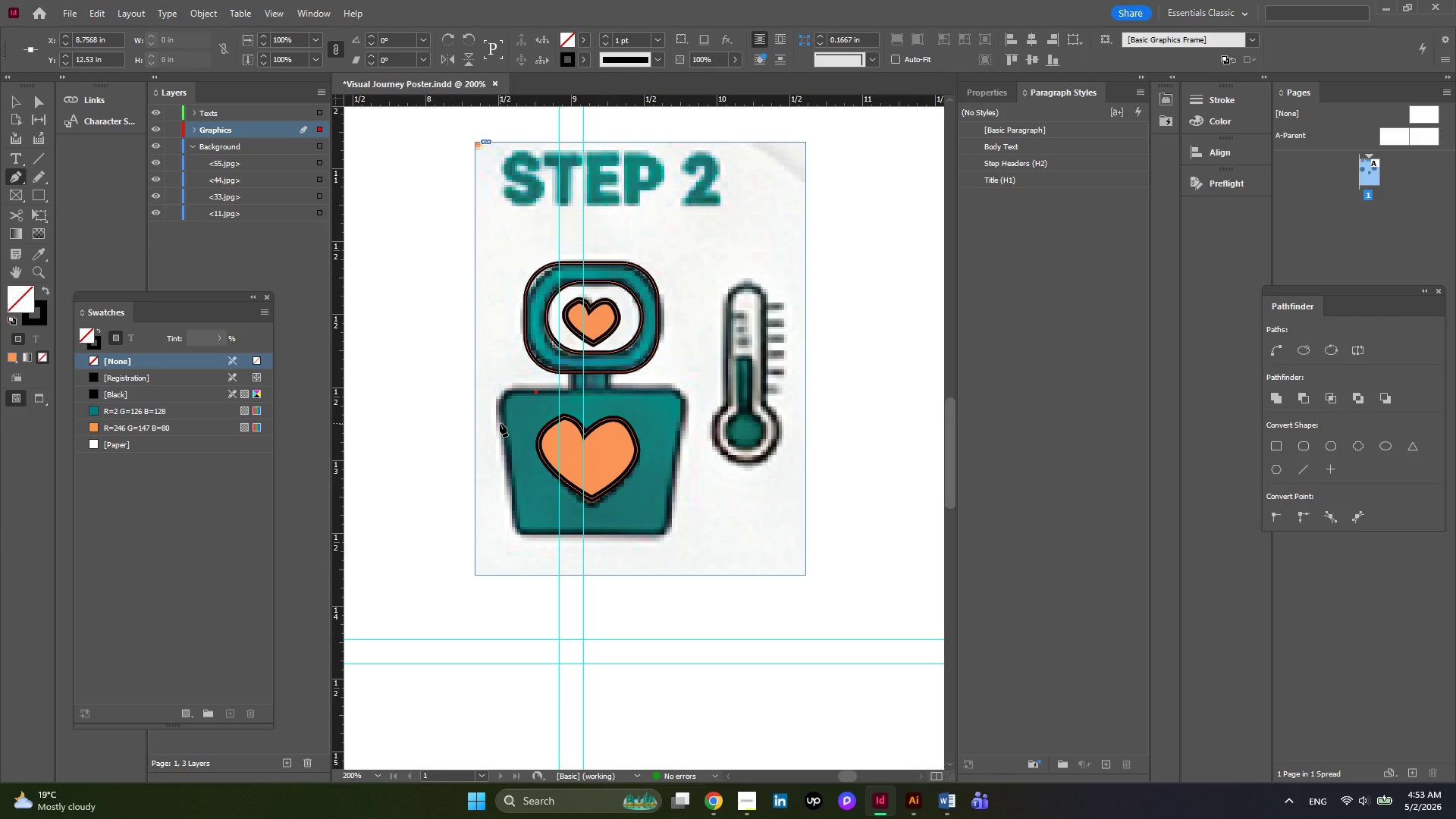 
left_click_drag(start_coordinate=[500, 423], to_coordinate=[504, 460])
 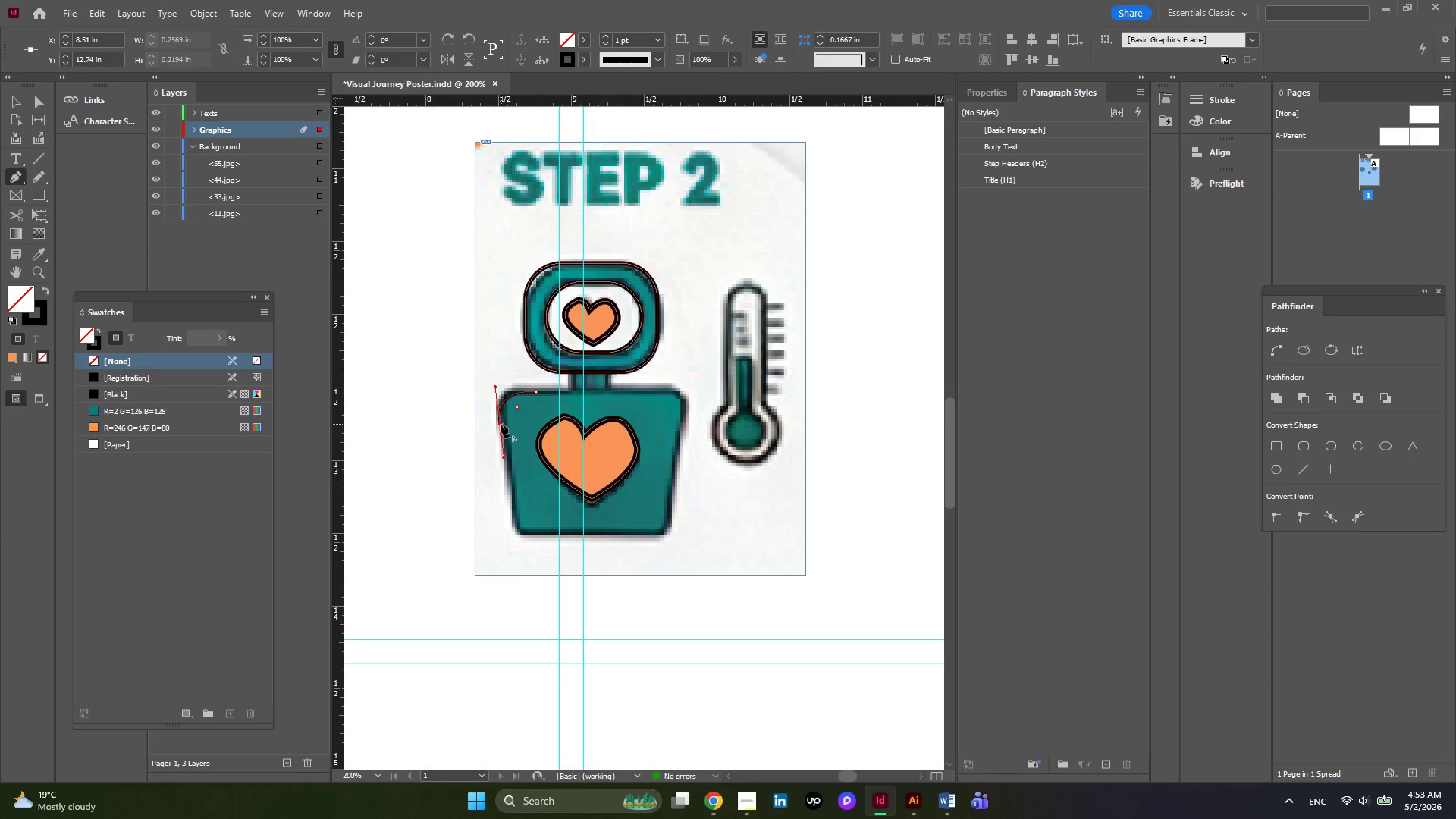 
left_click([501, 424])
 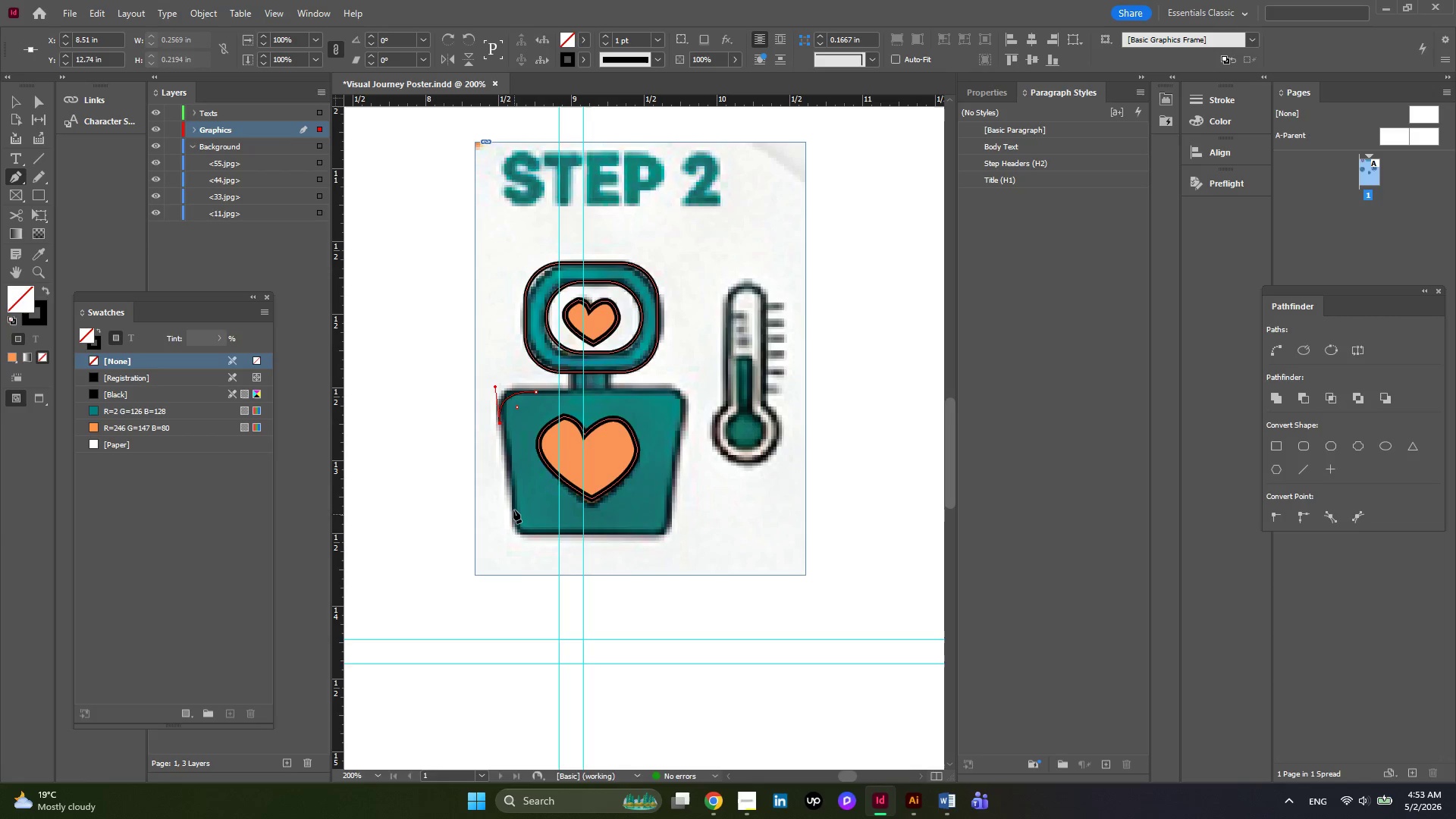 
left_click([513, 510])
 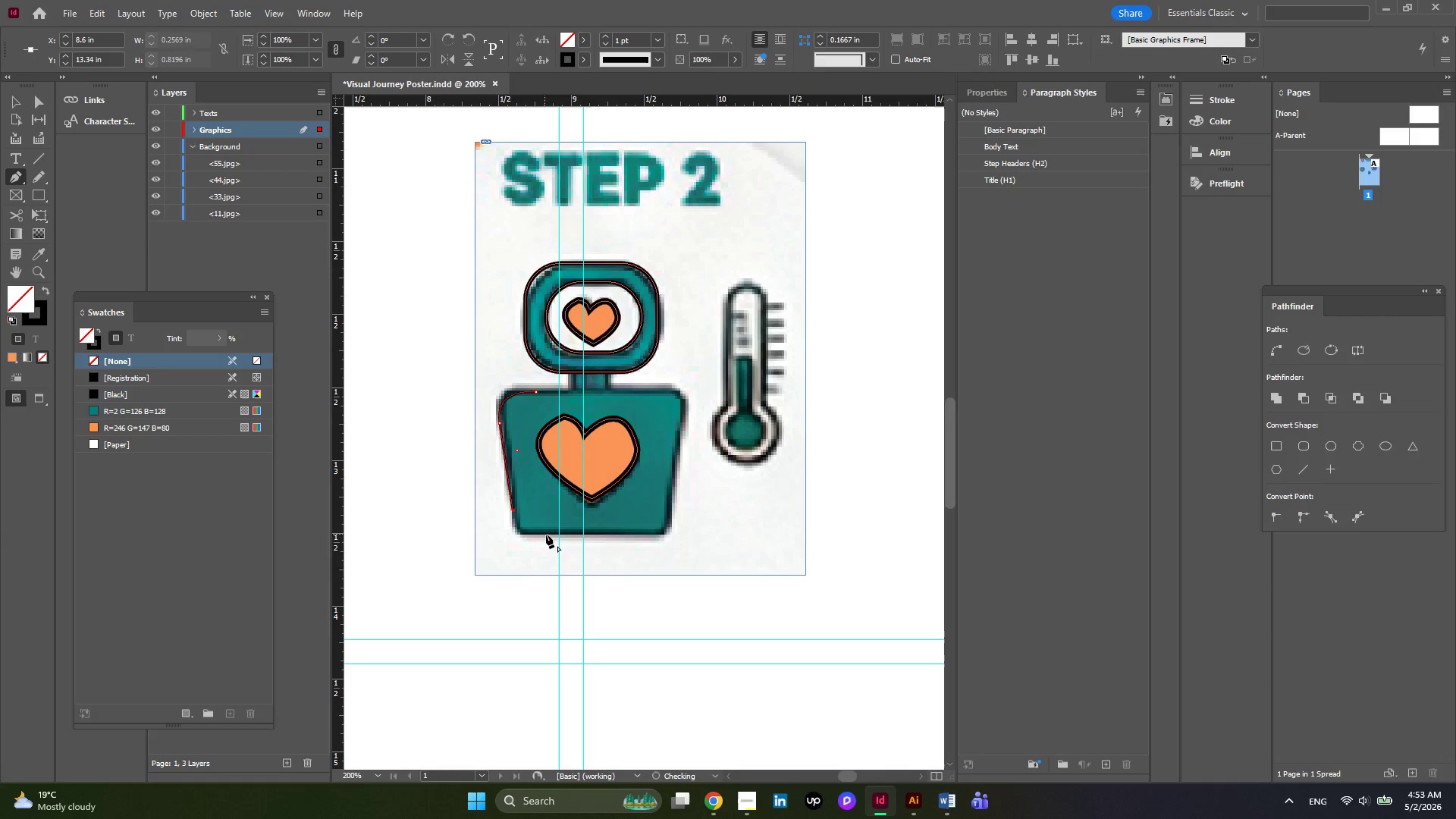 
left_click_drag(start_coordinate=[546, 535], to_coordinate=[579, 529])
 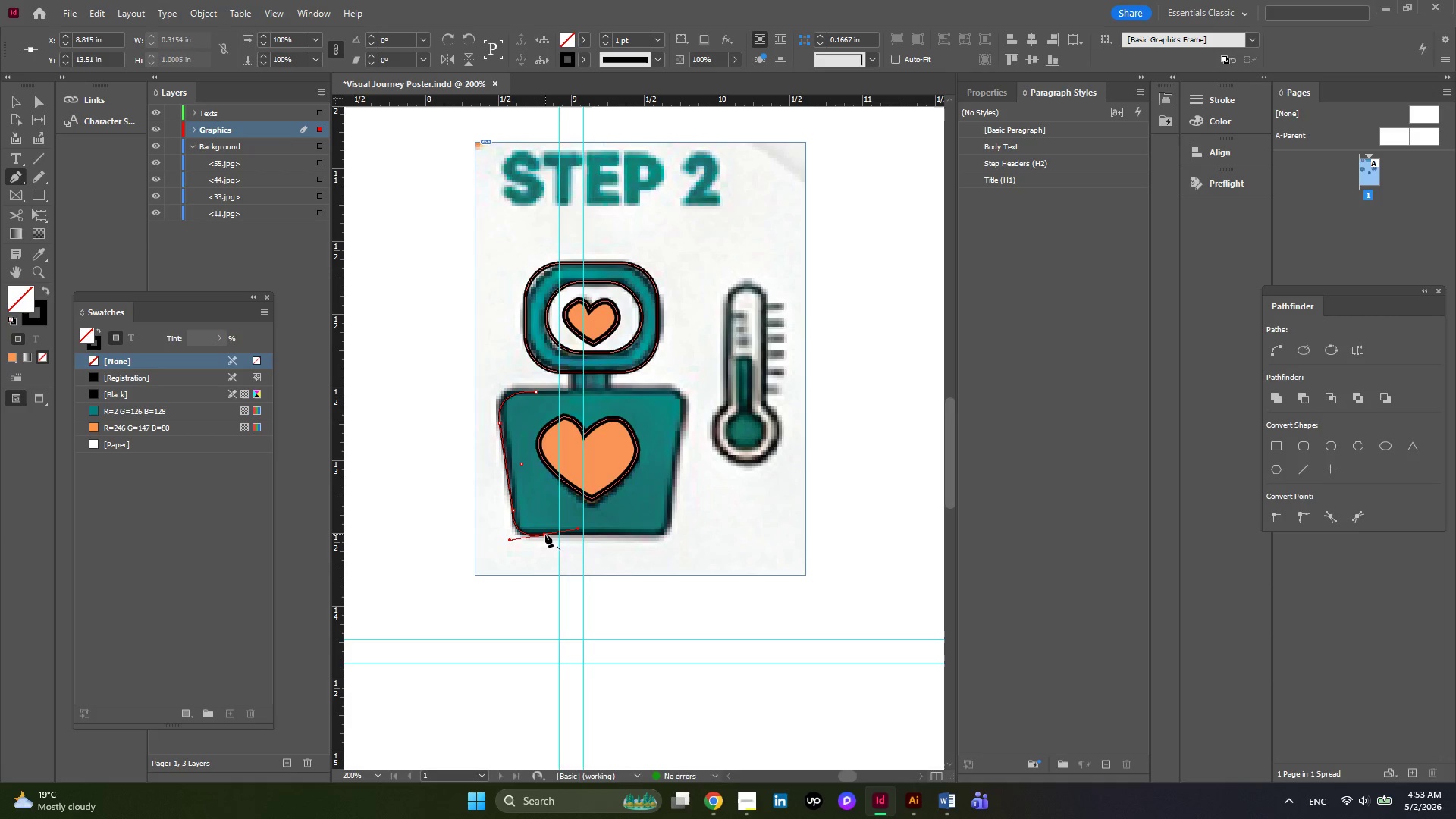 
left_click([545, 534])
 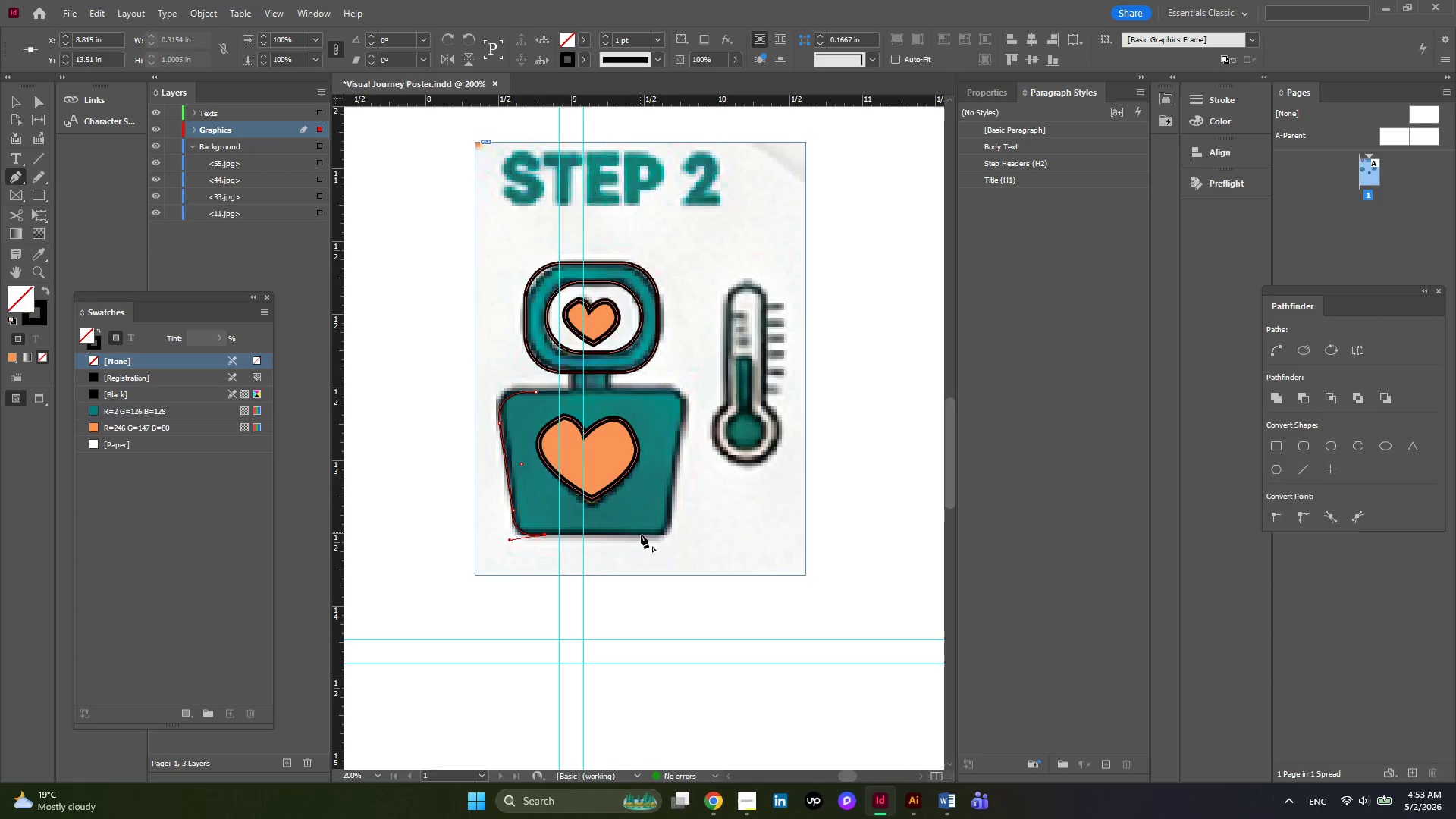 
left_click([641, 535])
 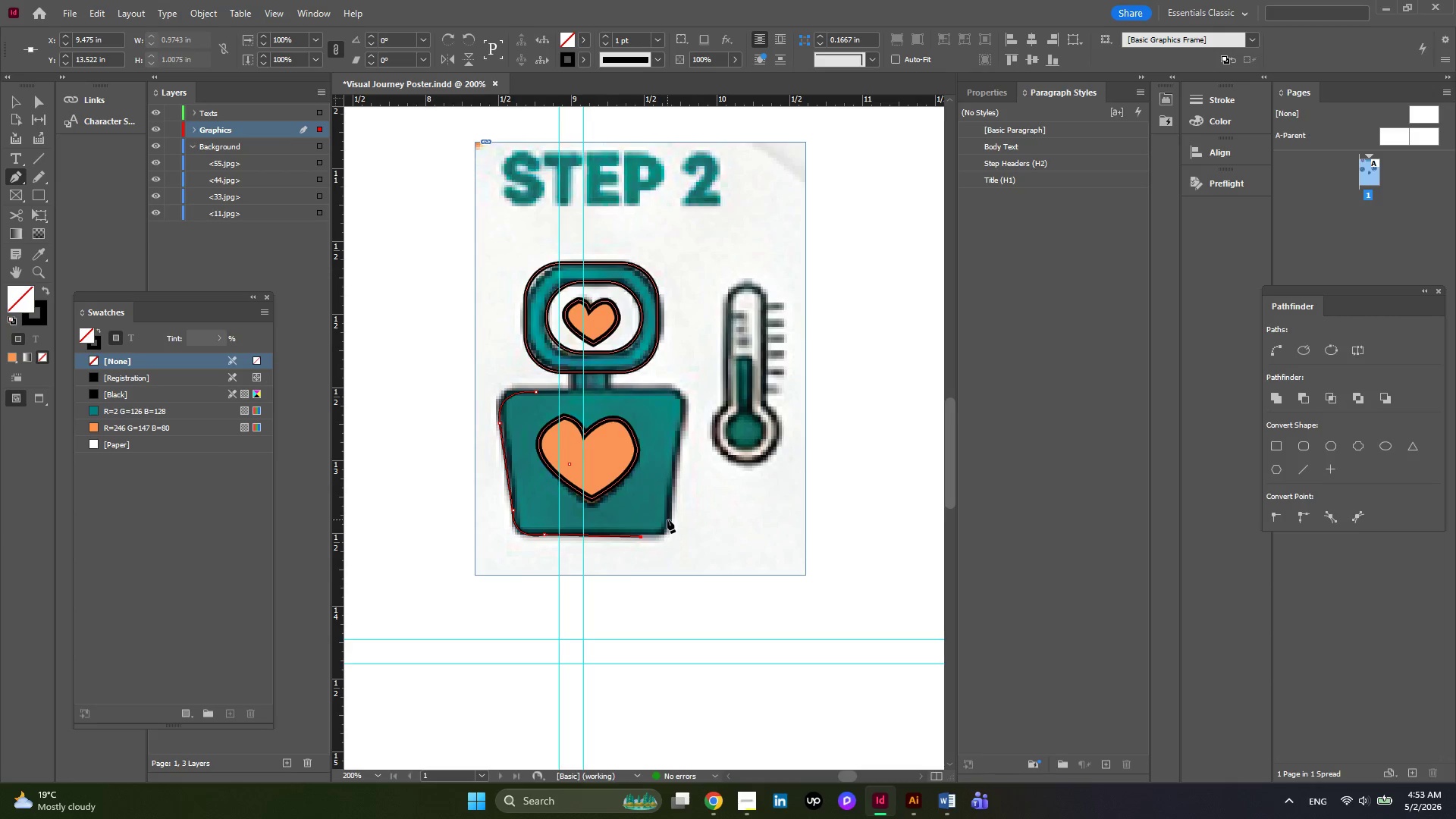 
left_click_drag(start_coordinate=[667, 519], to_coordinate=[664, 506])
 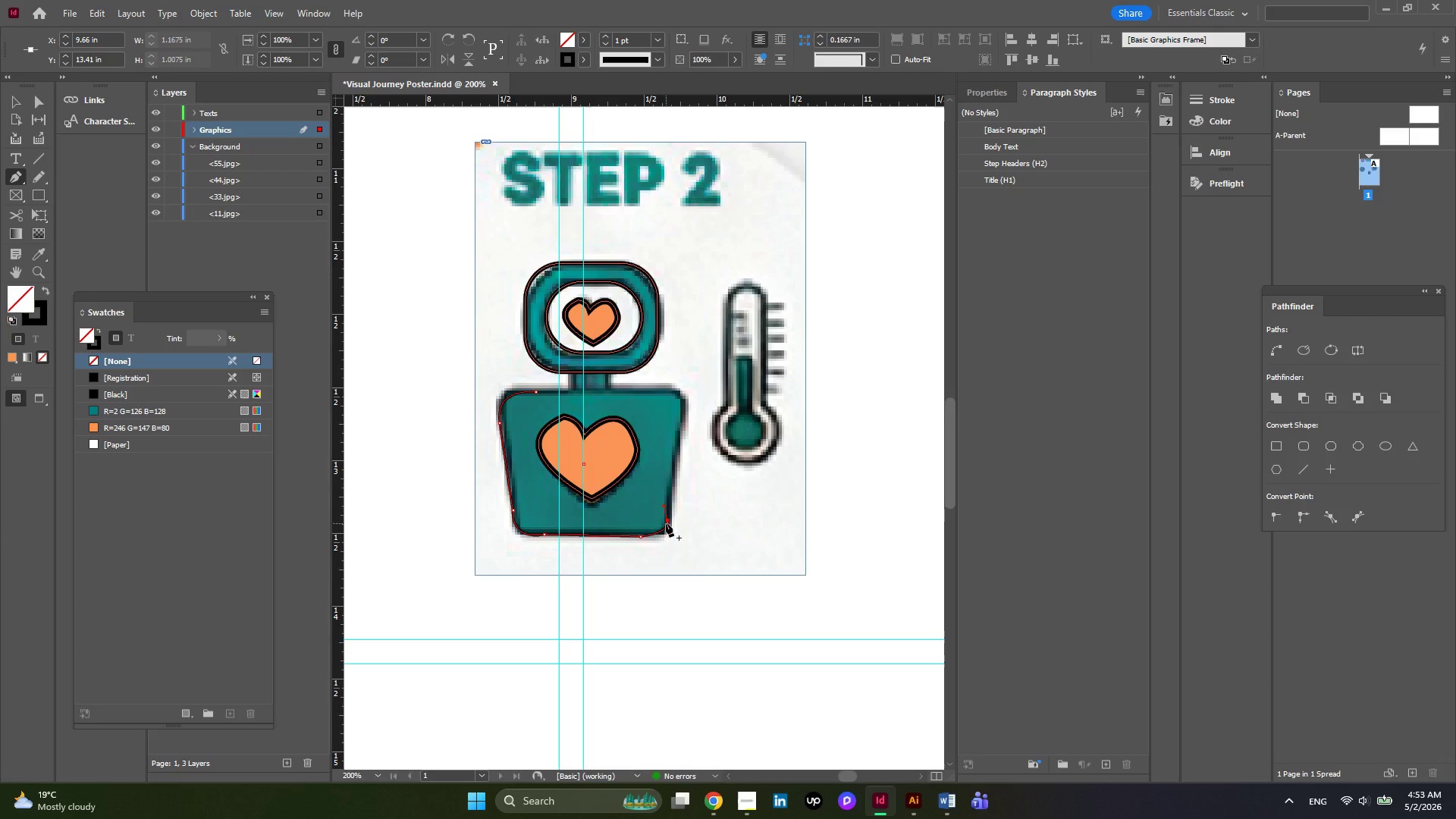 
left_click([666, 523])
 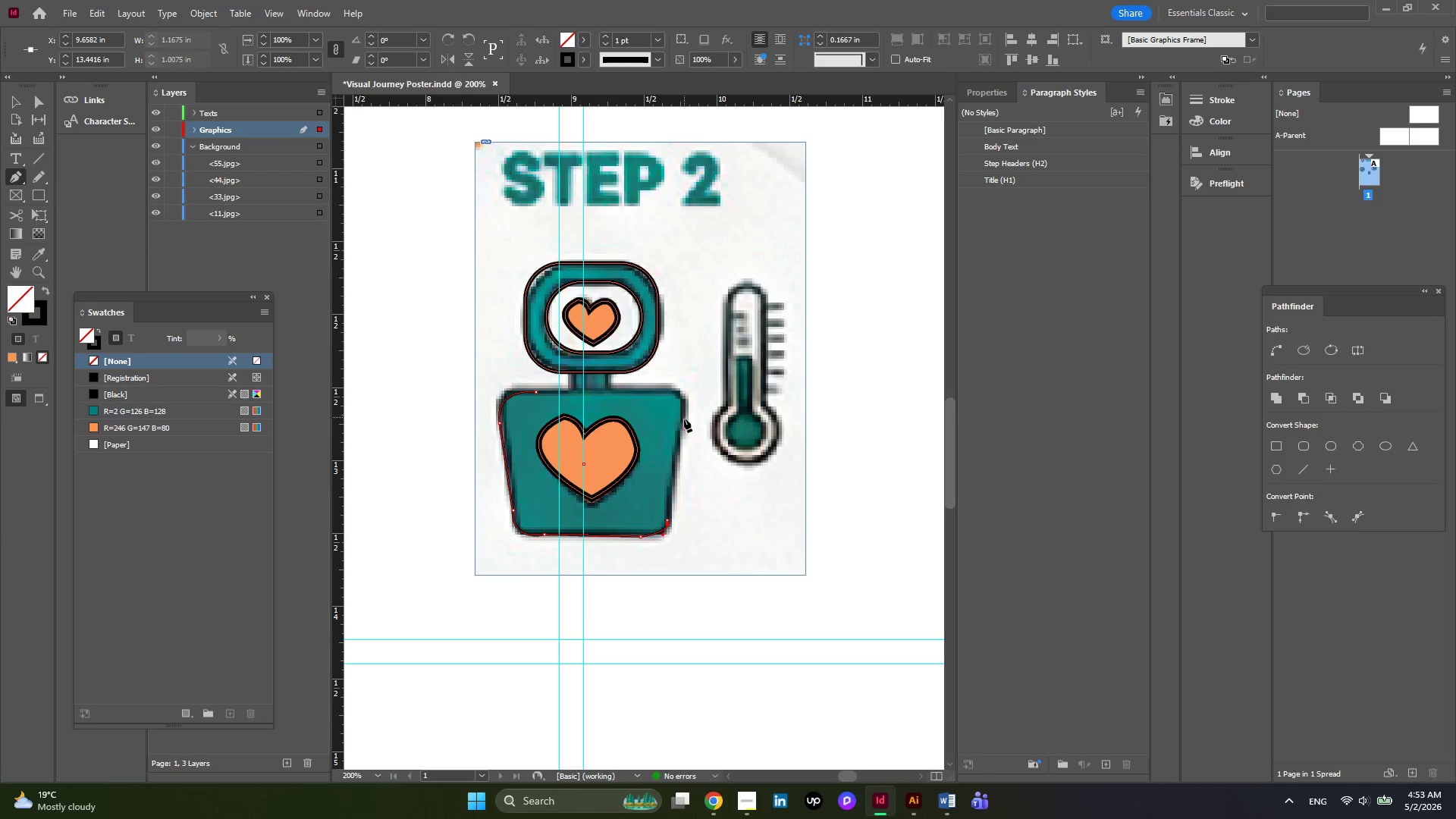 
left_click([684, 420])
 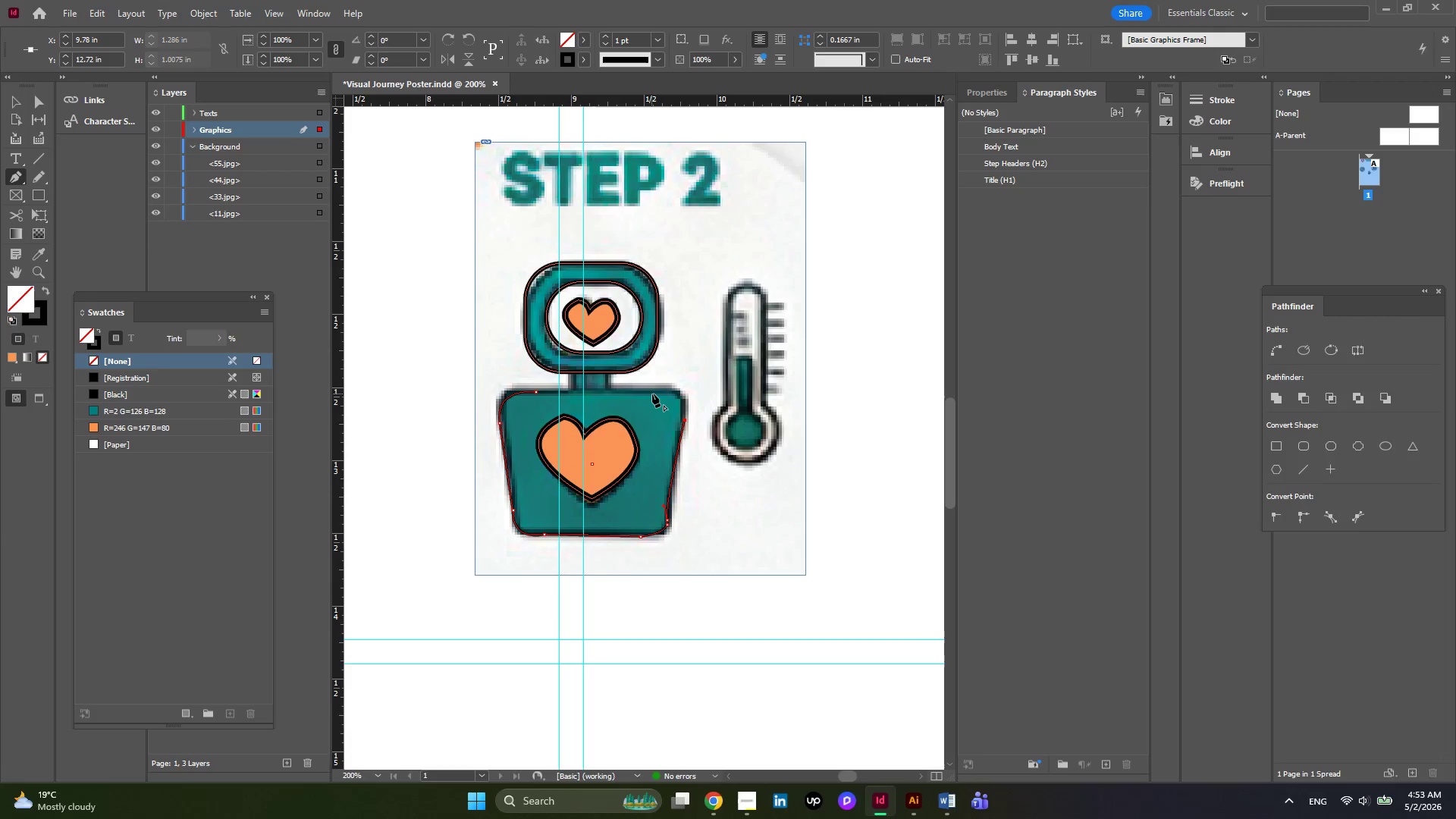 
left_click_drag(start_coordinate=[659, 388], to_coordinate=[623, 388])
 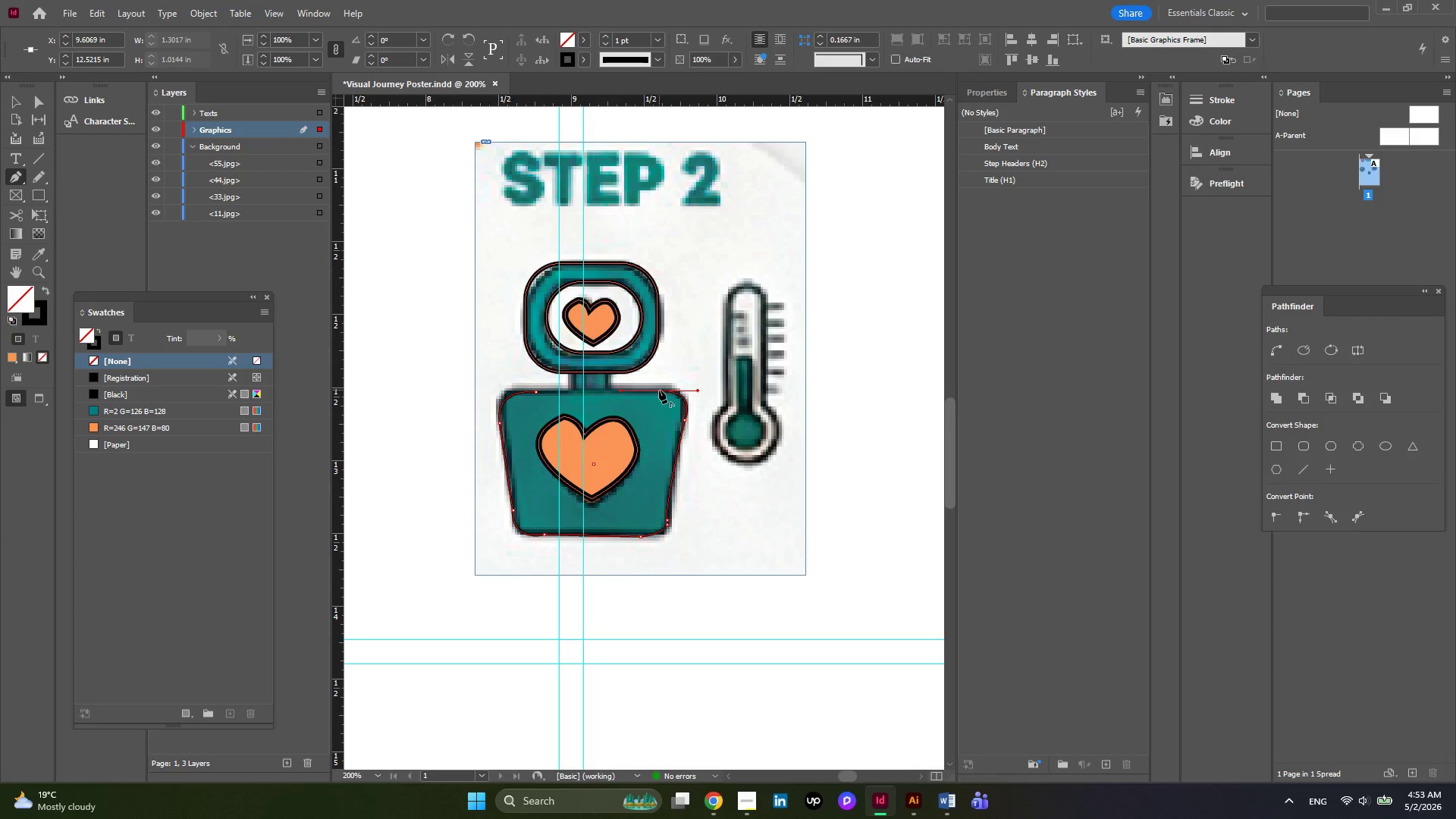 
left_click([659, 390])
 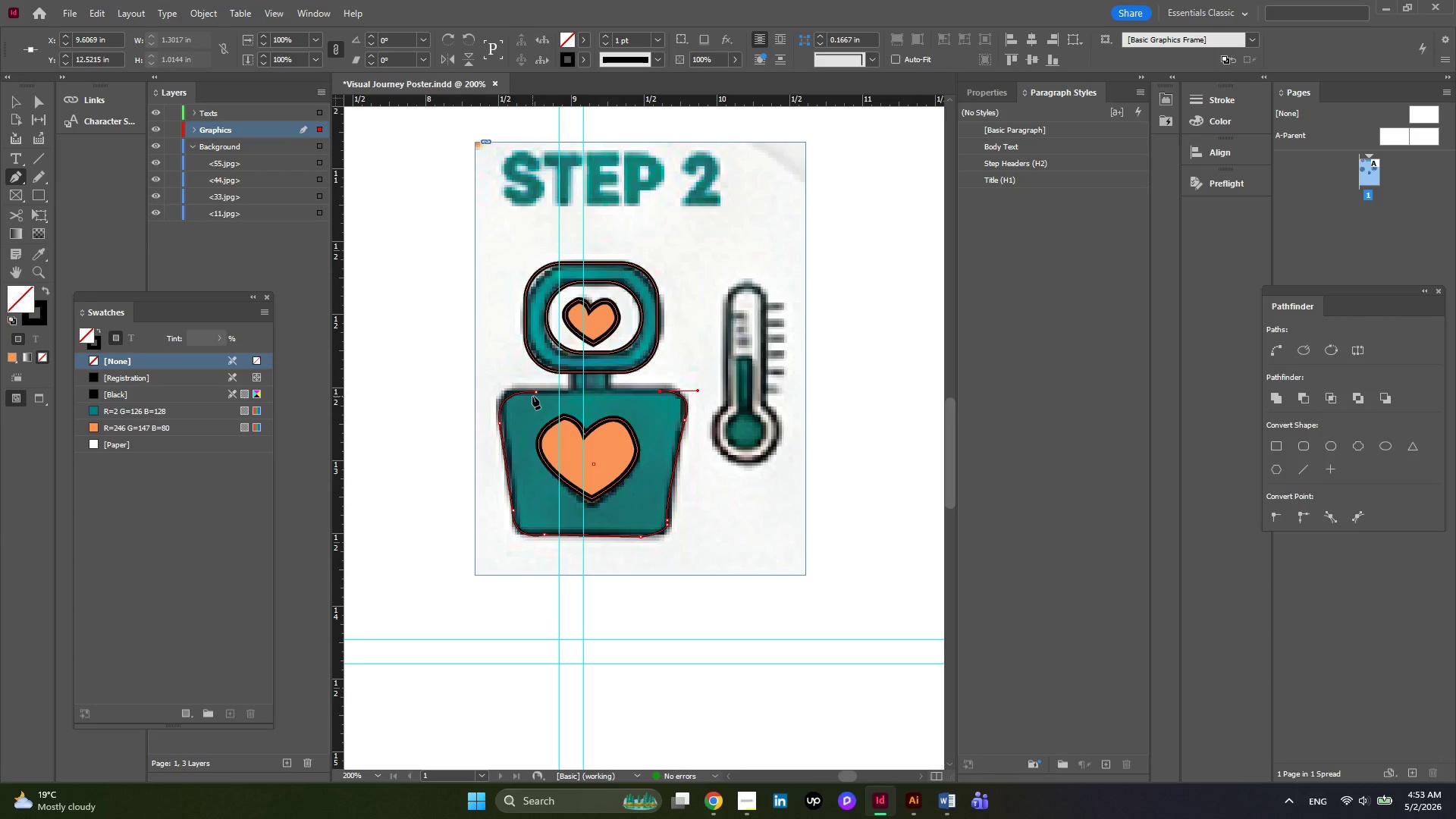 
left_click([537, 394])
 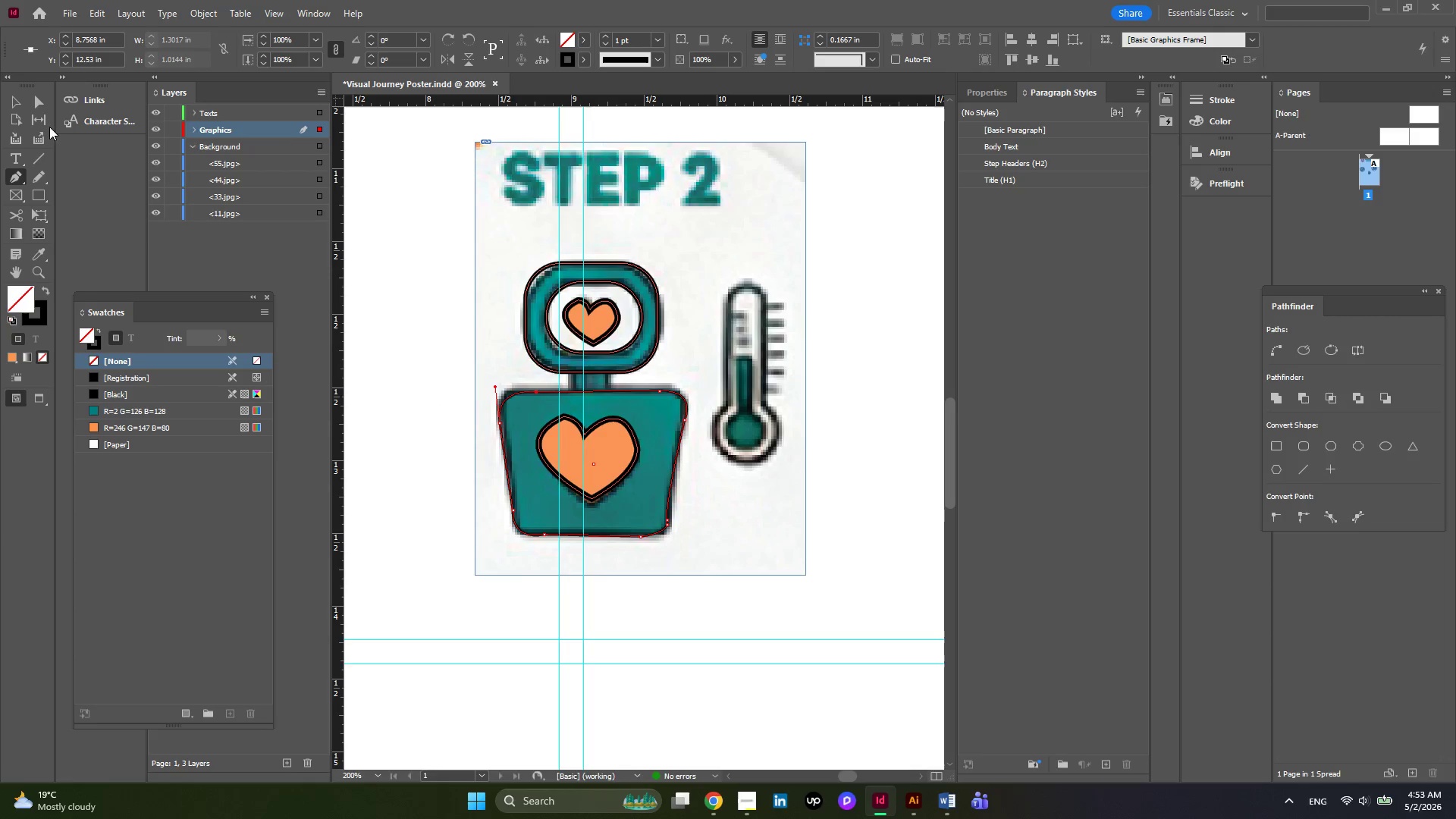 
left_click([38, 96])
 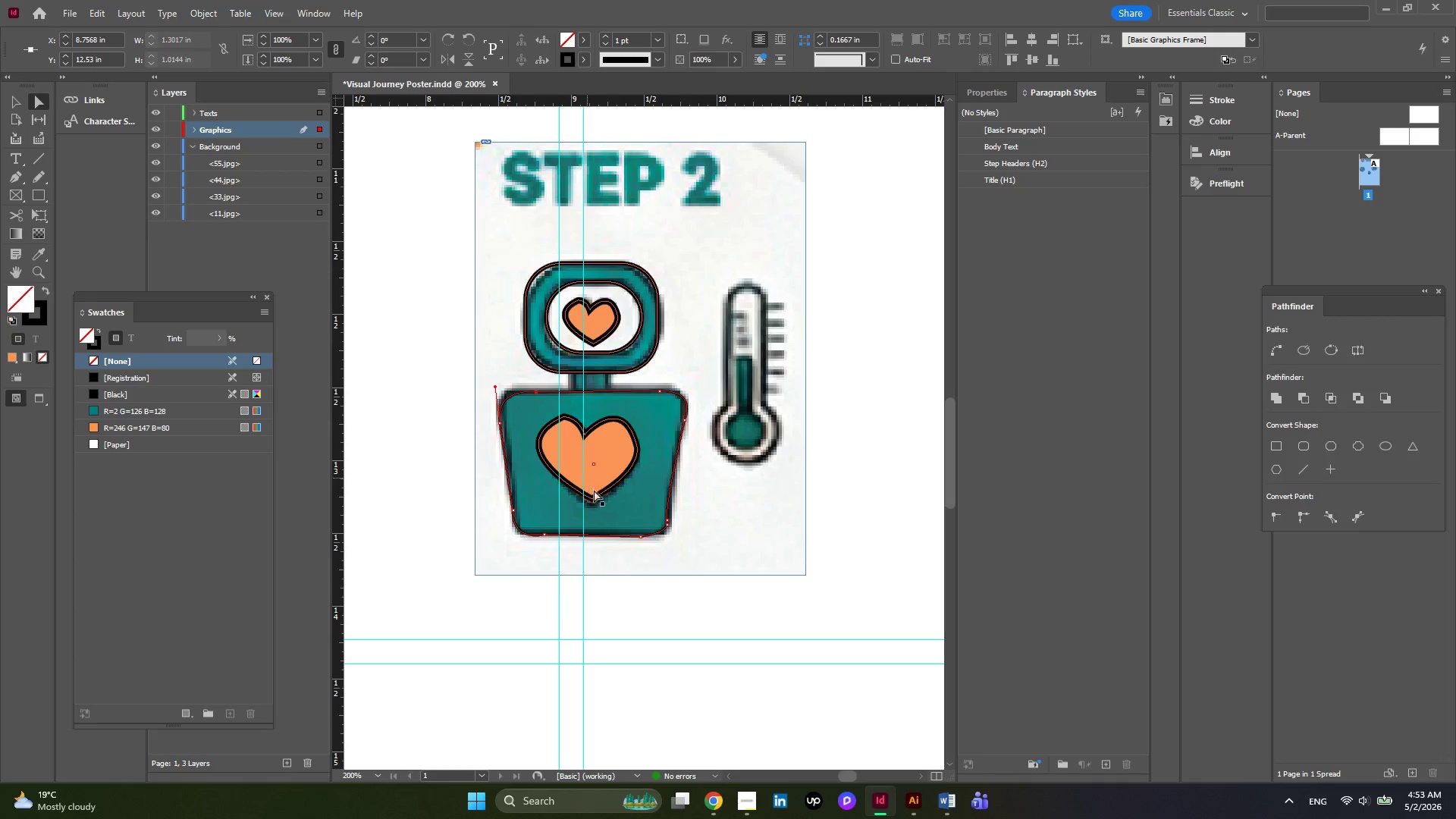 
hold_key(key=AltLeft, duration=0.34)
scroll: coordinate [698, 542], scroll_direction: up, amount: 1.0
 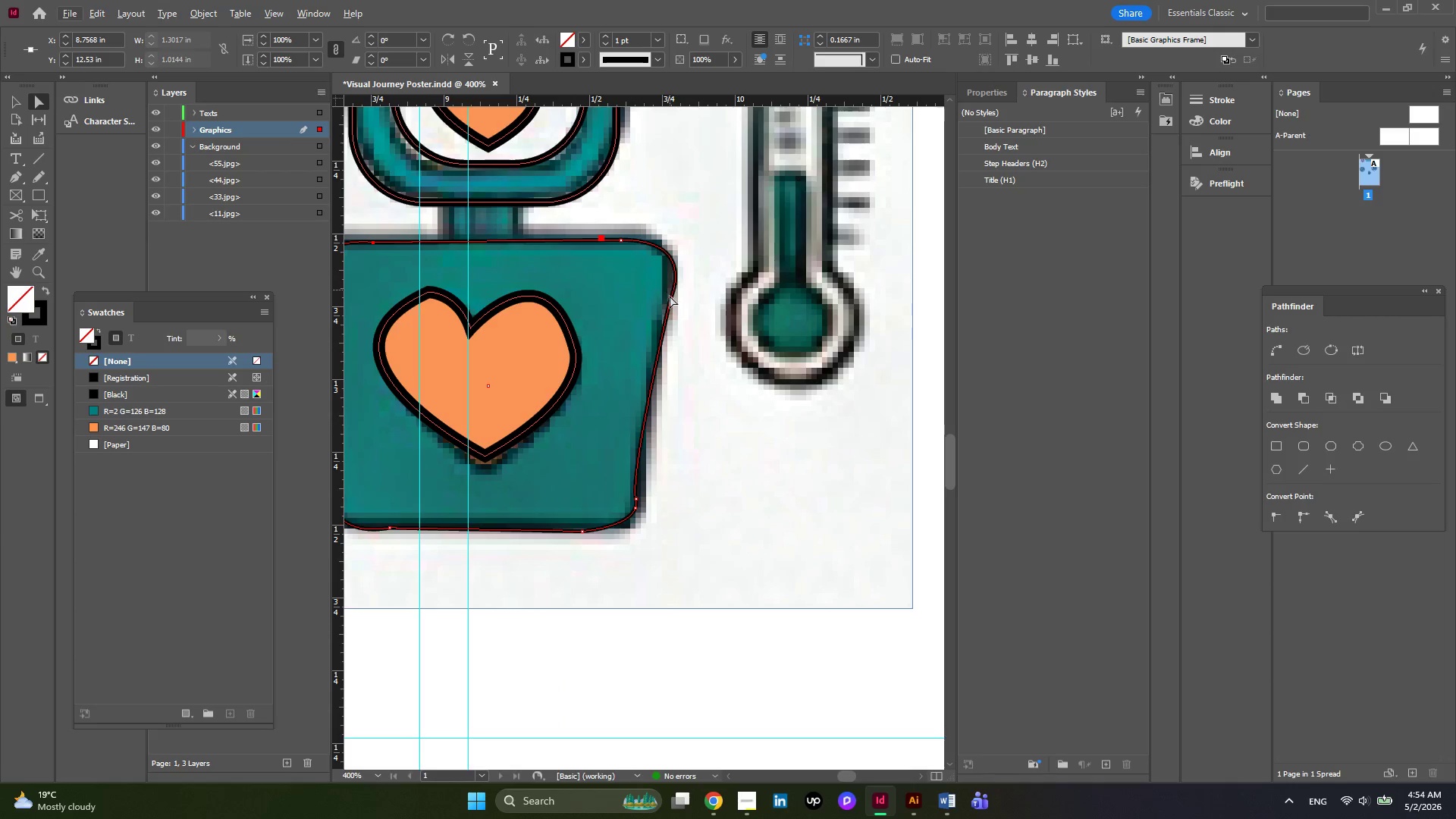 
left_click([671, 301])
 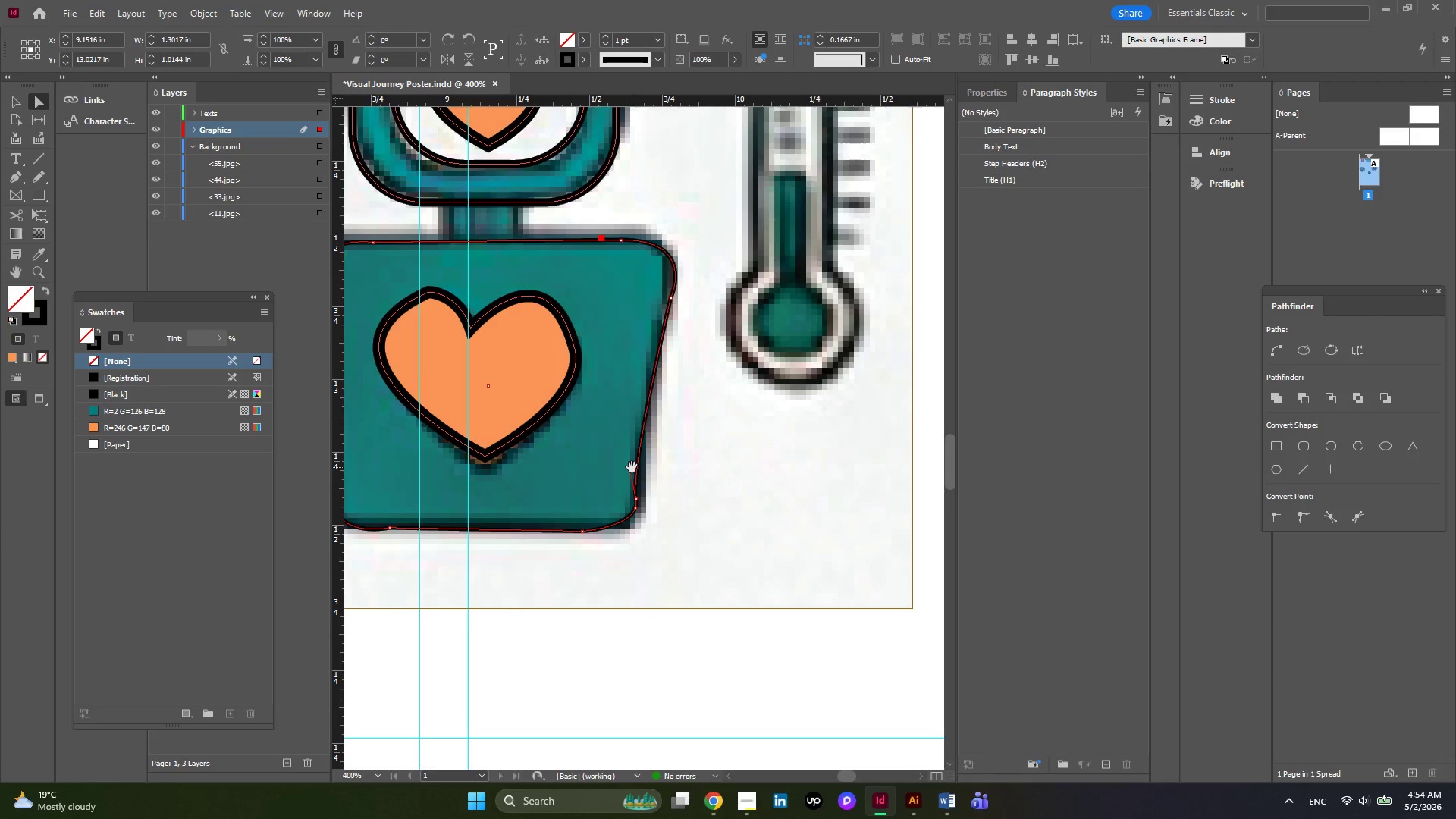 
left_click_drag(start_coordinate=[631, 470], to_coordinate=[642, 454])
 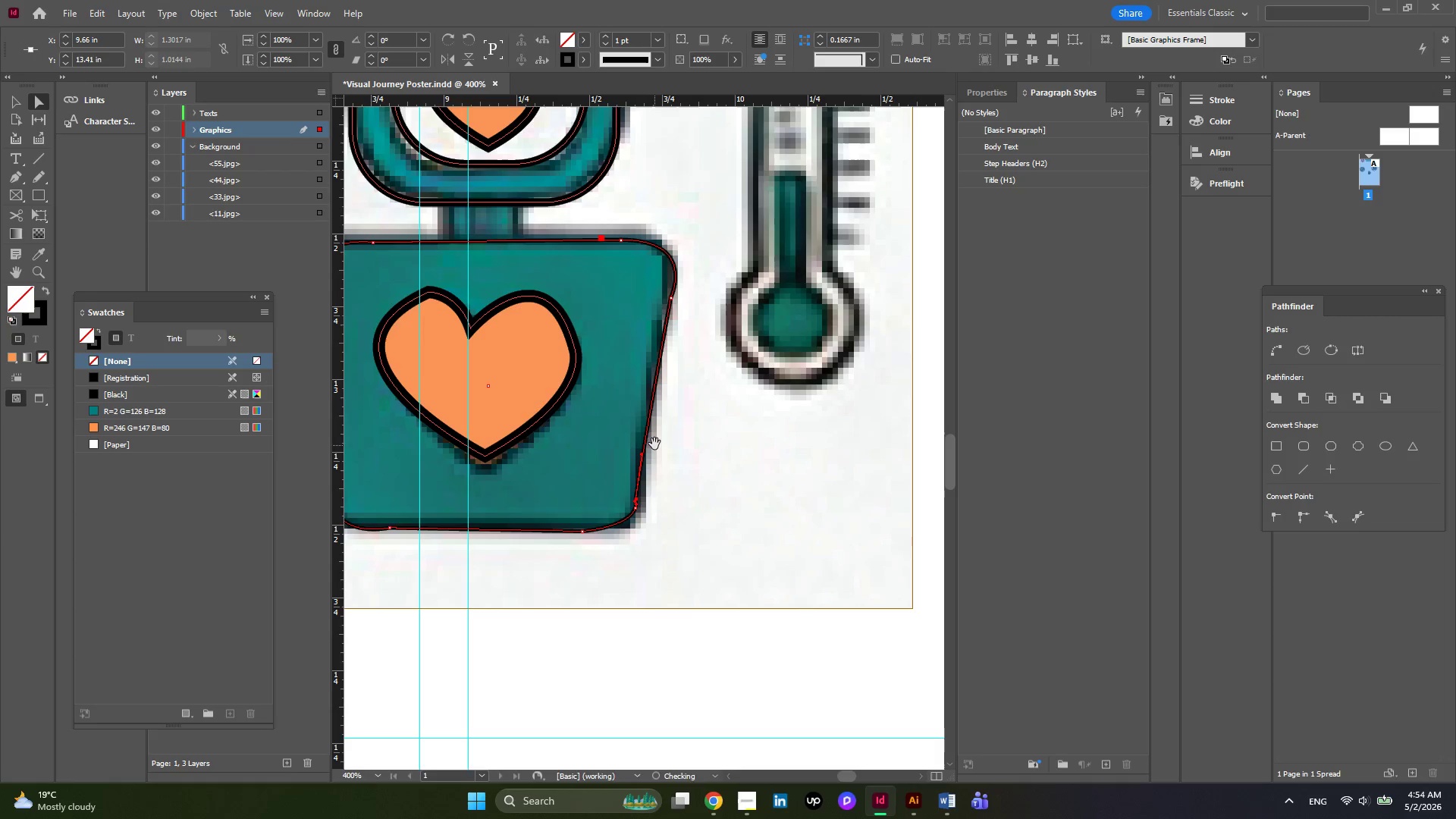 
hold_key(key=AltLeft, duration=0.36)
scroll: coordinate [654, 444], scroll_direction: down, amount: 1.0
 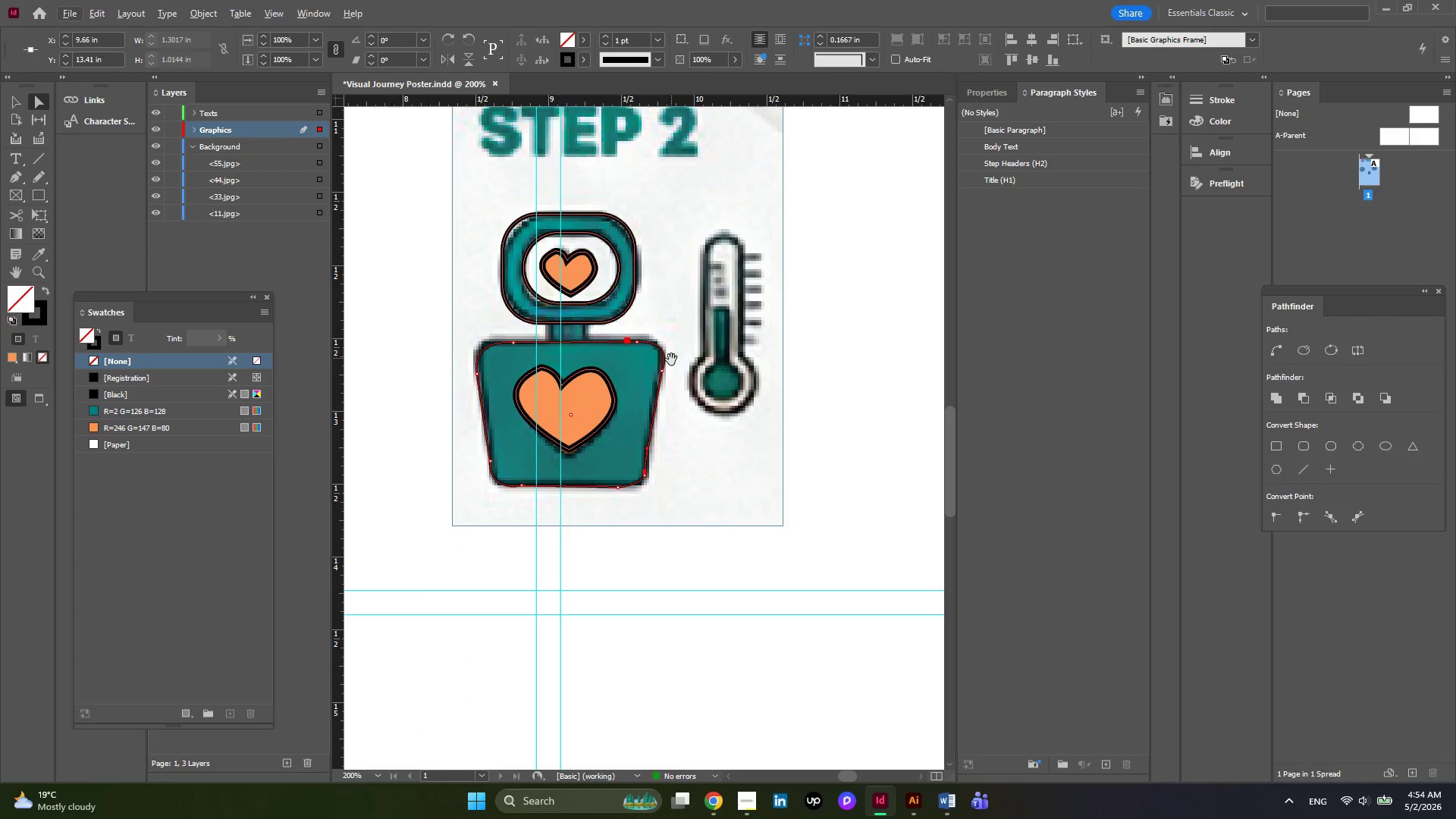 
hold_key(key=AltLeft, duration=0.34)
scroll: coordinate [670, 359], scroll_direction: up, amount: 1.0
 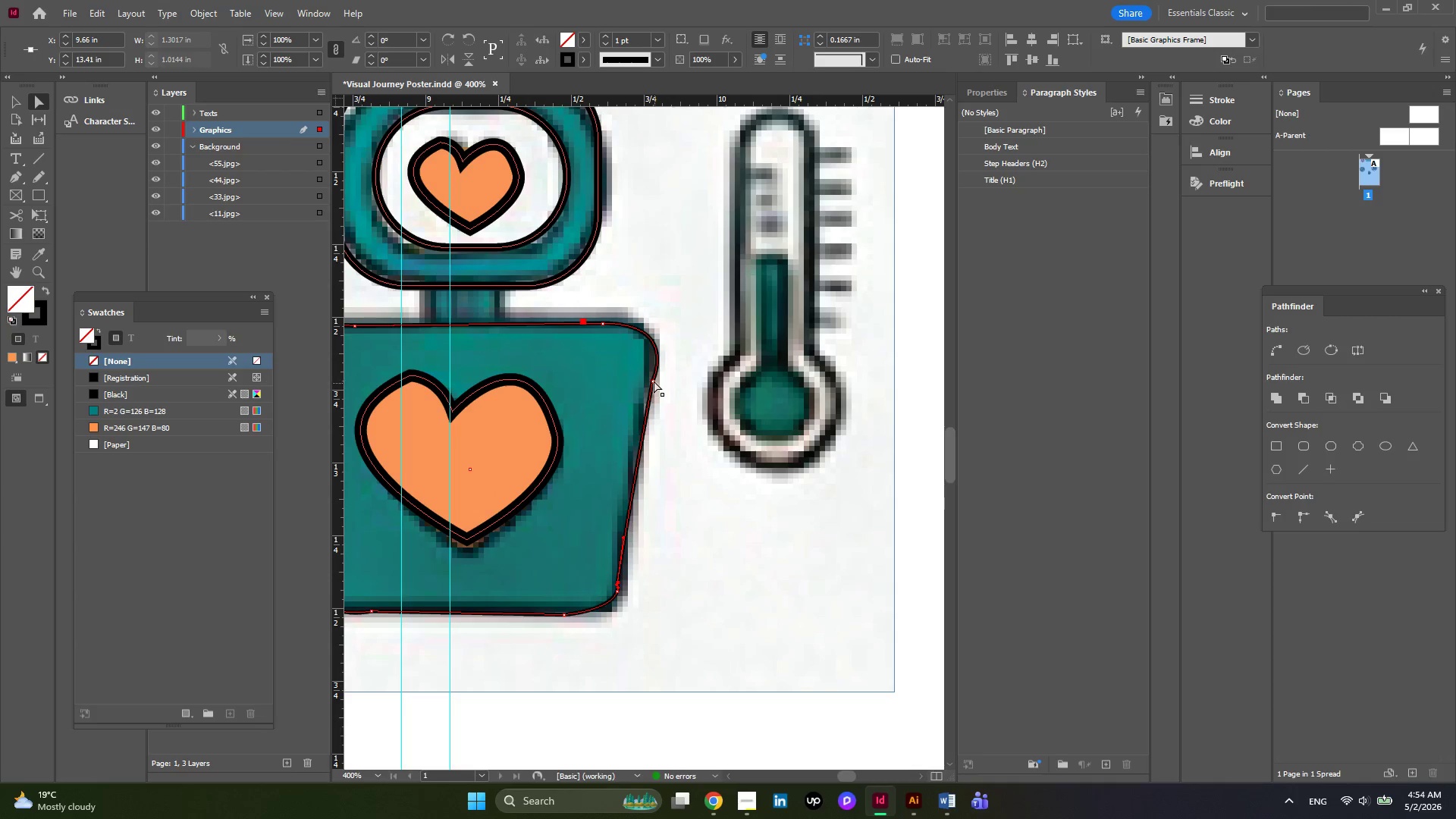 
left_click([654, 381])
 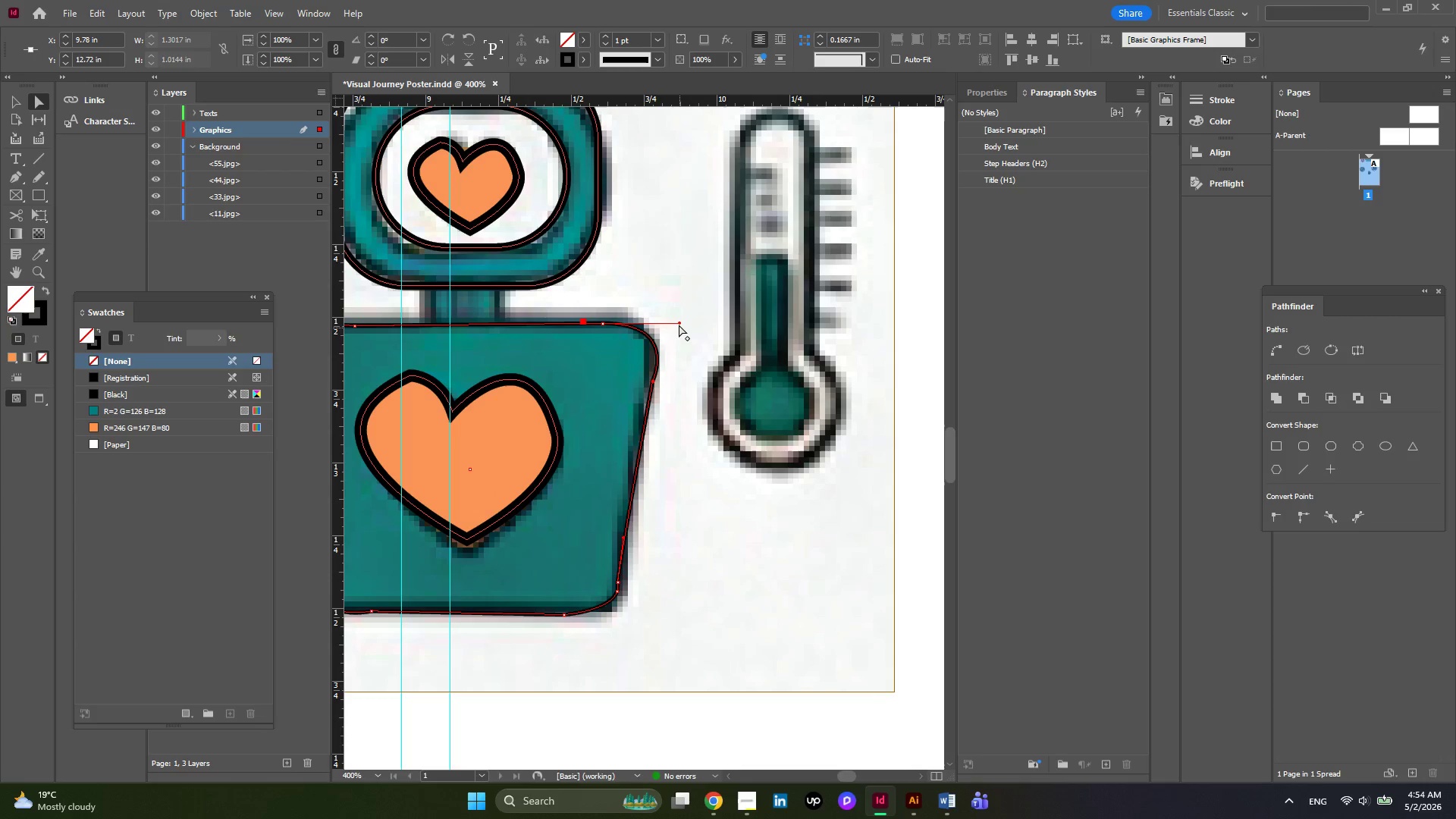 
left_click_drag(start_coordinate=[679, 325], to_coordinate=[671, 331])
 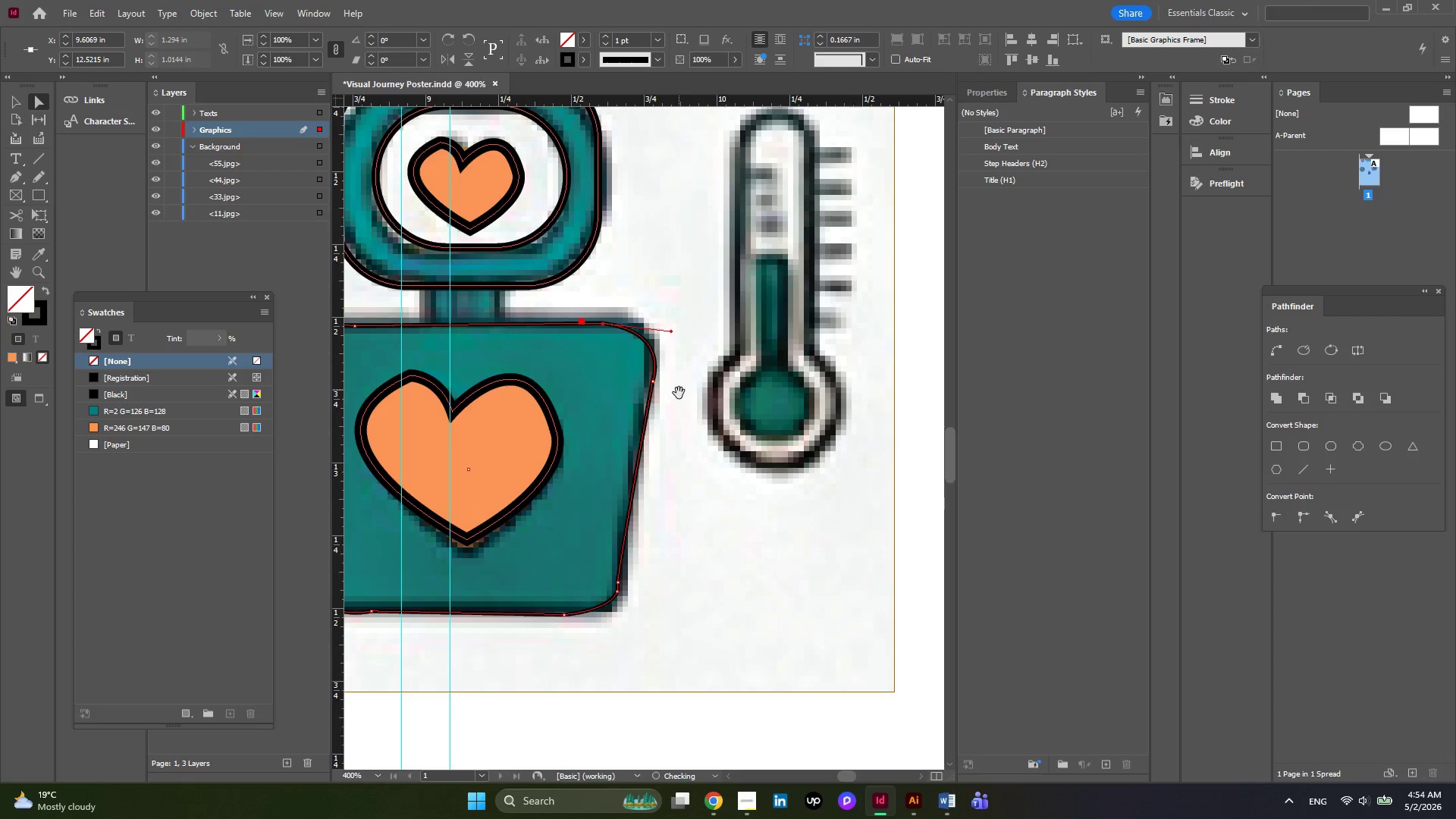 
hold_key(key=AltLeft, duration=0.38)
scroll: coordinate [679, 393], scroll_direction: down, amount: 1.0
 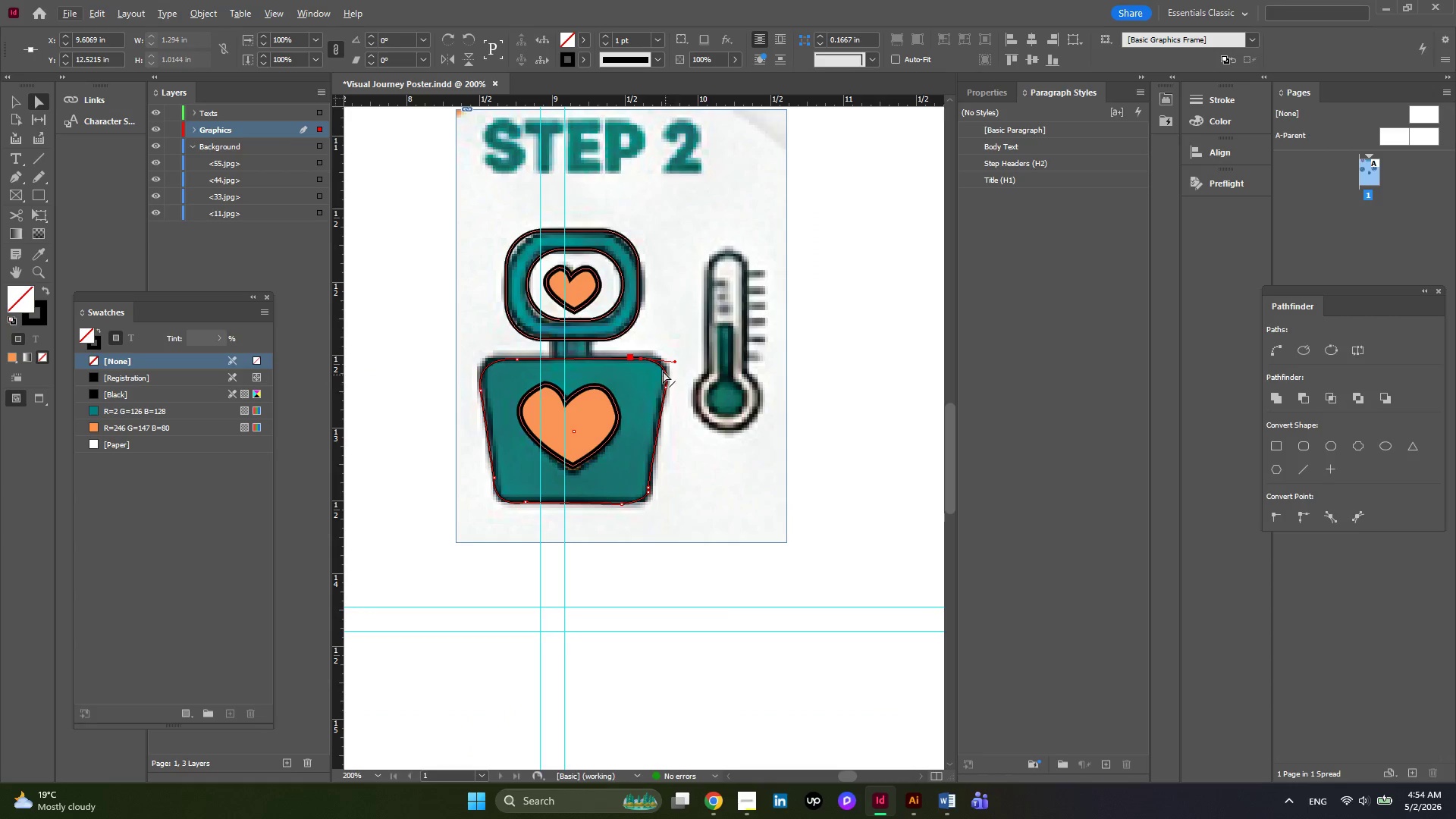 
hold_key(key=AltLeft, duration=0.59)
scroll: coordinate [663, 370], scroll_direction: up, amount: 1.0
 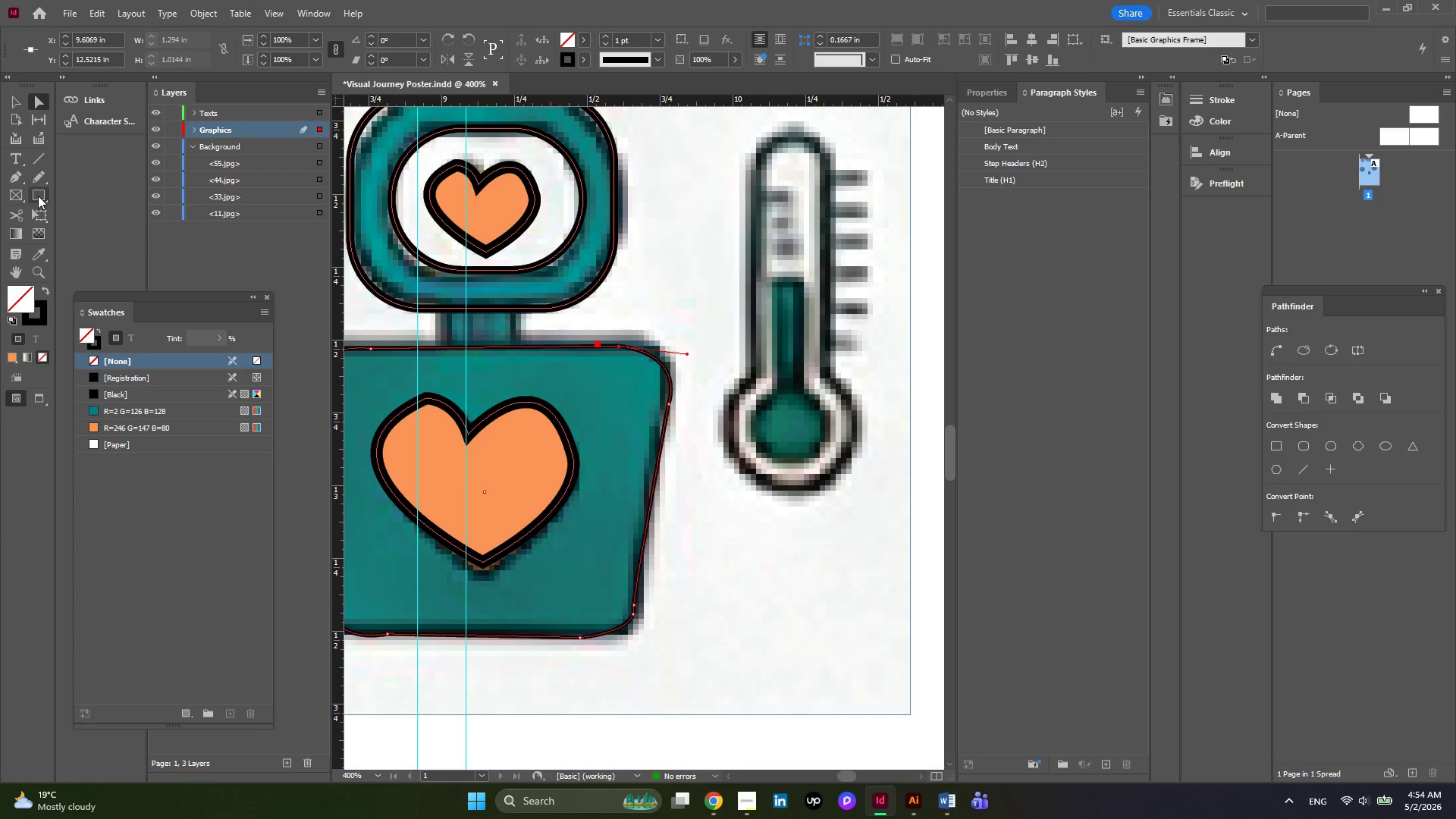 
left_click([37, 196])
 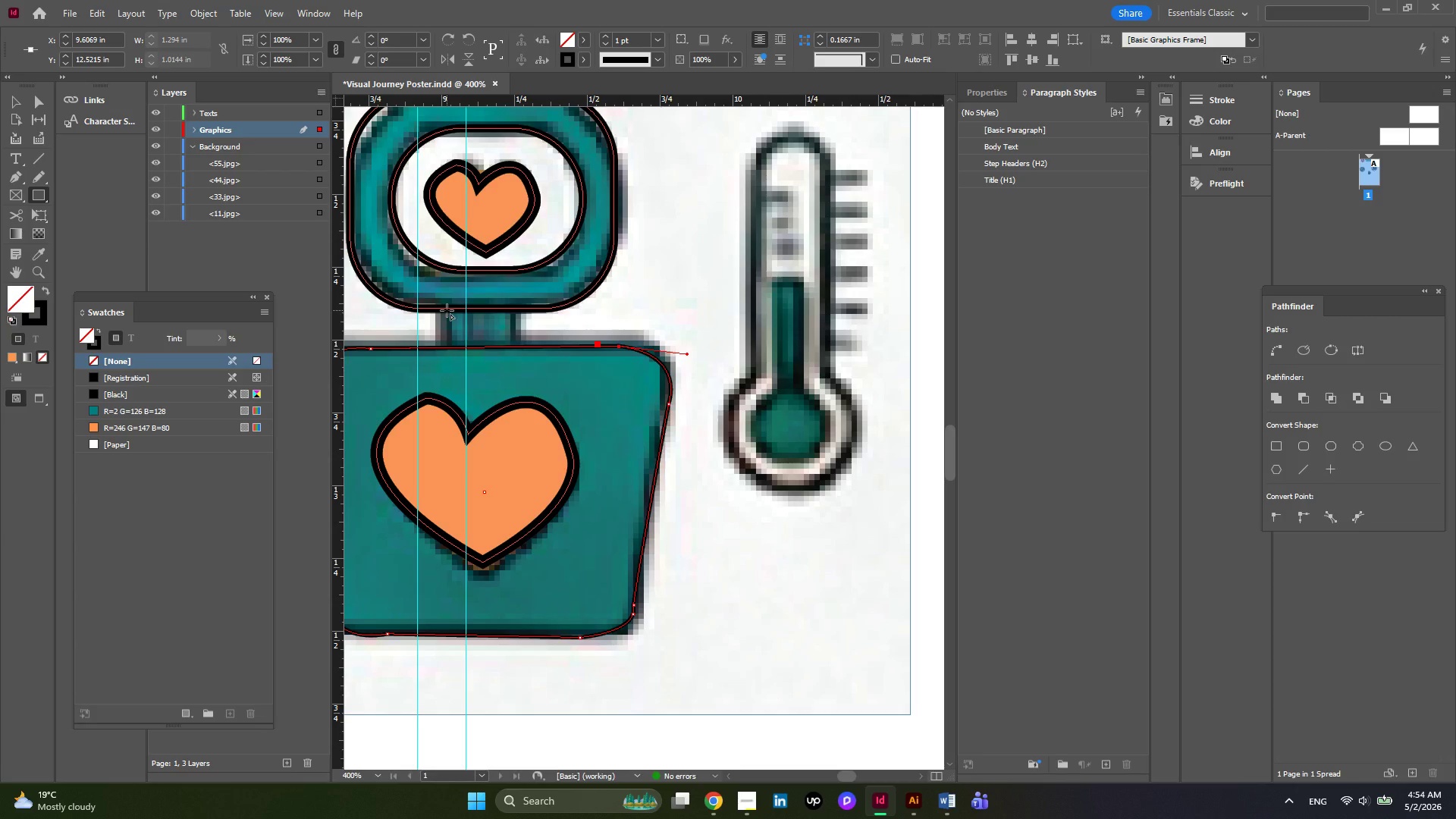 
left_click_drag(start_coordinate=[444, 308], to_coordinate=[517, 350])
 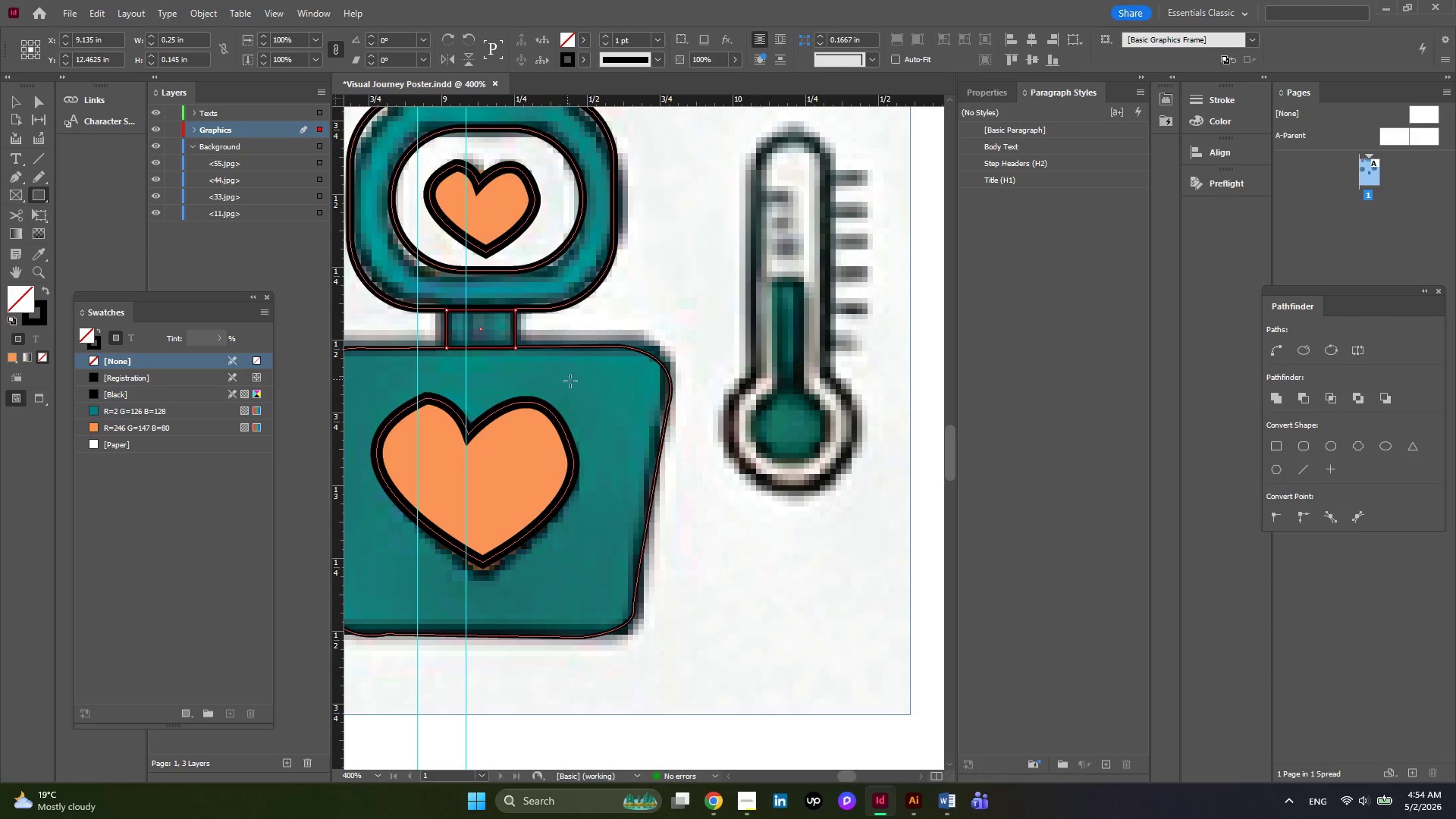 
hold_key(key=AltLeft, duration=0.41)
scroll: coordinate [578, 394], scroll_direction: down, amount: 1.0
 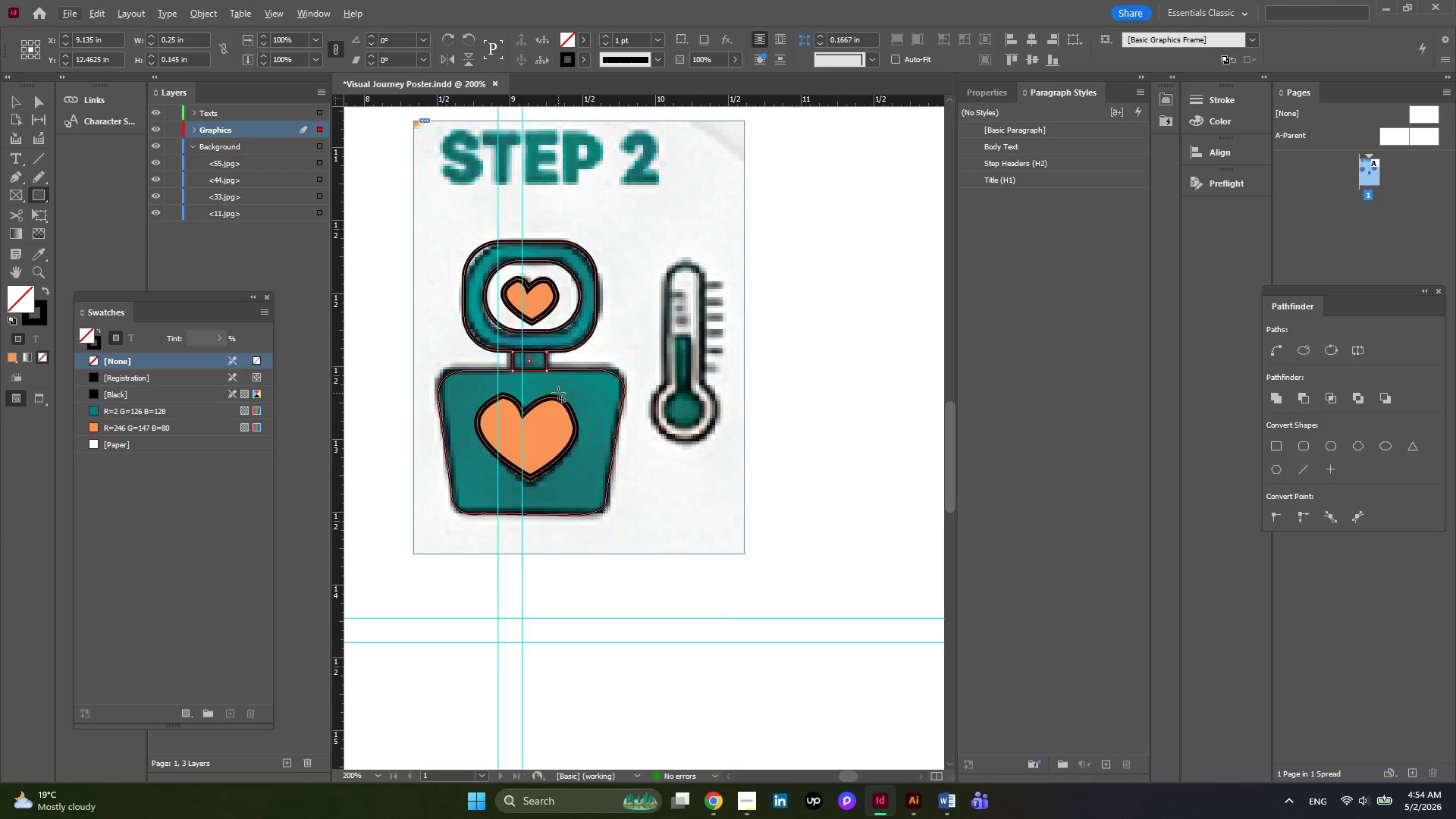 
hold_key(key=AltLeft, duration=0.38)
scroll: coordinate [558, 393], scroll_direction: none, amount: 0.0
 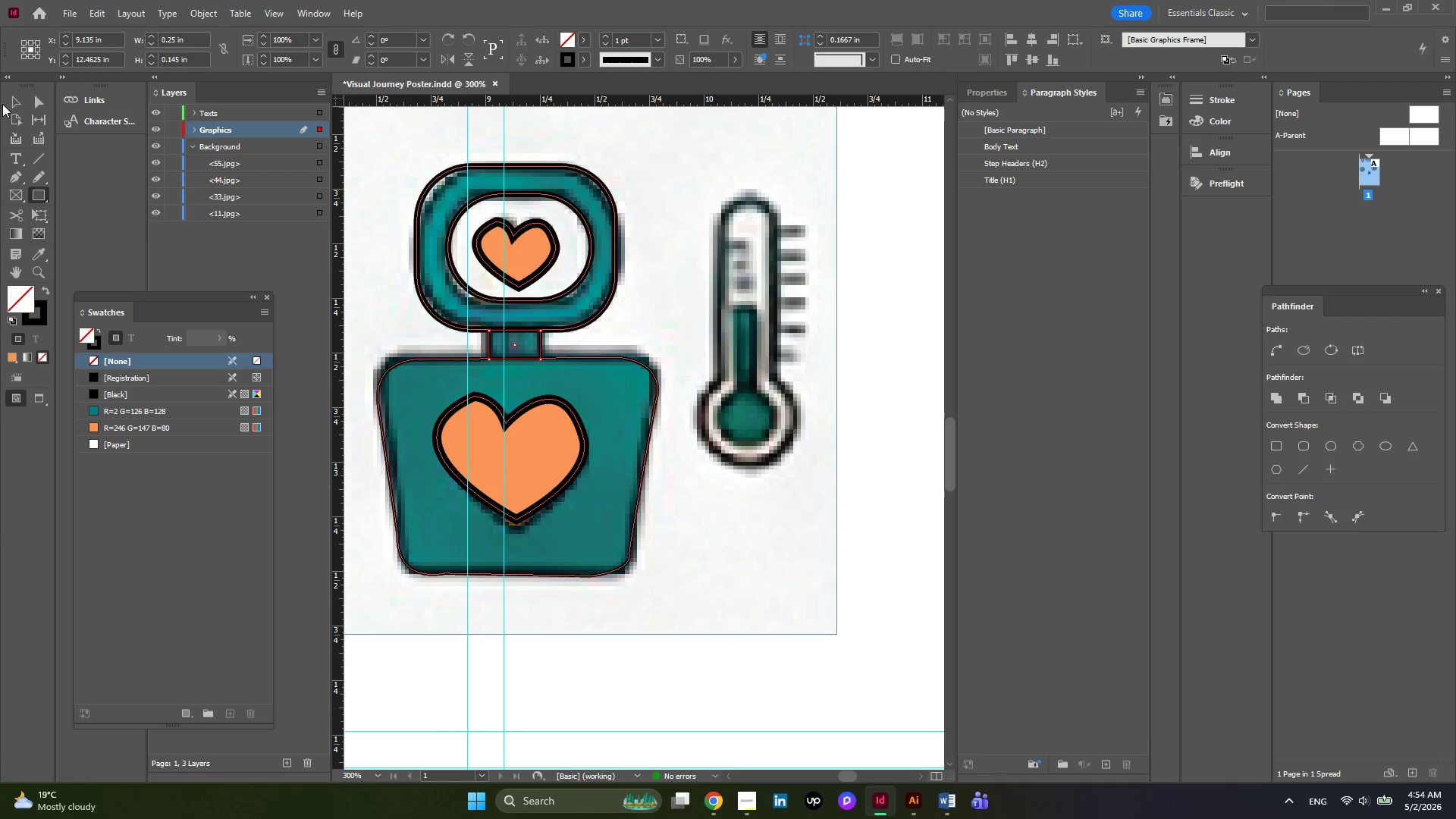 
left_click([5, 105])
 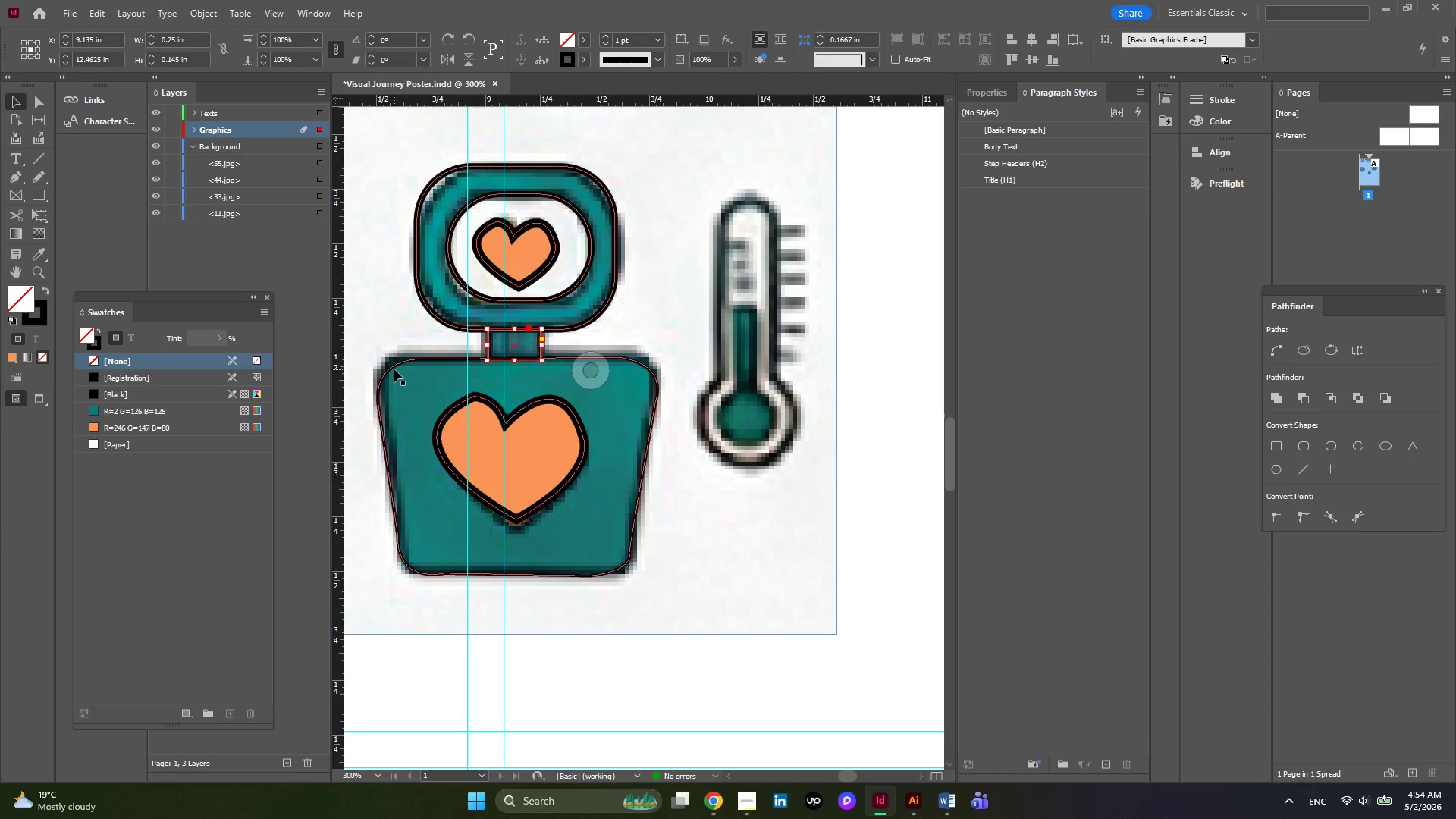 
left_click([396, 370])
 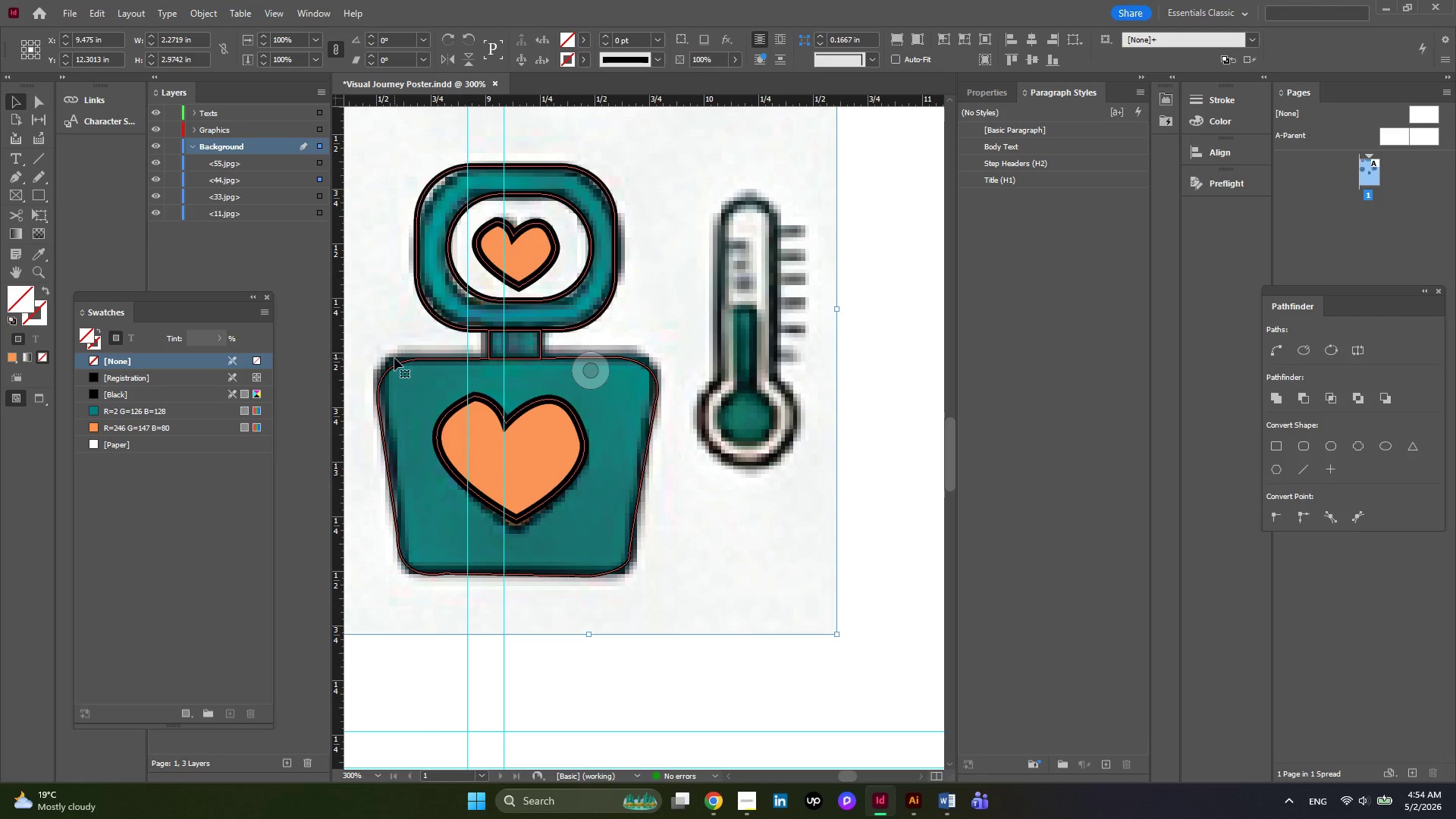 
left_click([396, 364])
 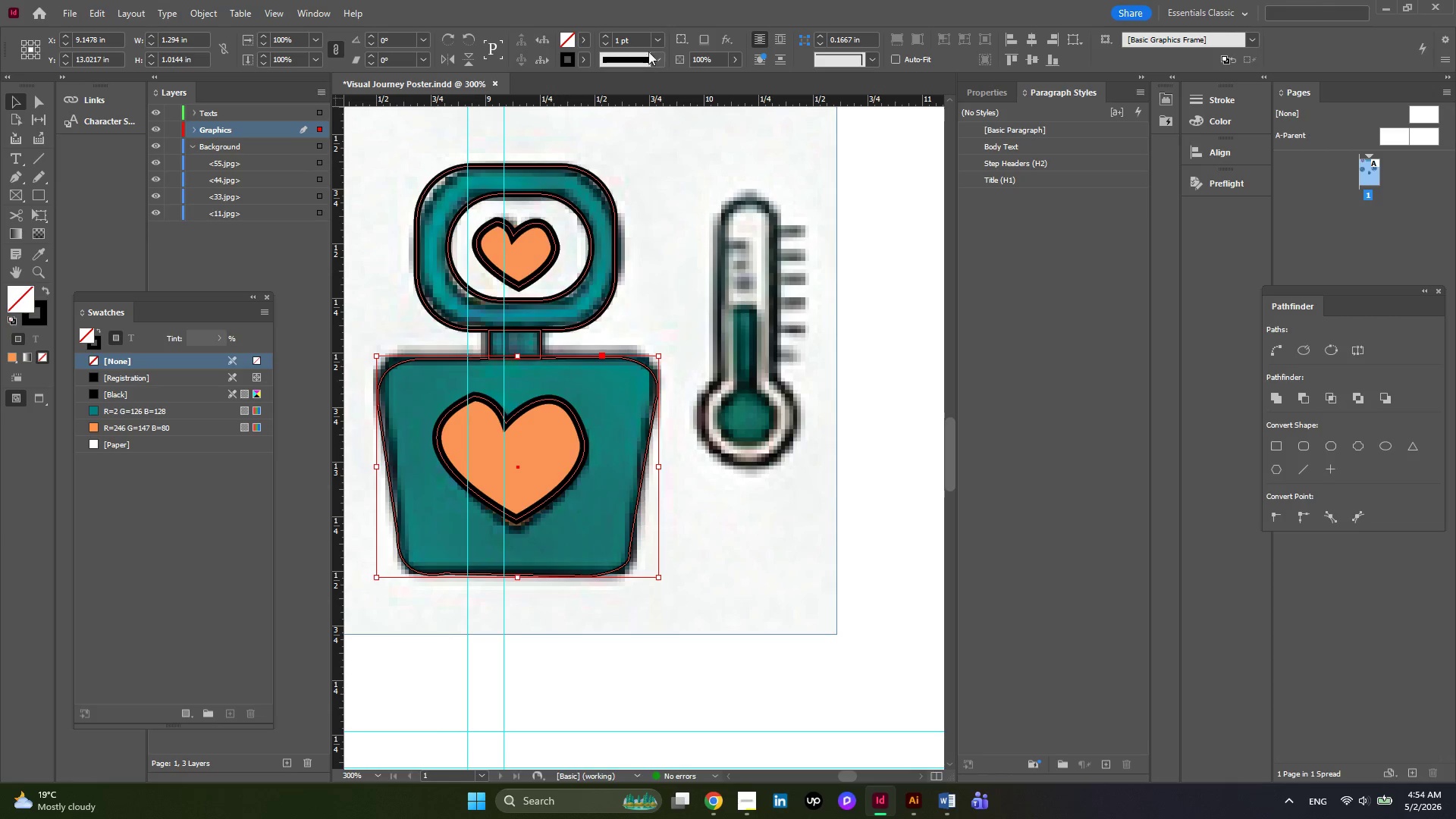 
left_click([651, 39])
 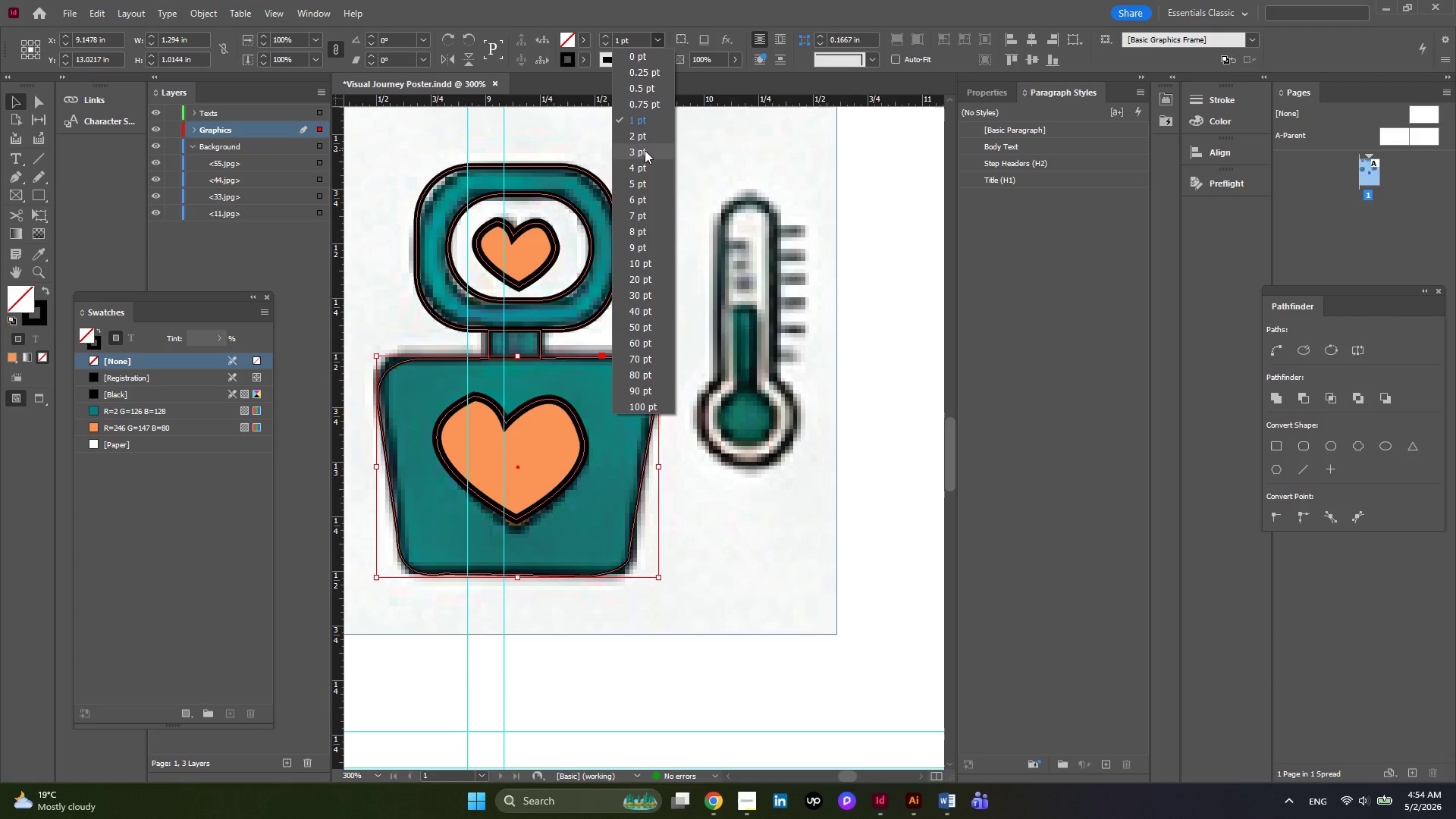 
left_click([645, 150])
 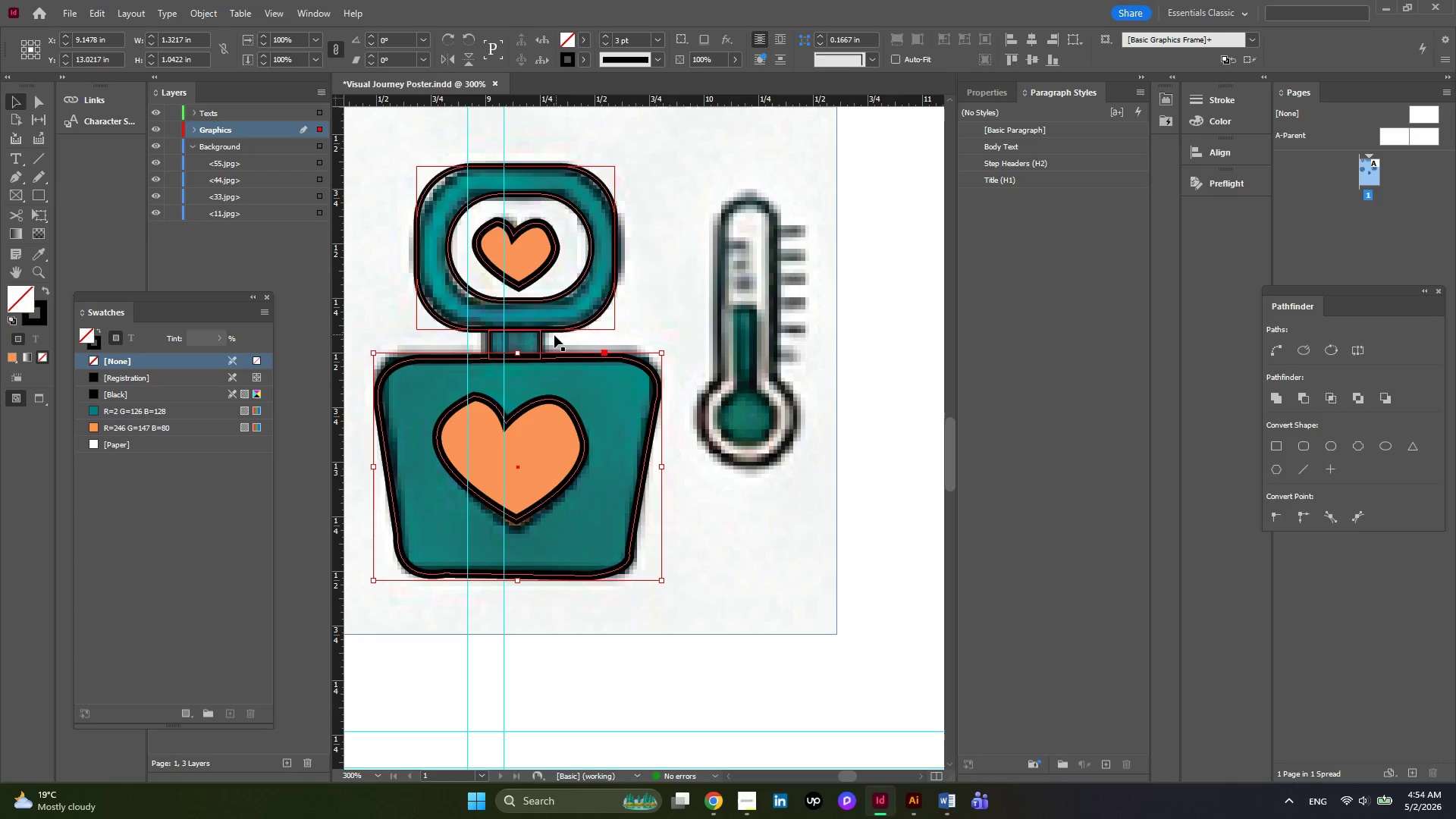 
wait(6.03)
 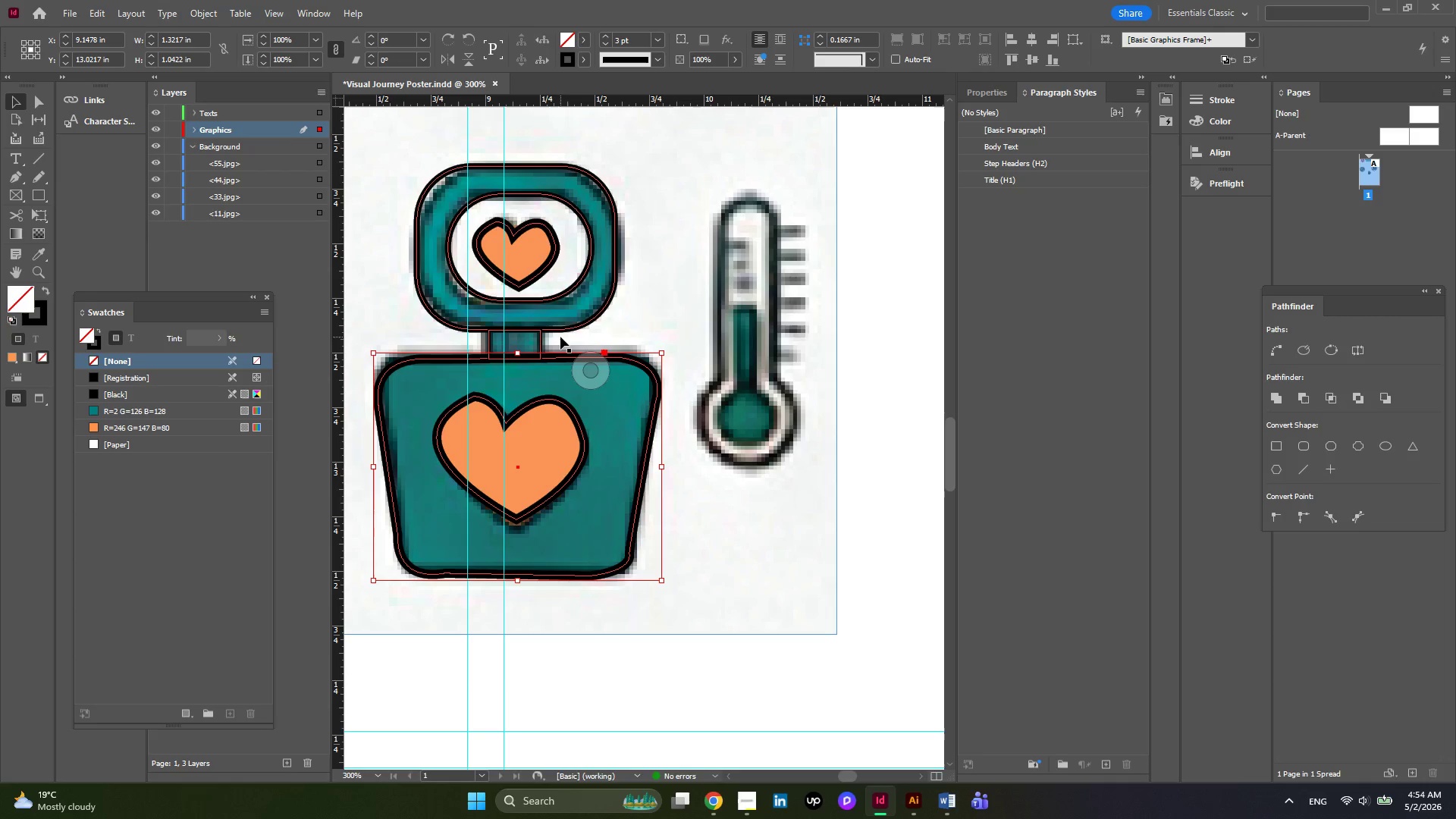 
left_click([543, 348])
 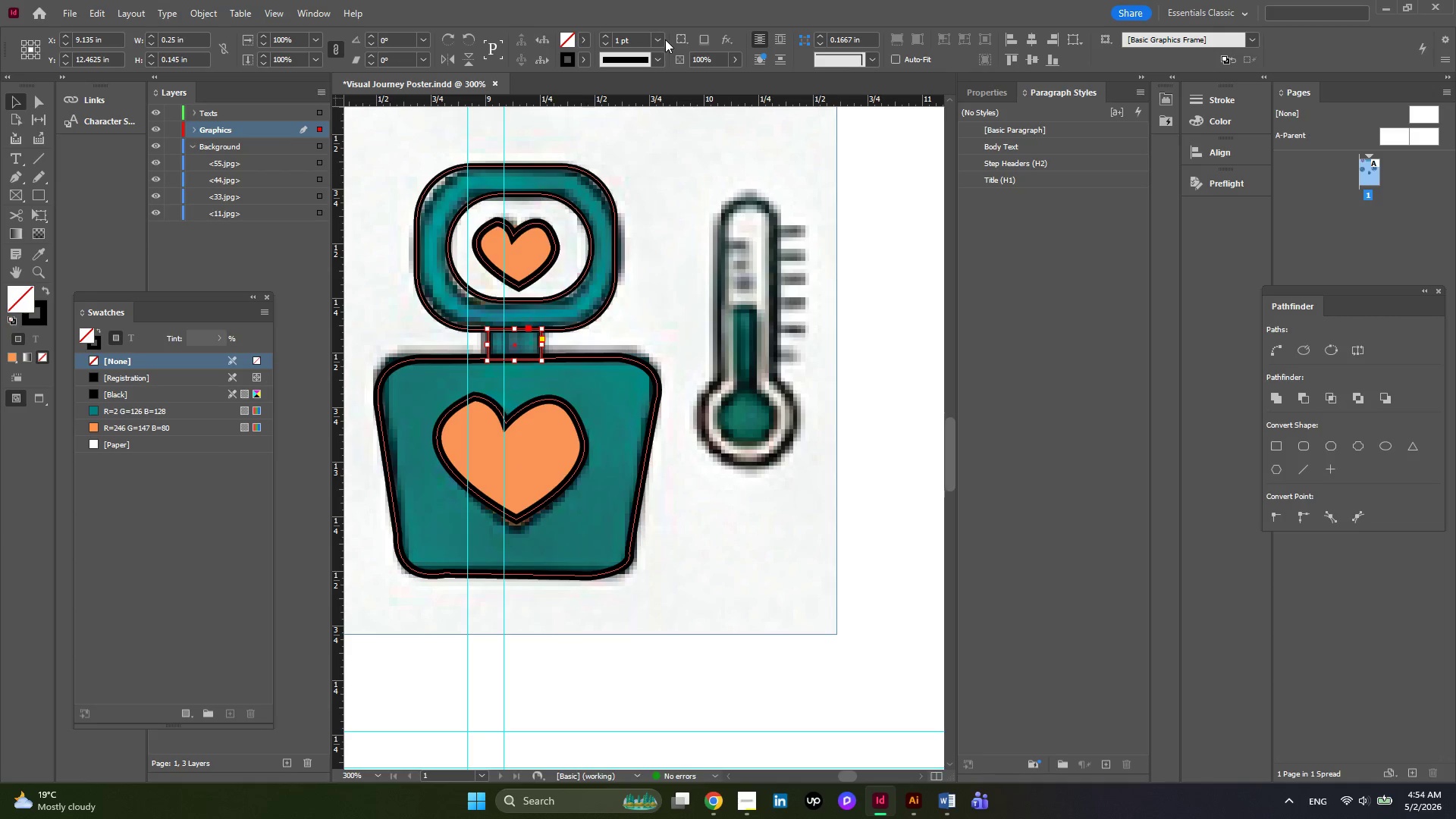 
double_click([664, 40])
 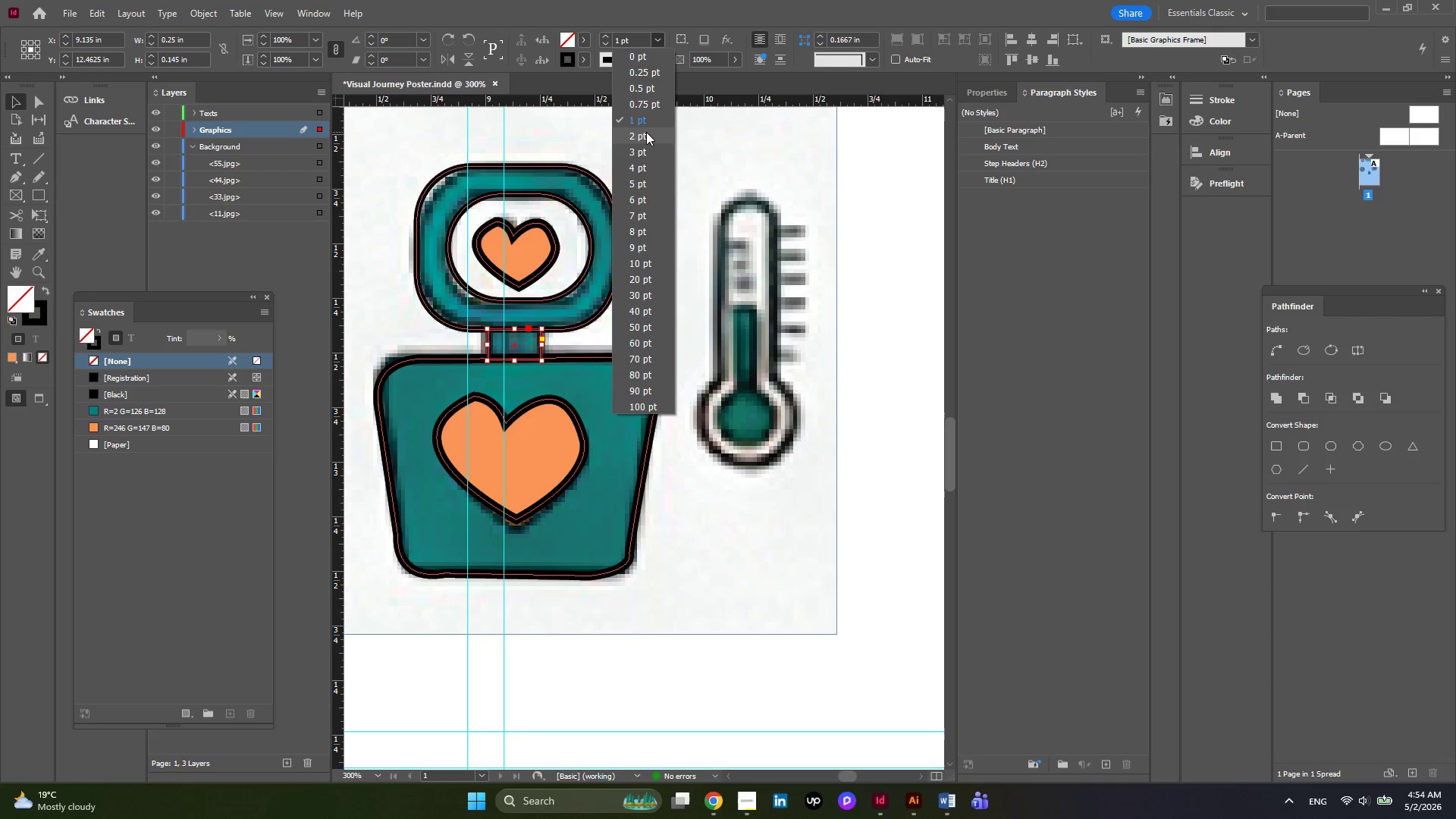 
left_click([646, 136])
 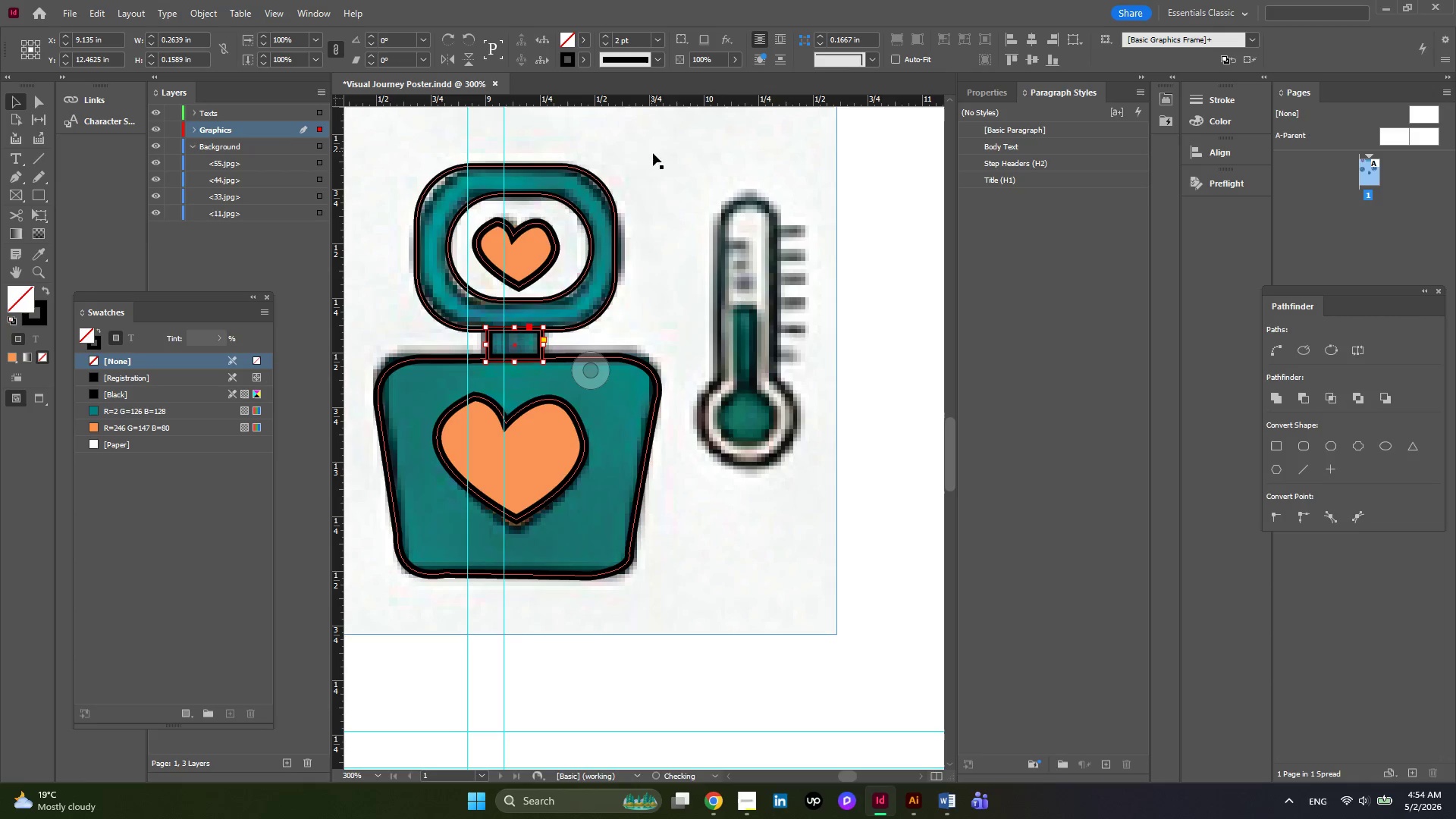 
left_click([657, 157])
 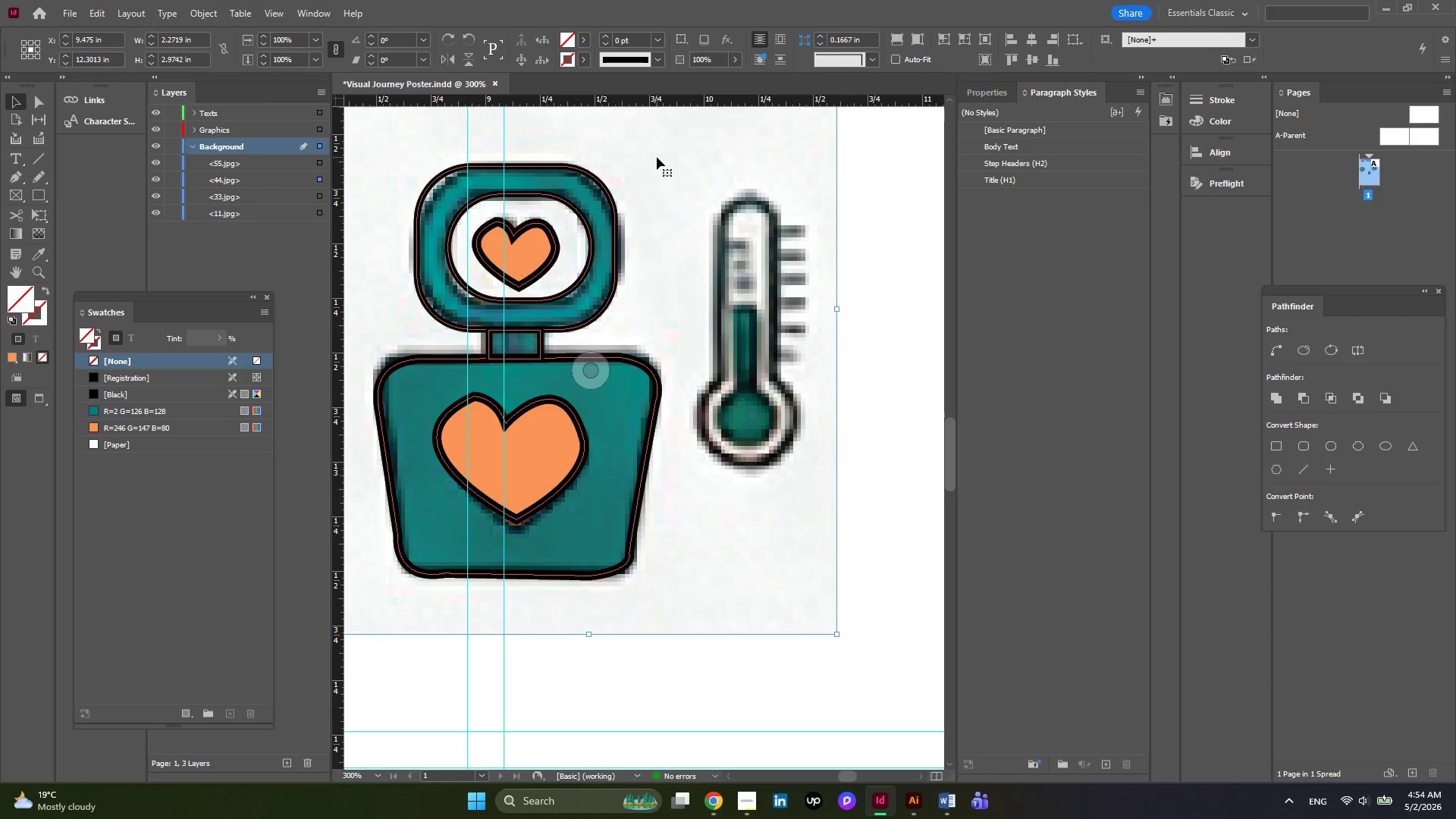 
wait(10.89)
 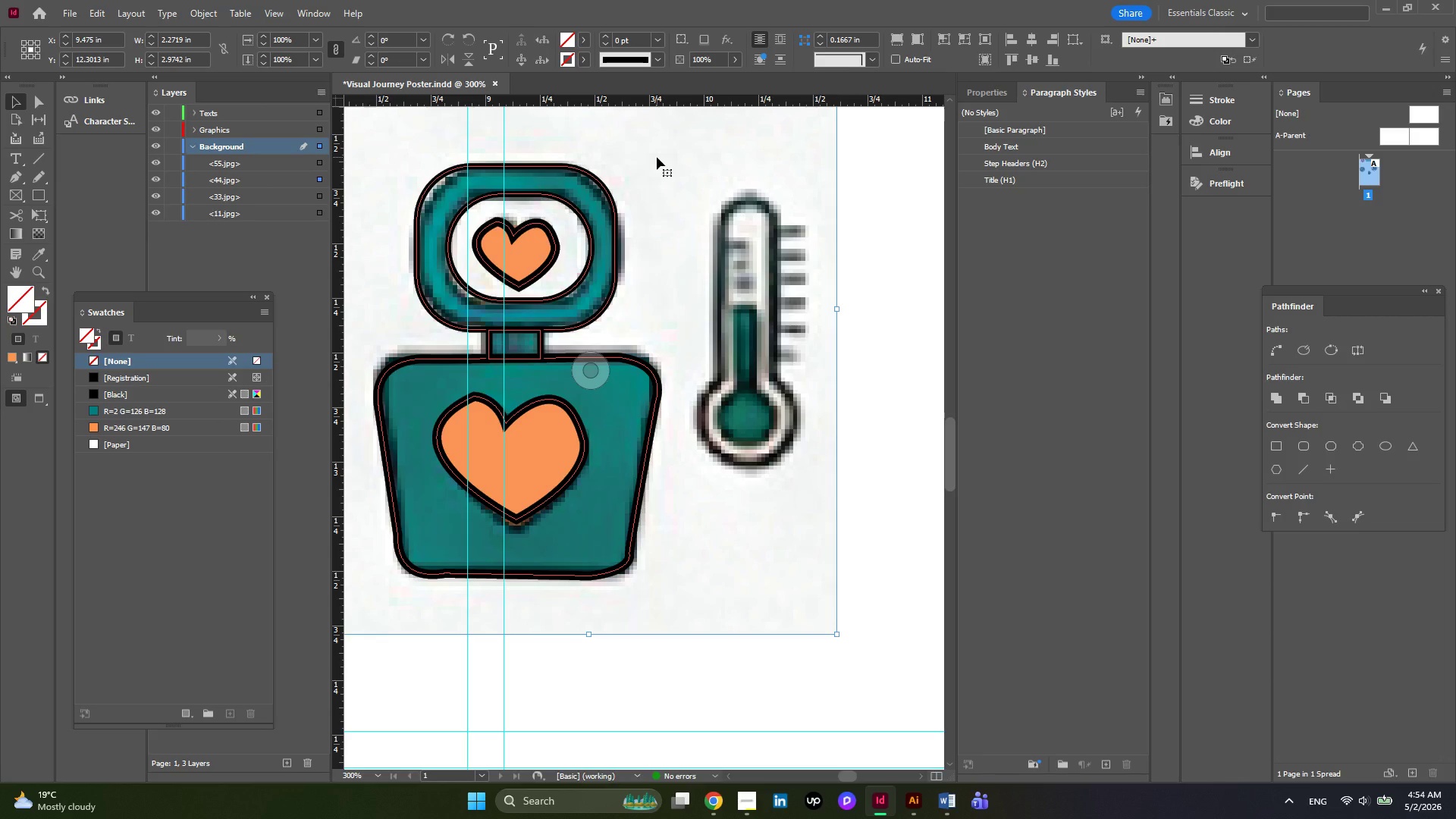 
left_click([596, 178])
 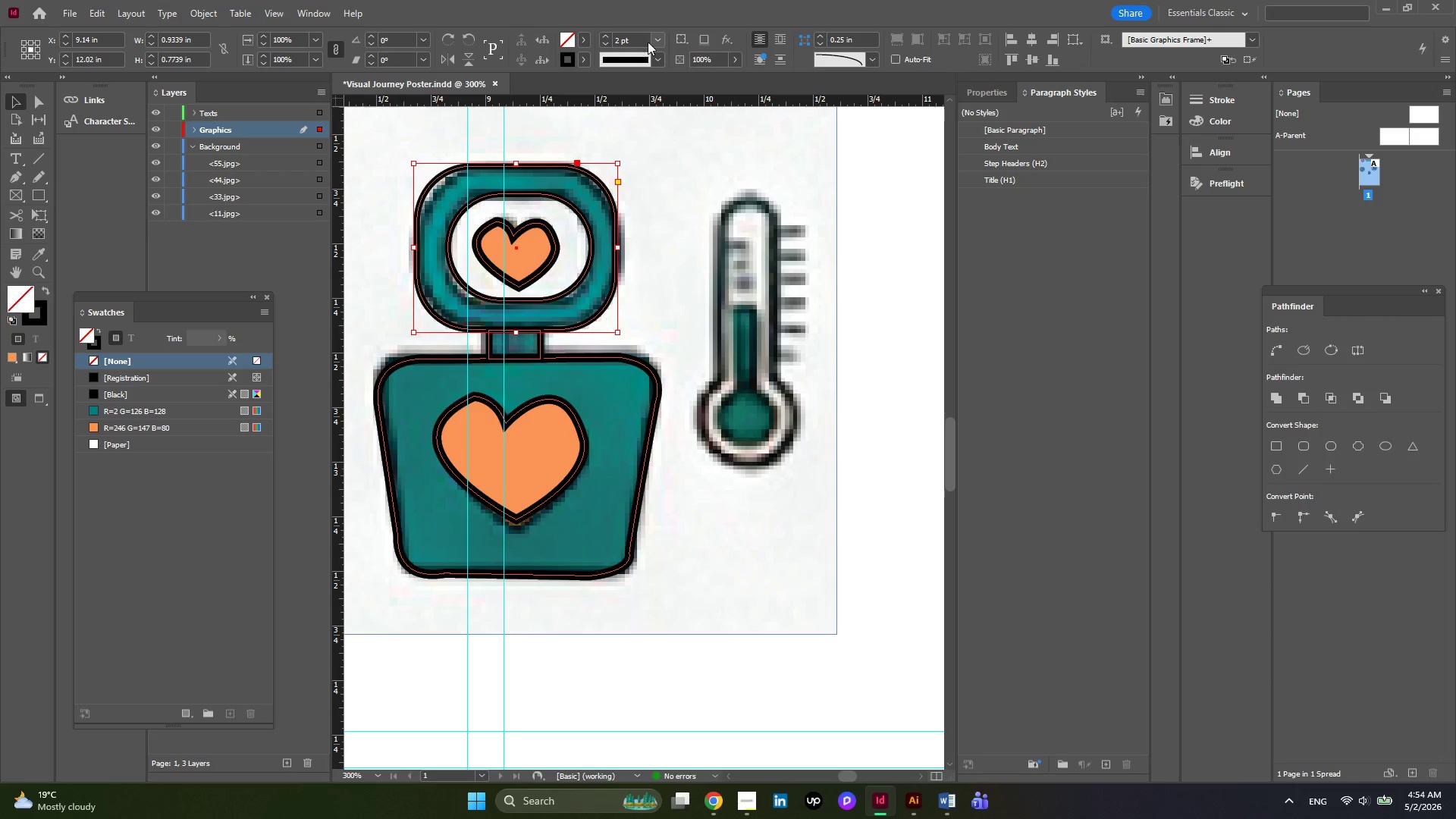 
left_click([659, 37])
 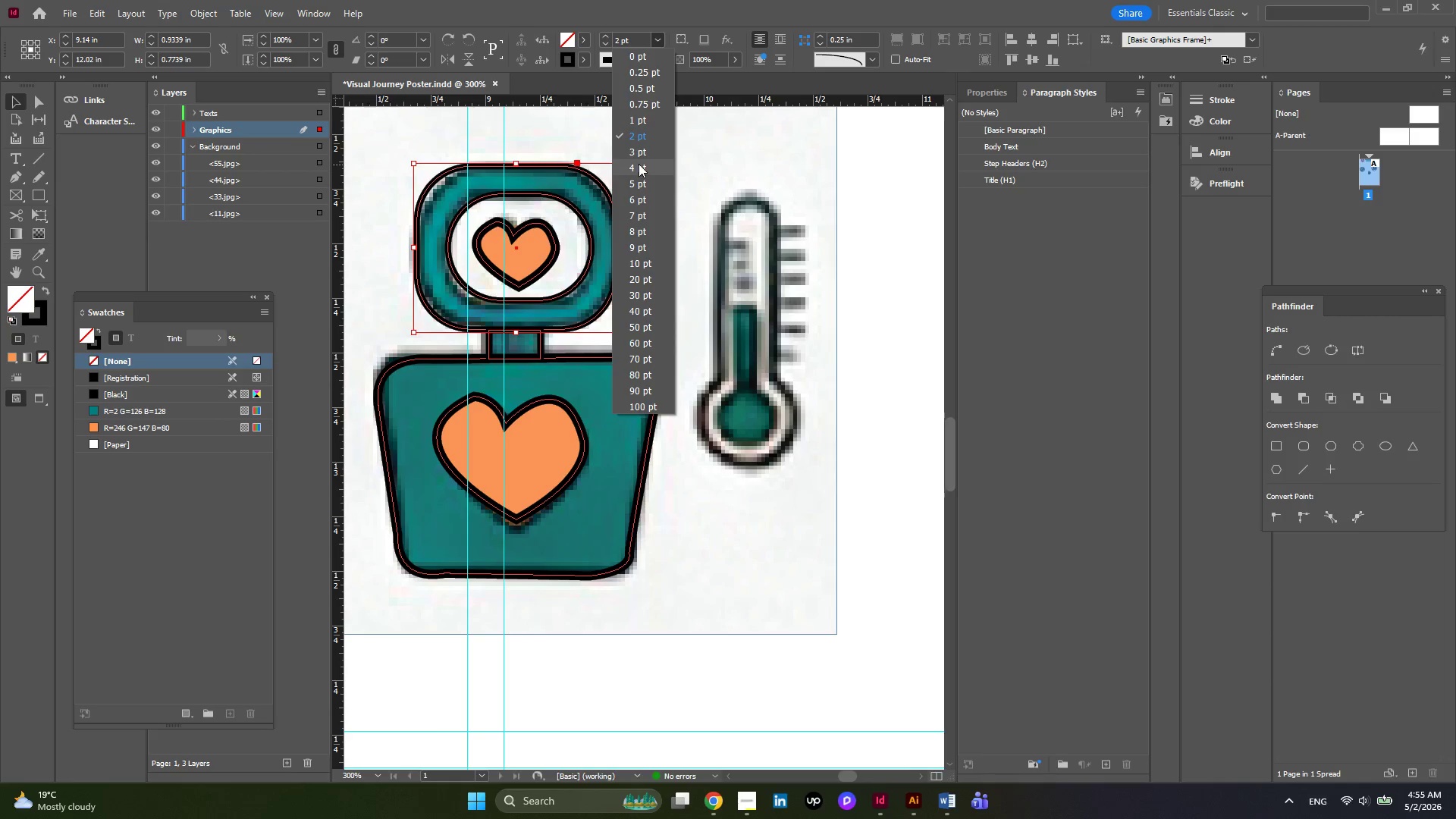 
left_click([637, 152])
 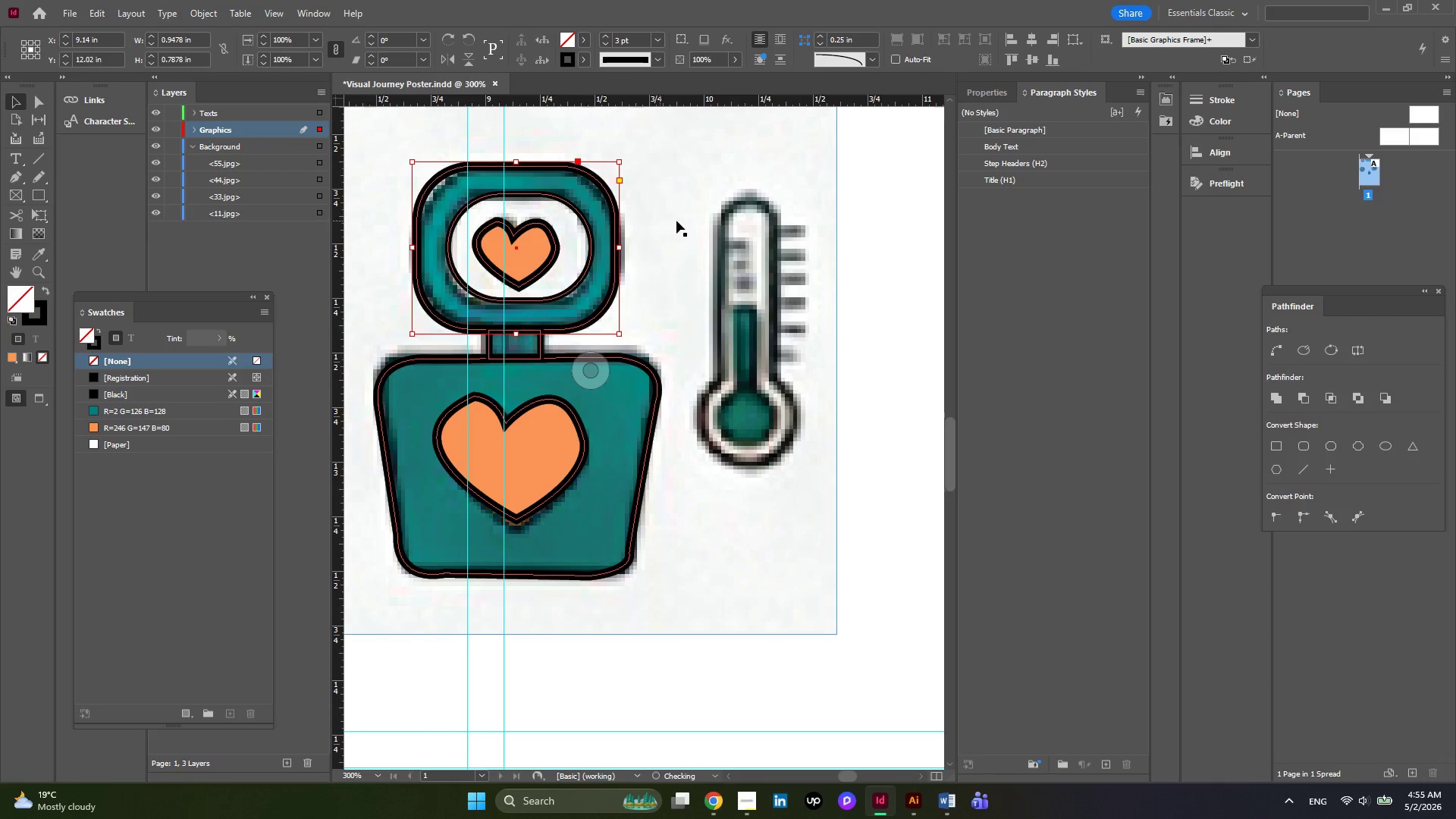 
left_click([676, 221])
 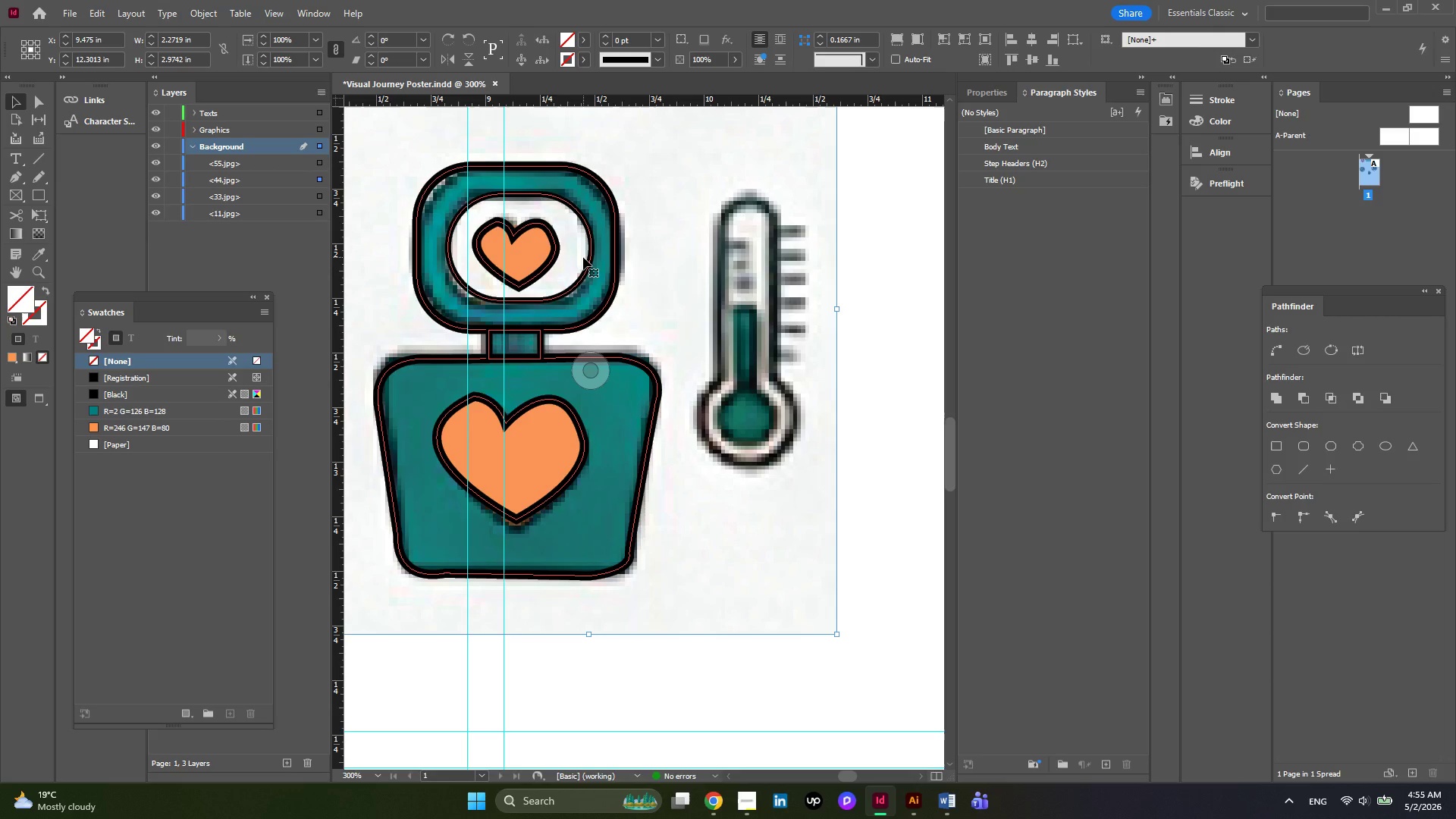 
left_click([592, 232])
 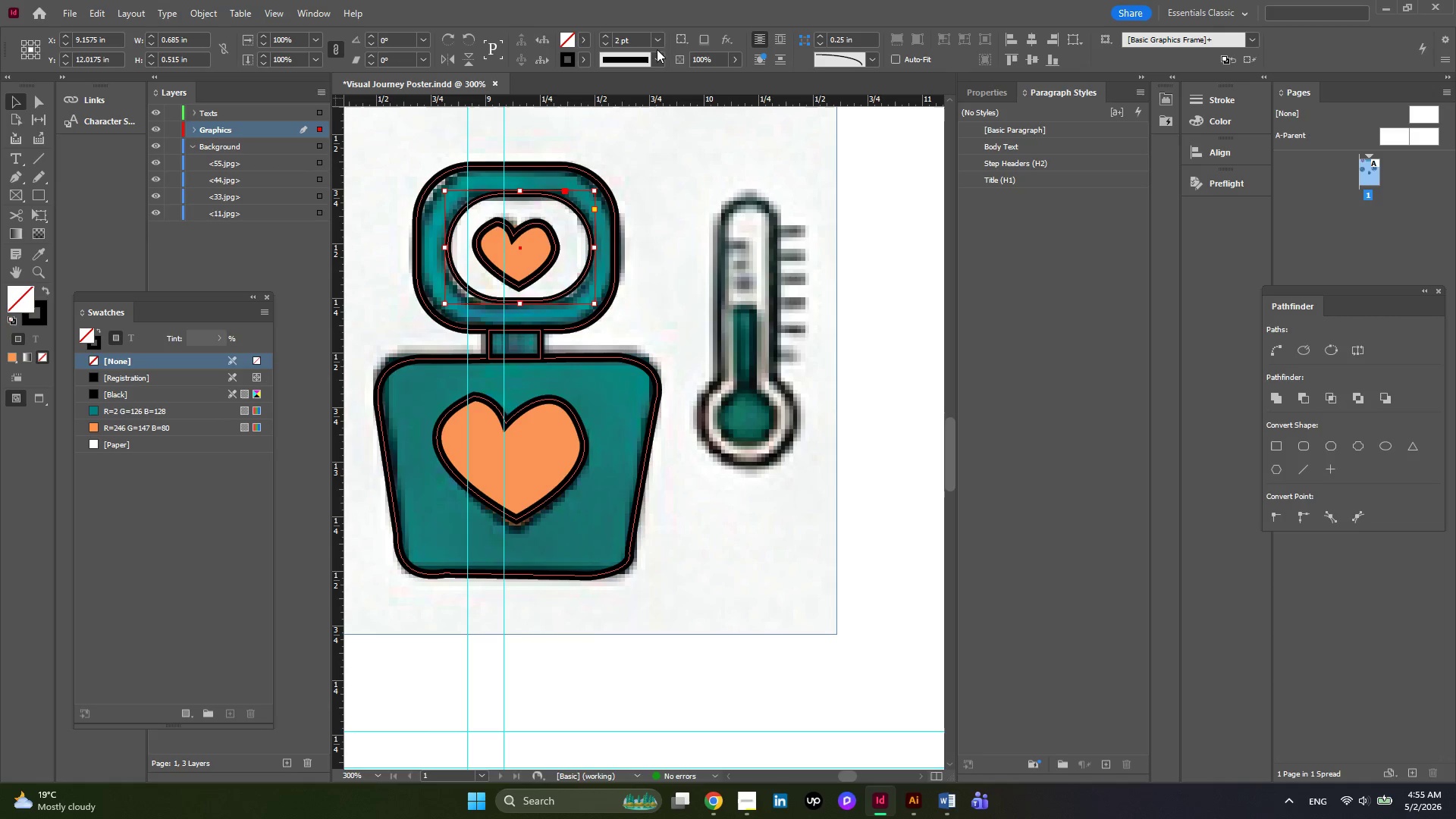 
left_click([661, 41])
 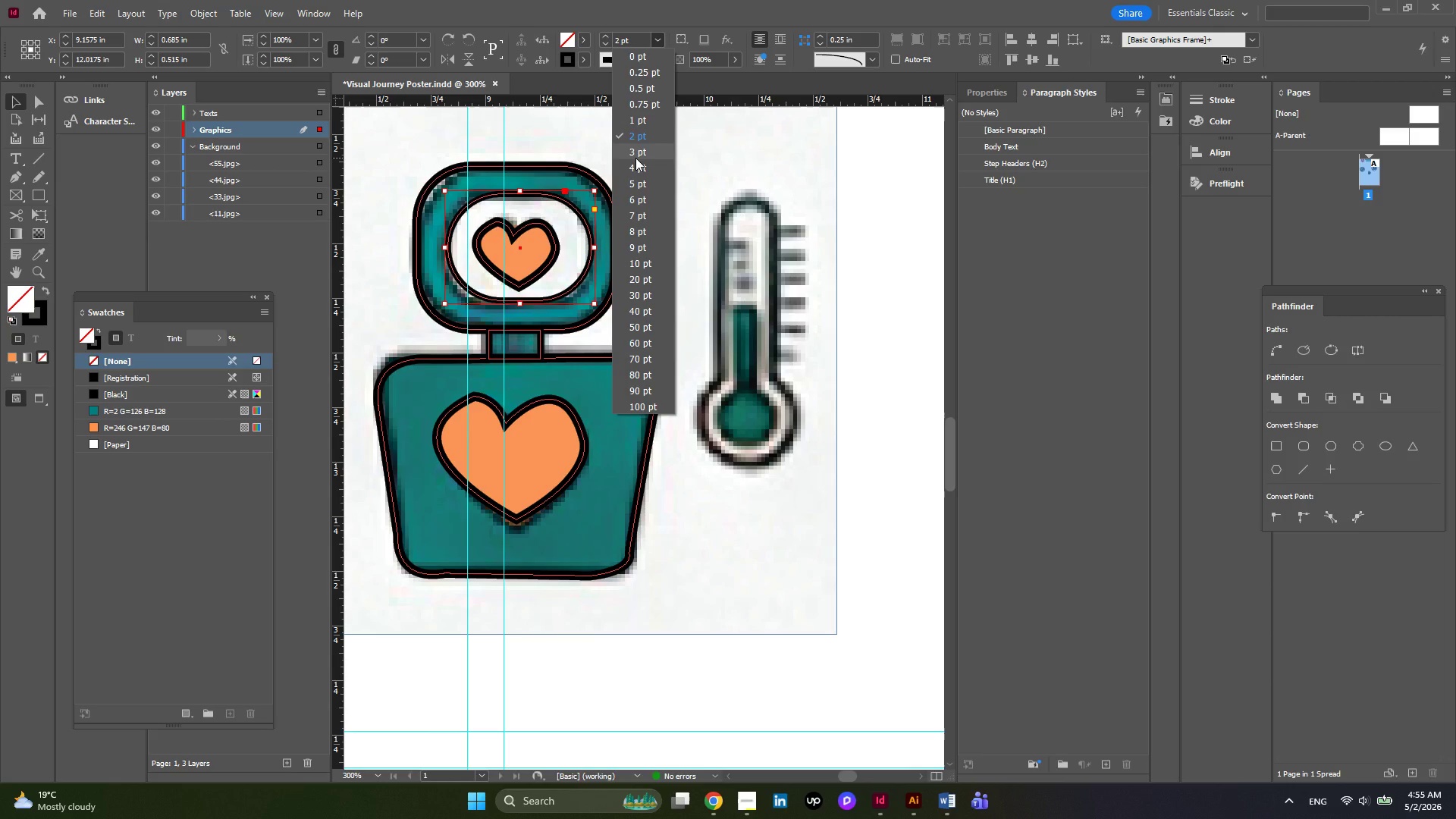 
left_click([635, 158])
 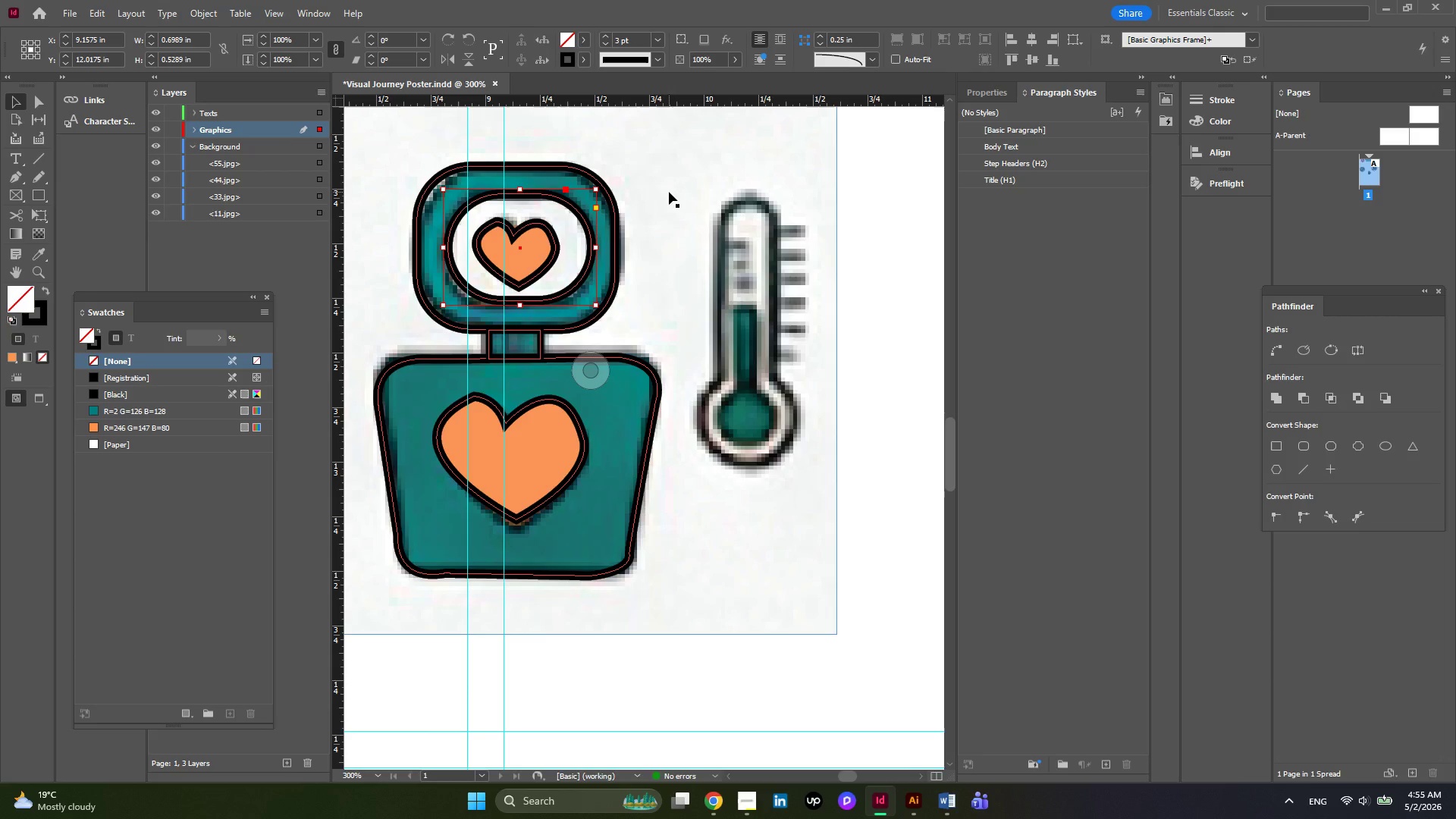 
left_click([669, 192])
 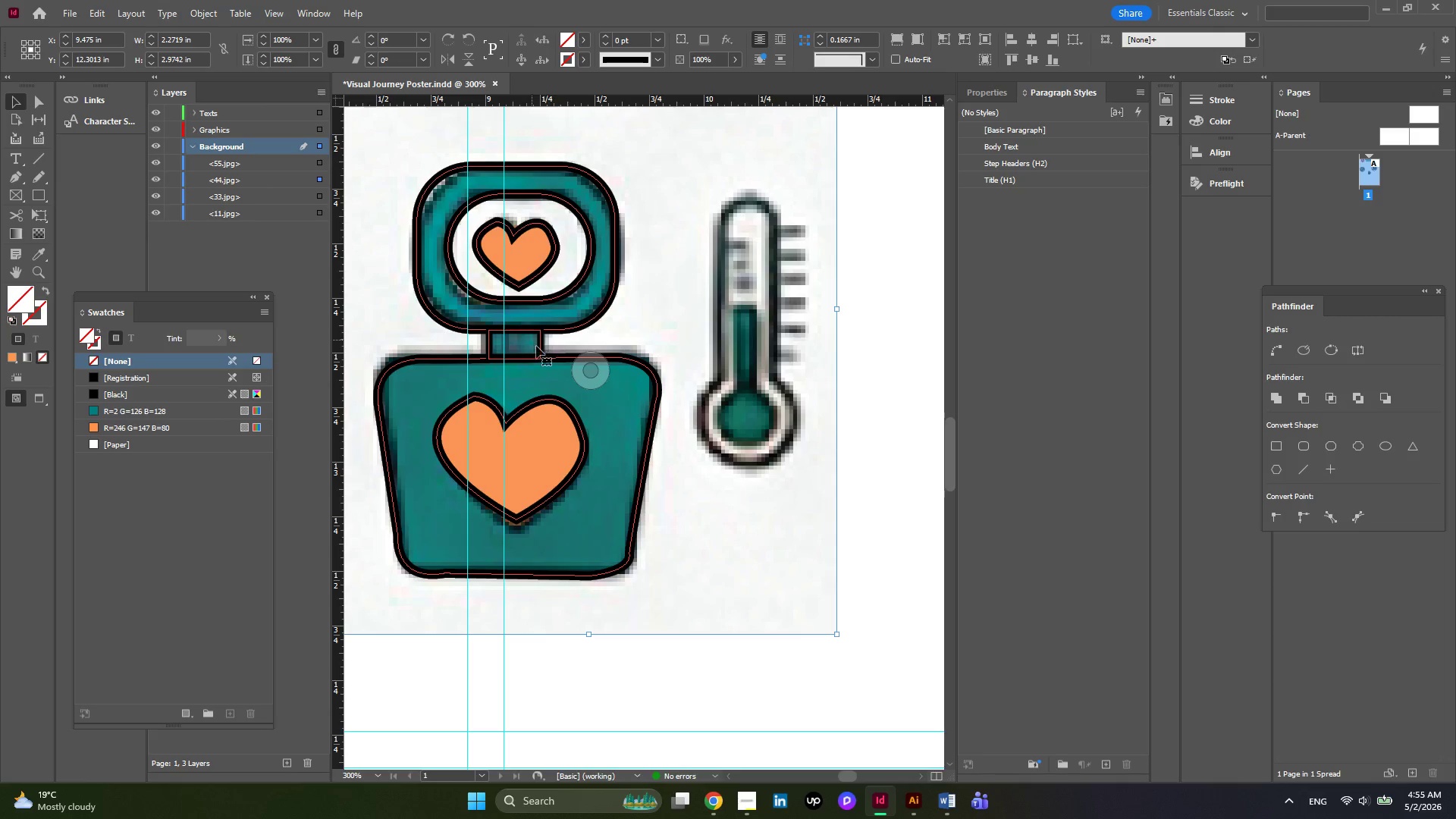 
left_click([548, 356])
 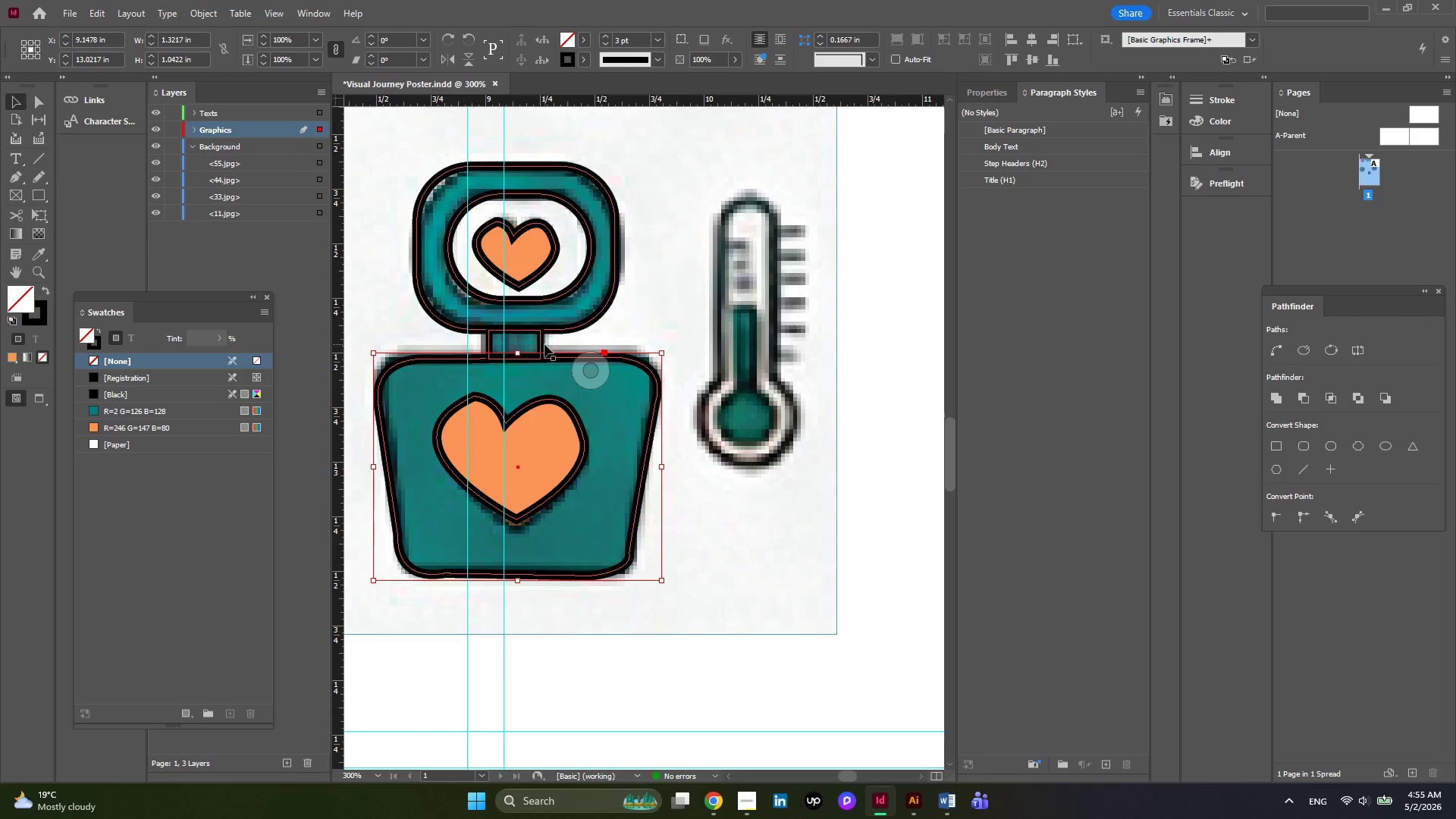 
left_click([544, 344])
 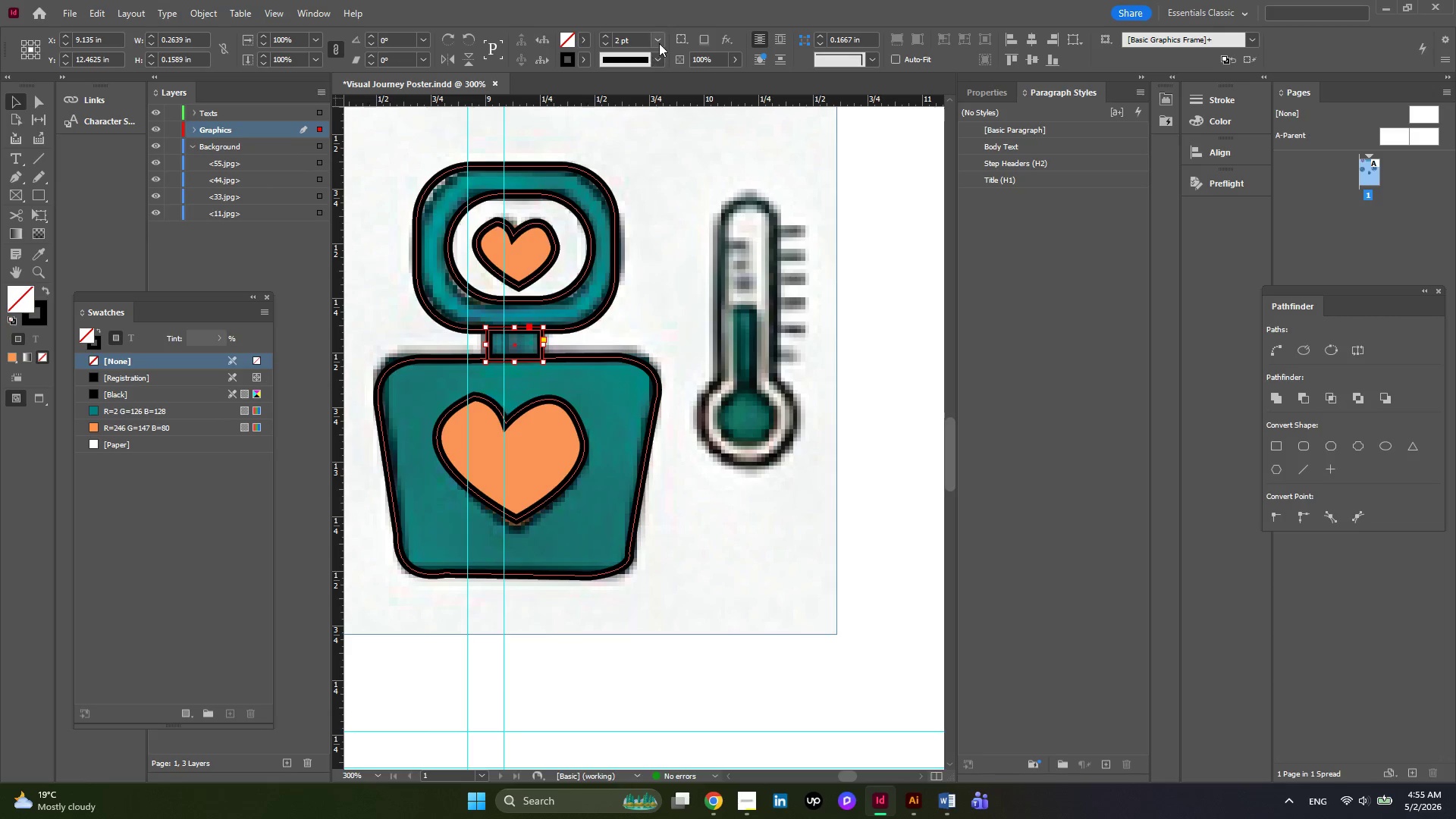 
left_click([661, 36])
 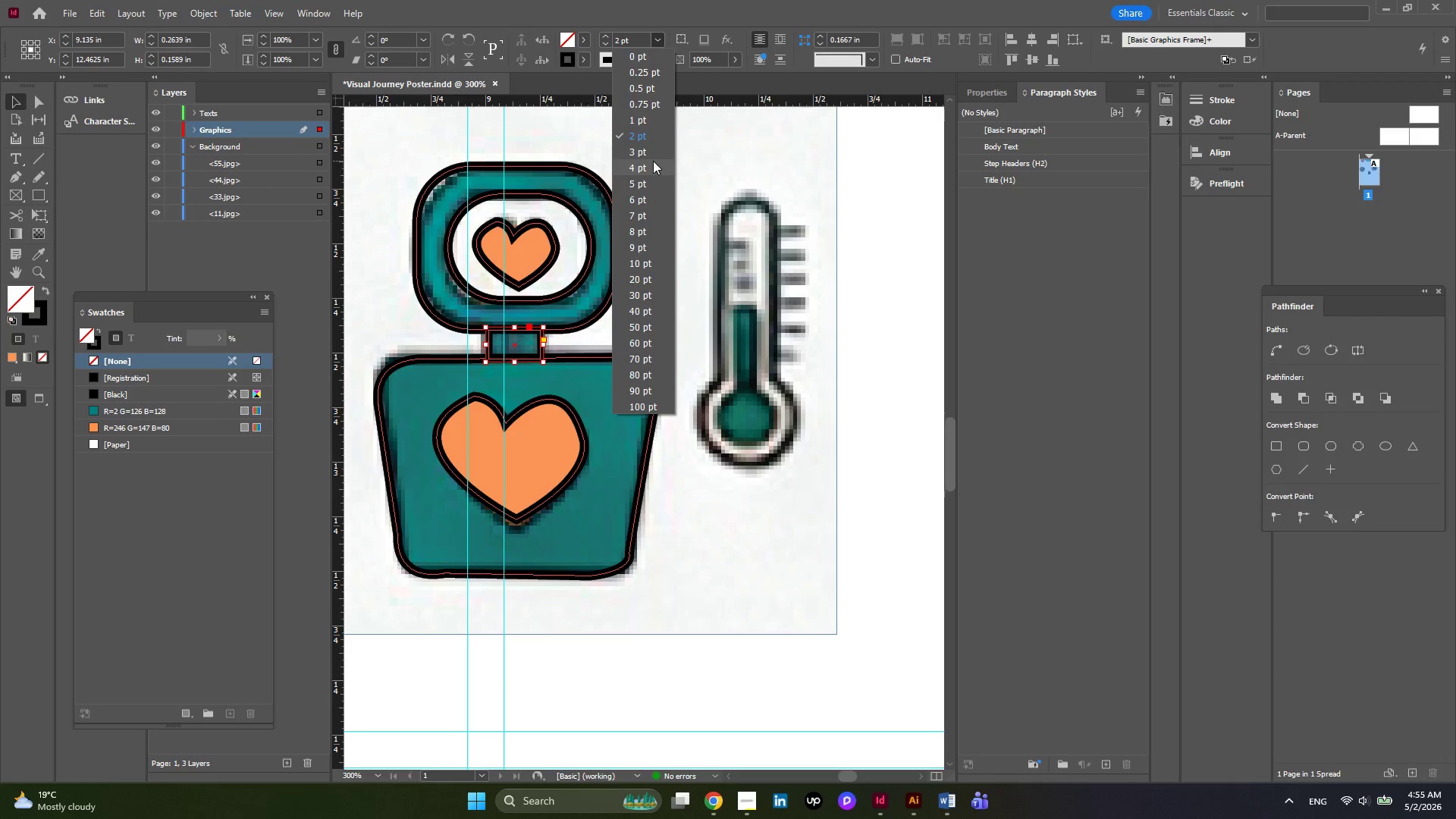 
left_click([653, 152])
 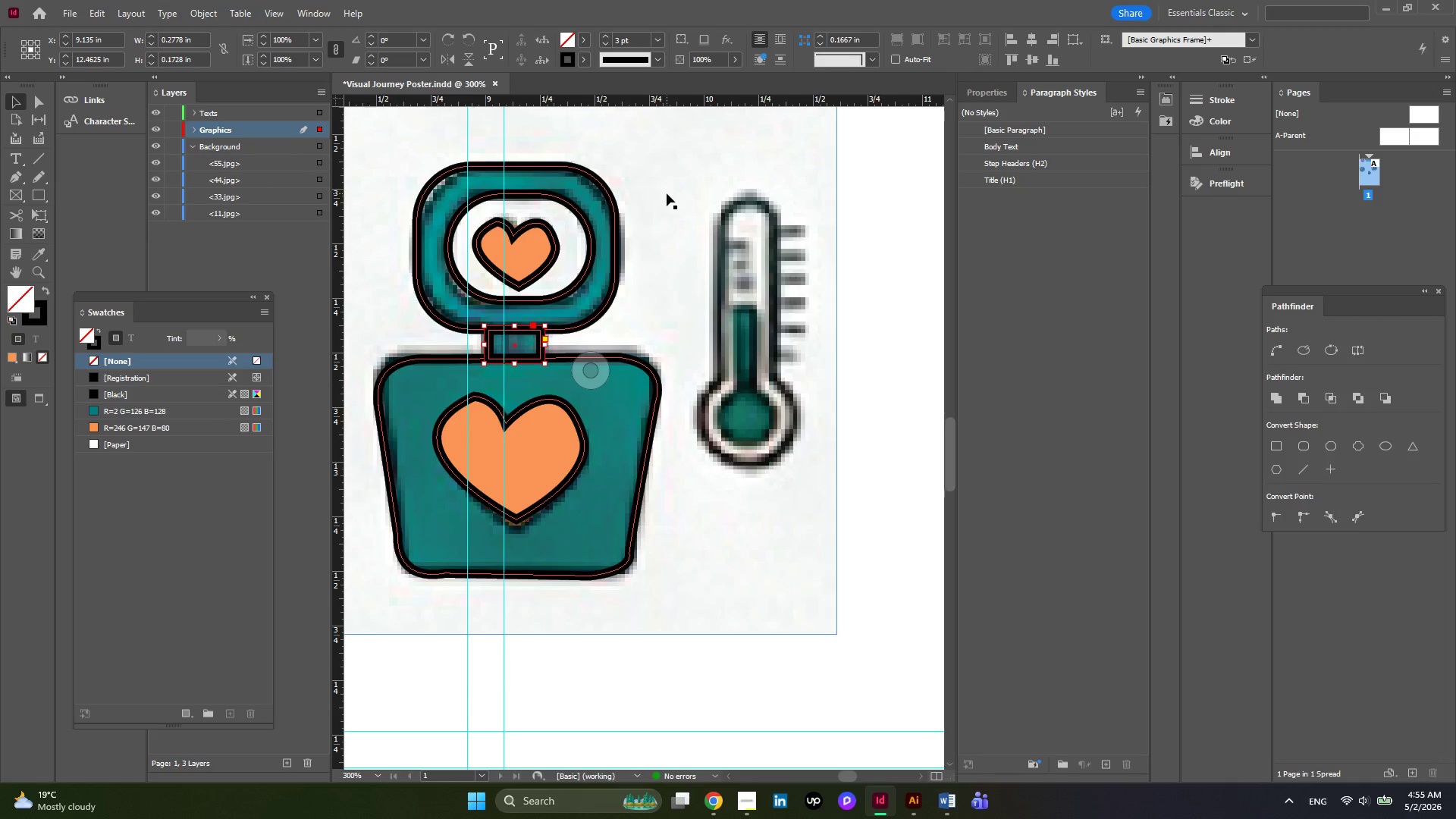 
left_click([667, 193])
 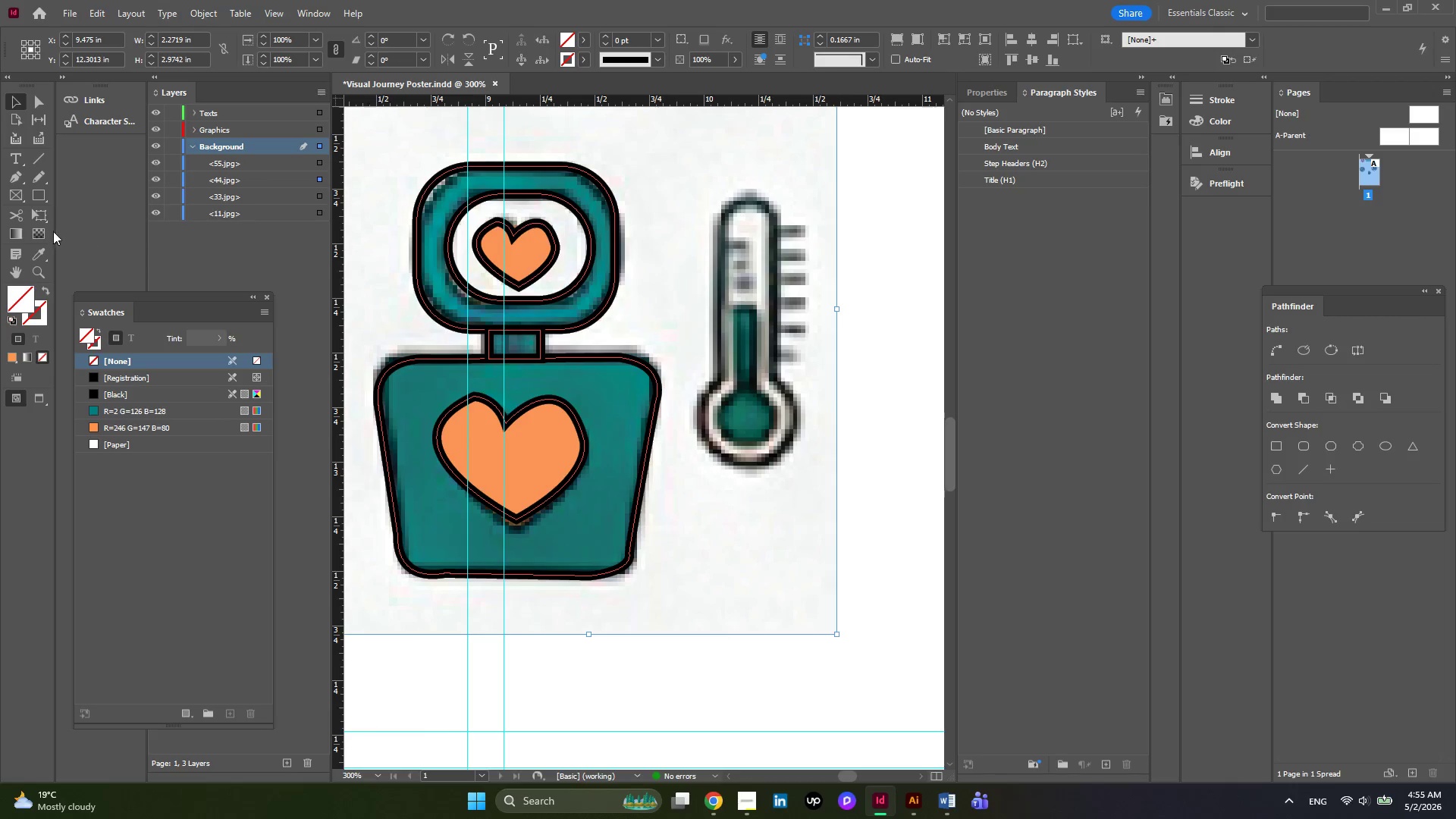 
left_click([22, 173])
 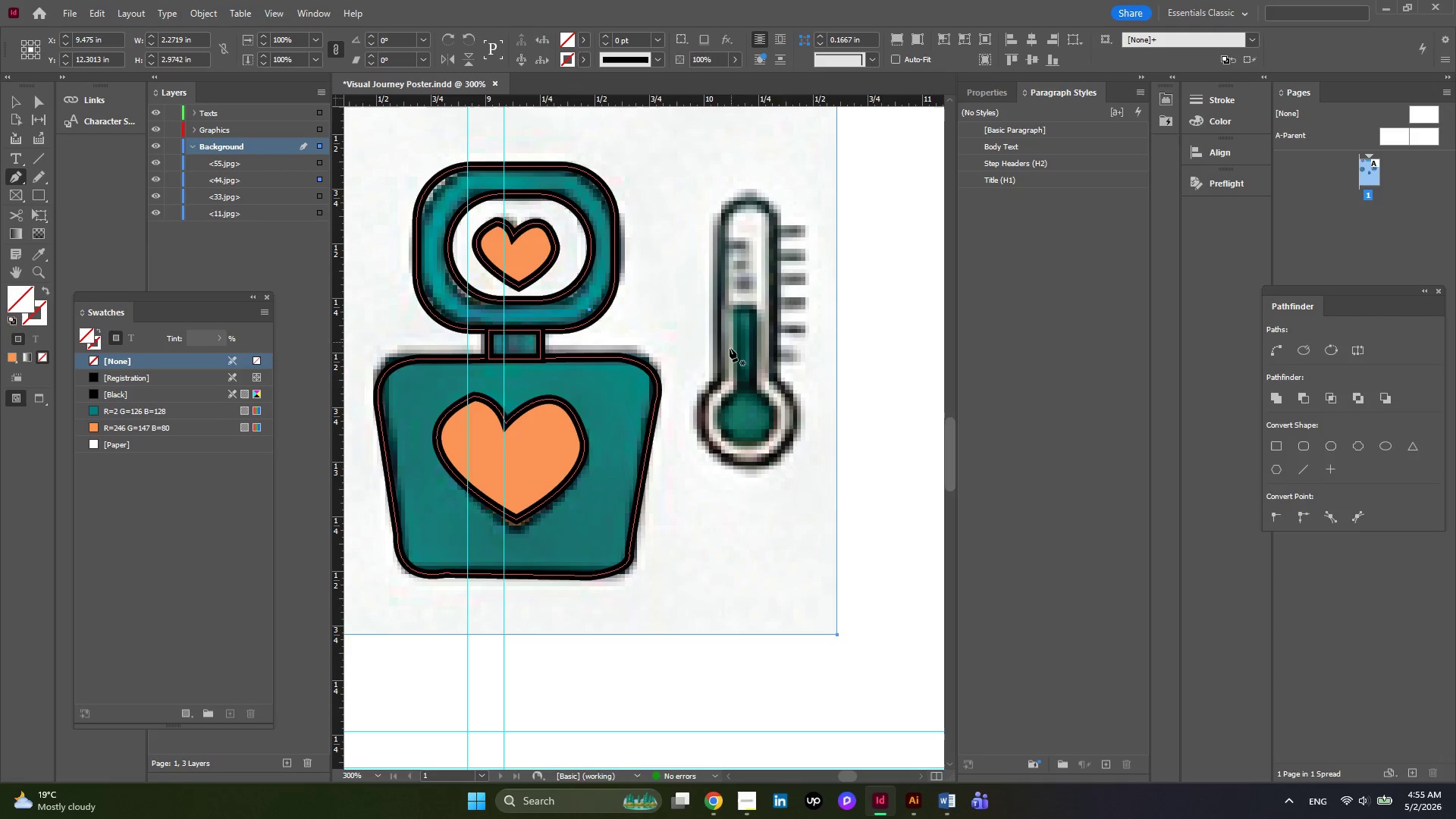 
left_click([722, 377])
 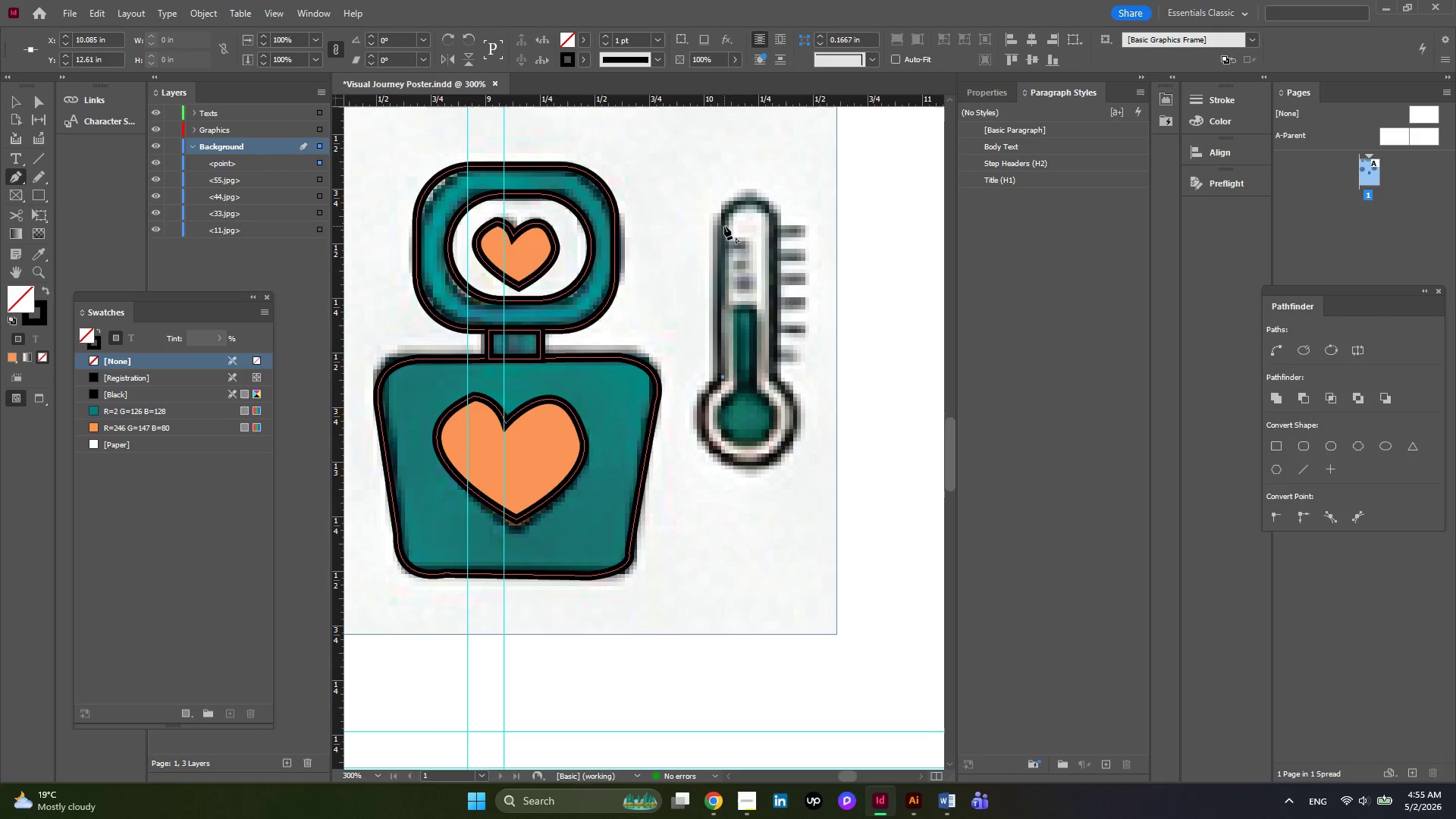 
left_click([723, 228])
 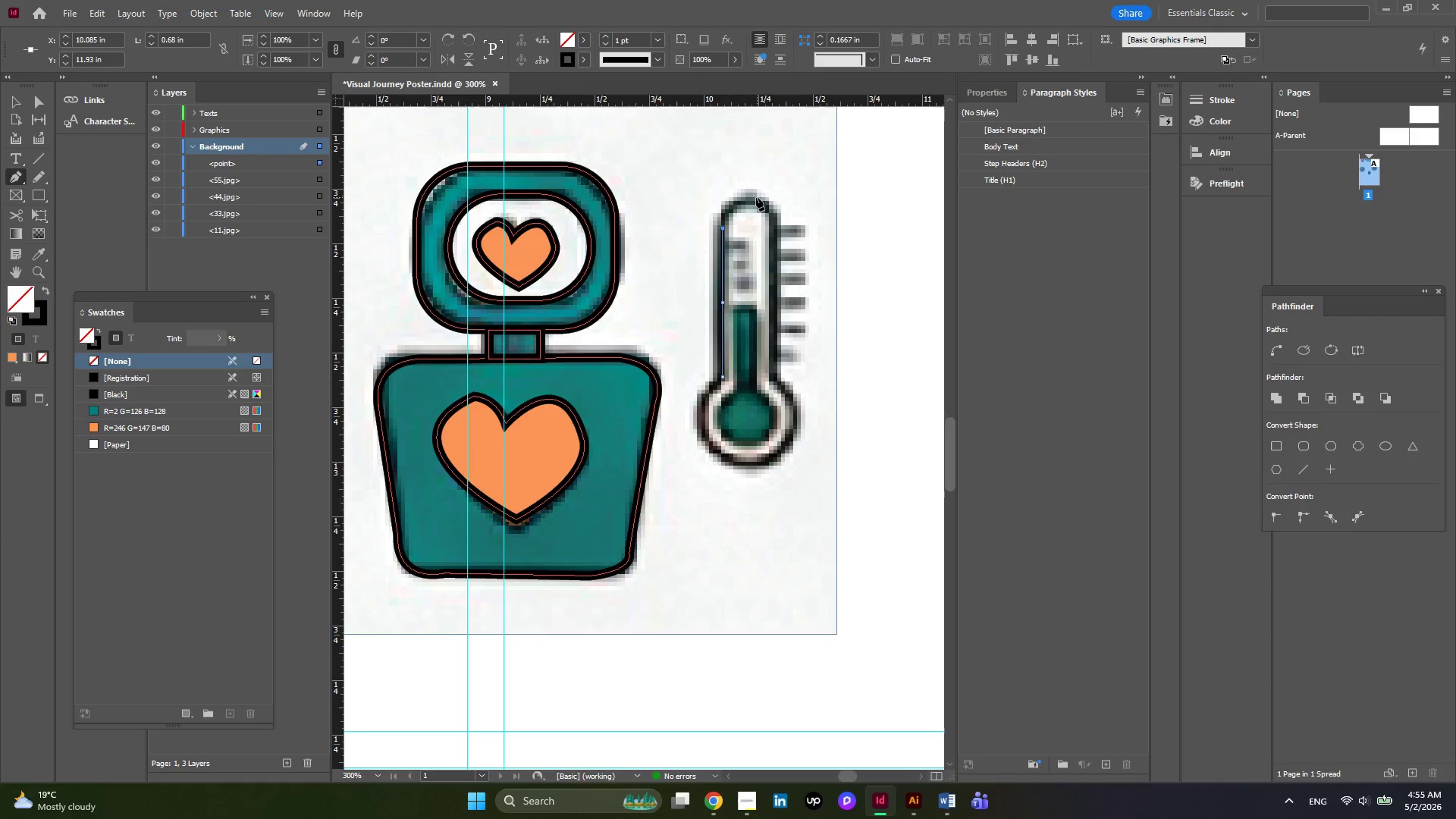 
left_click_drag(start_coordinate=[755, 196], to_coordinate=[788, 200])
 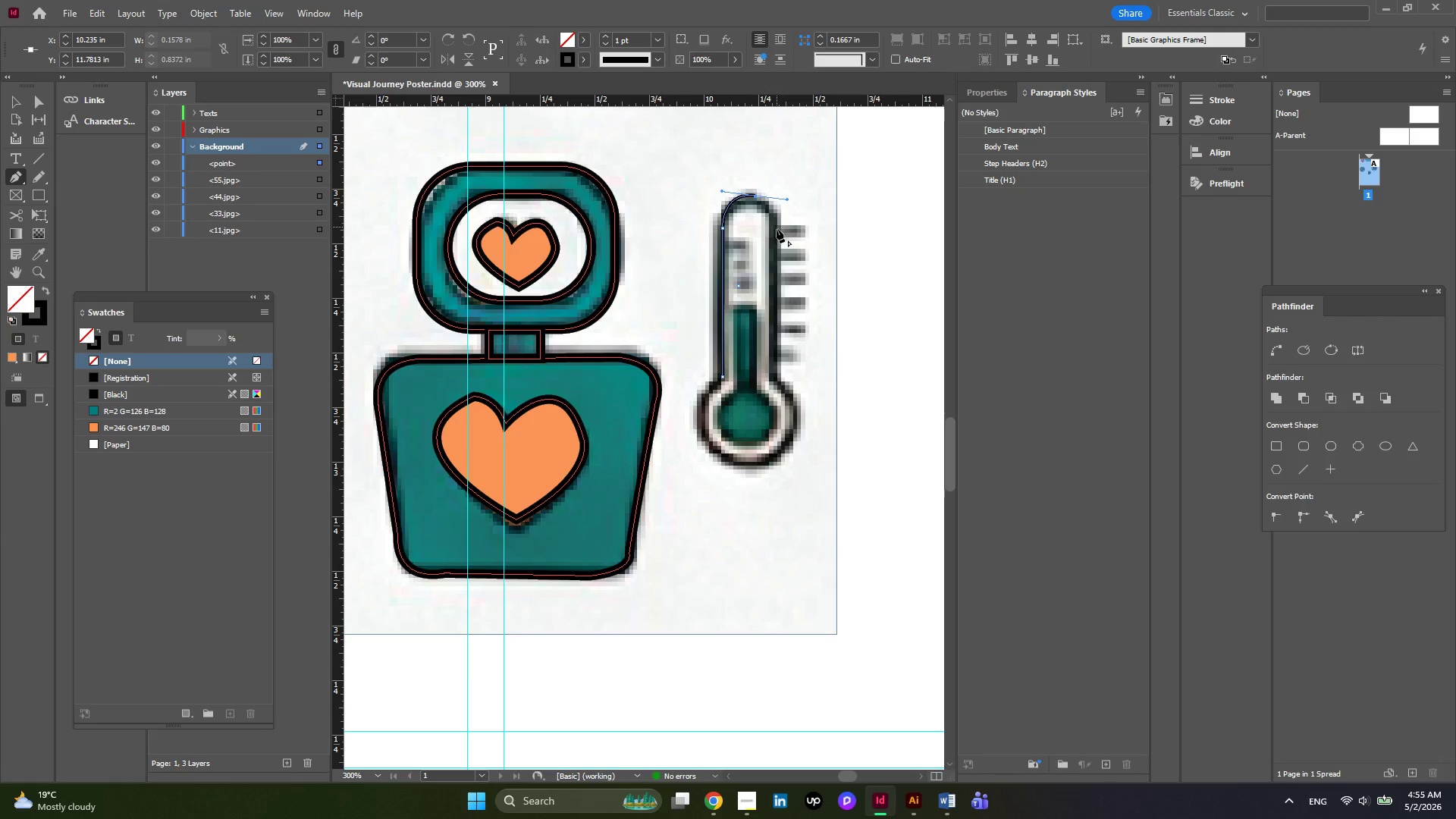 
left_click_drag(start_coordinate=[777, 231], to_coordinate=[788, 220])
 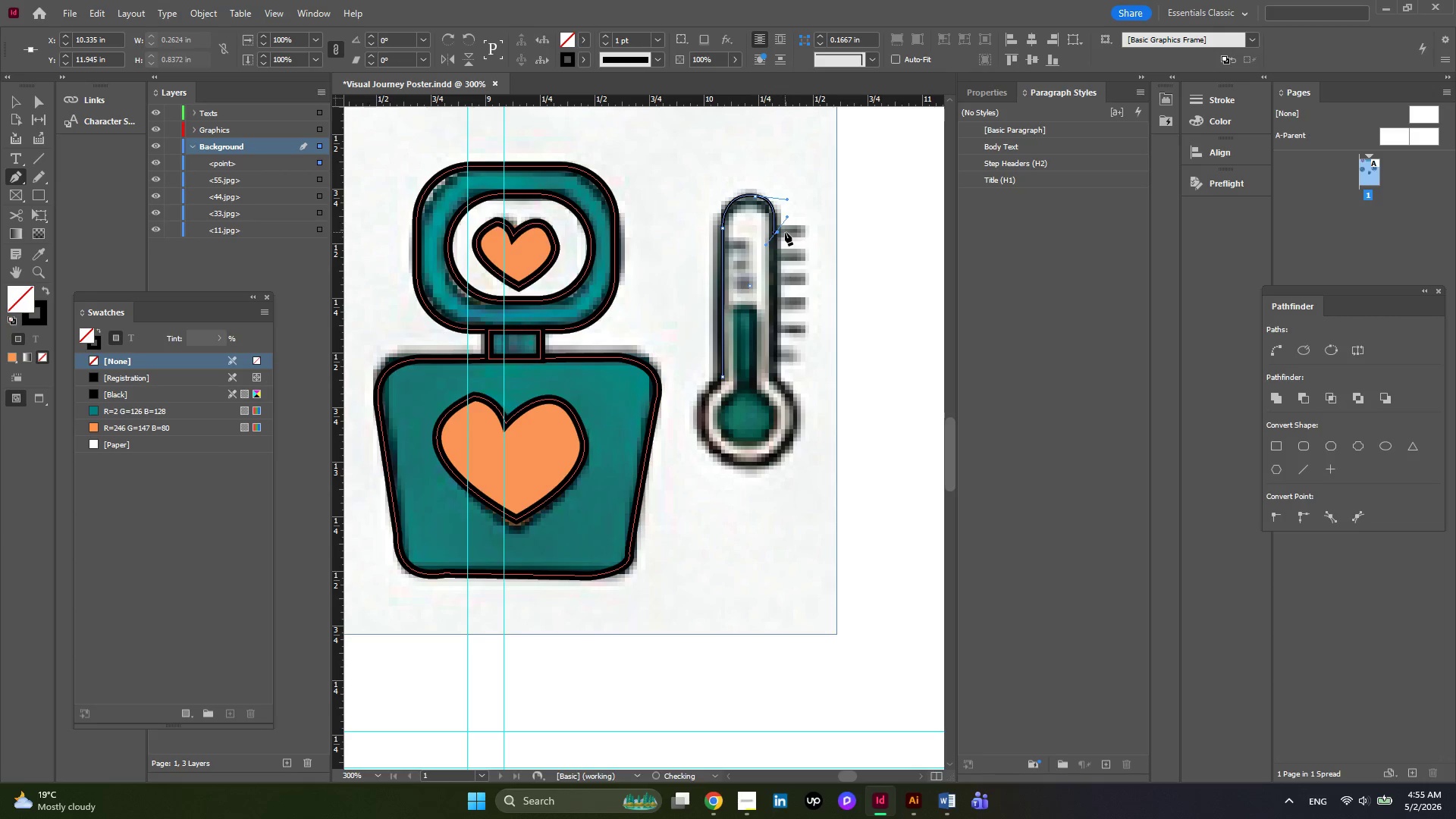 
key(Control+Z)
 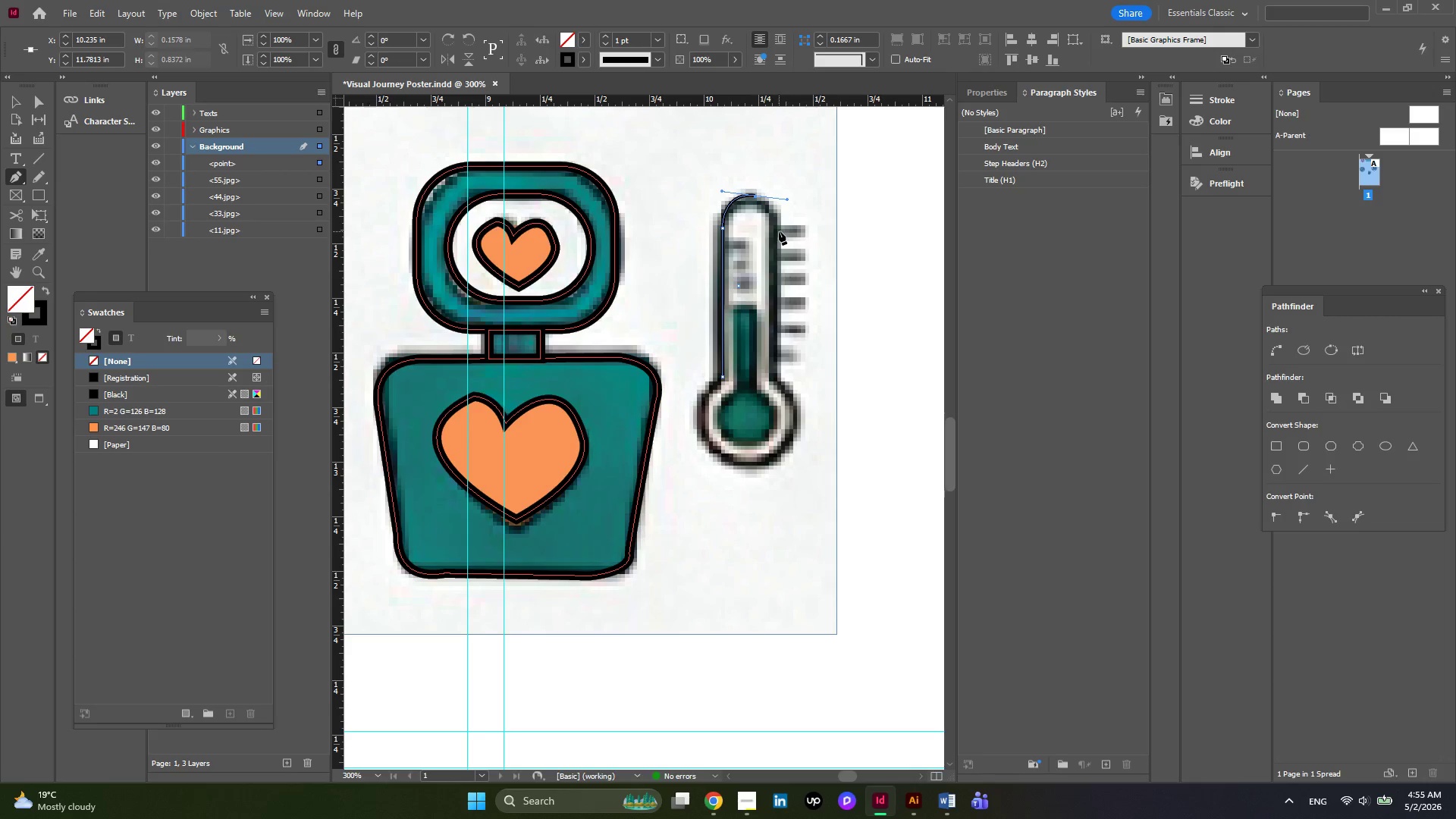 
left_click_drag(start_coordinate=[779, 231], to_coordinate=[781, 240])
 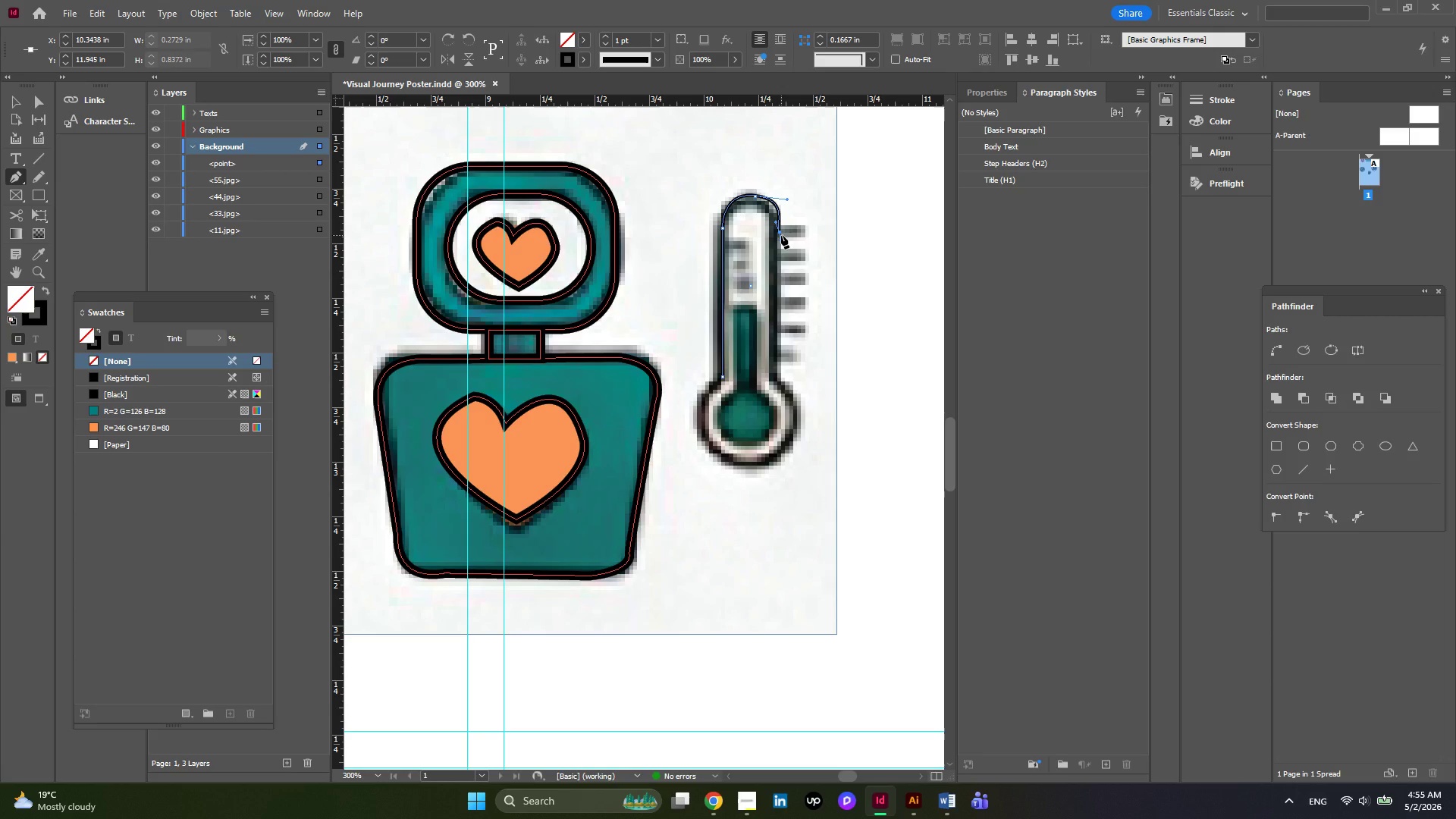 
left_click([781, 235])
 